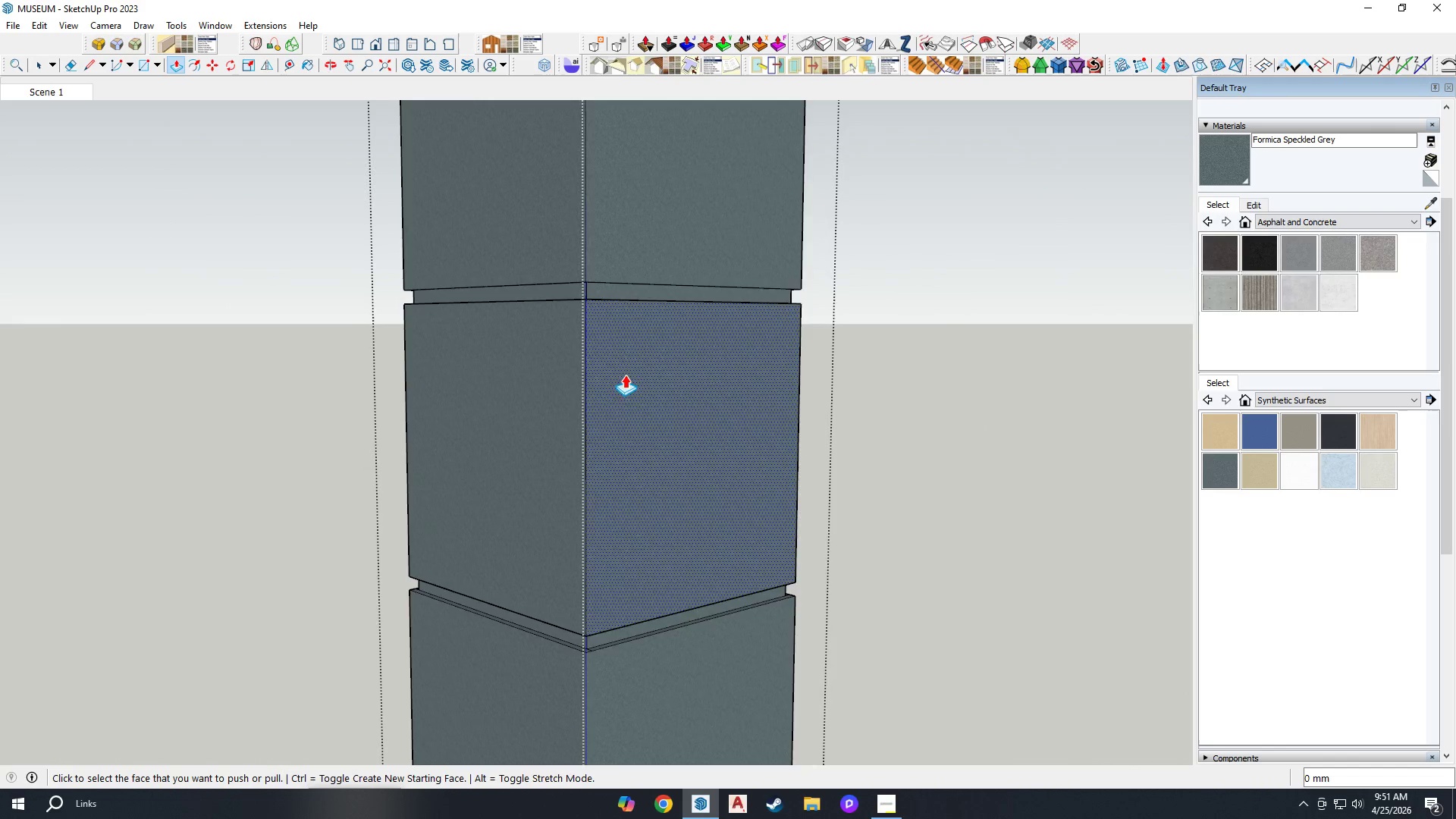 
left_click([573, 314])
 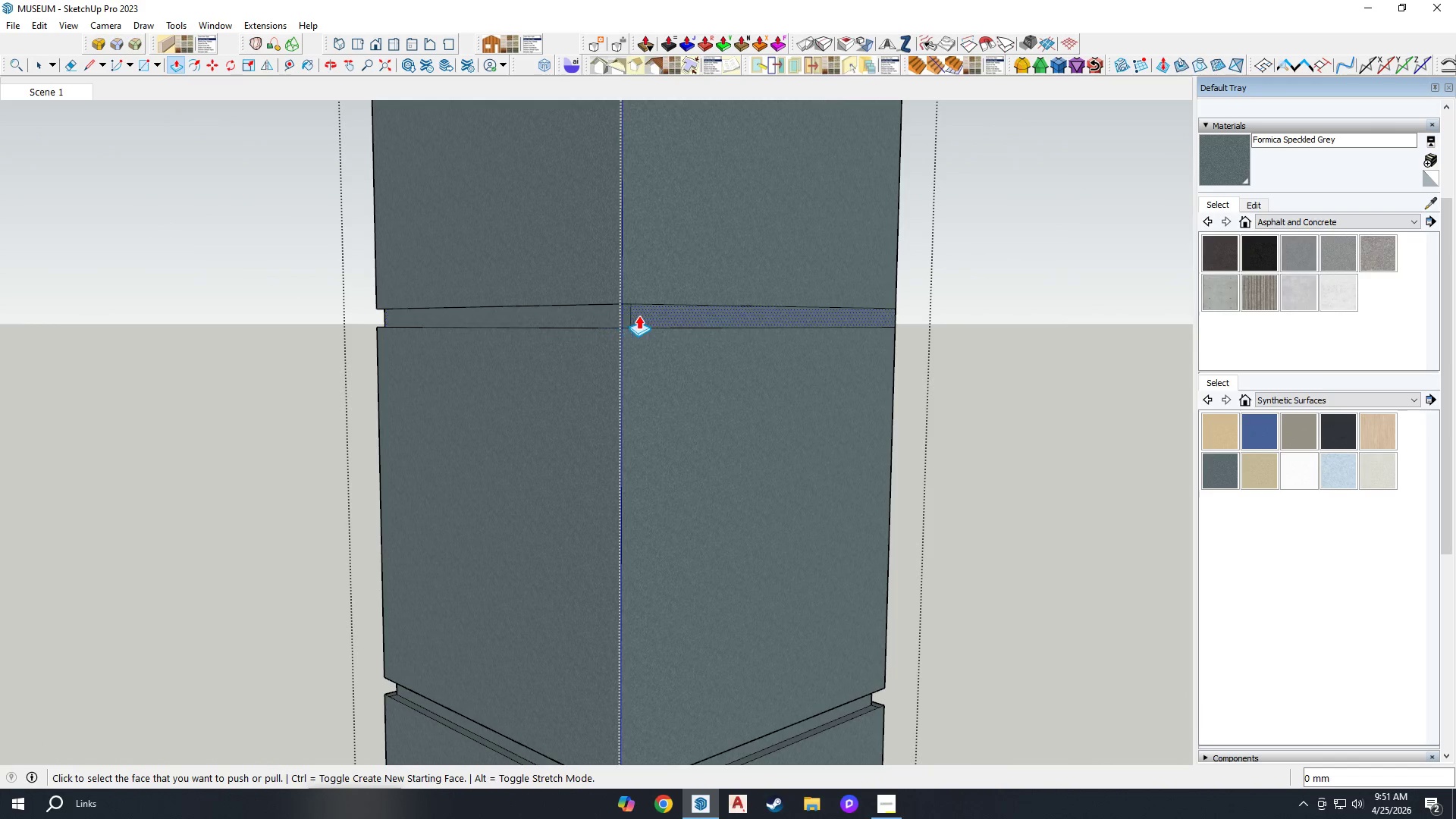 
scroll: coordinate [573, 314], scroll_direction: up, amount: 2.0
 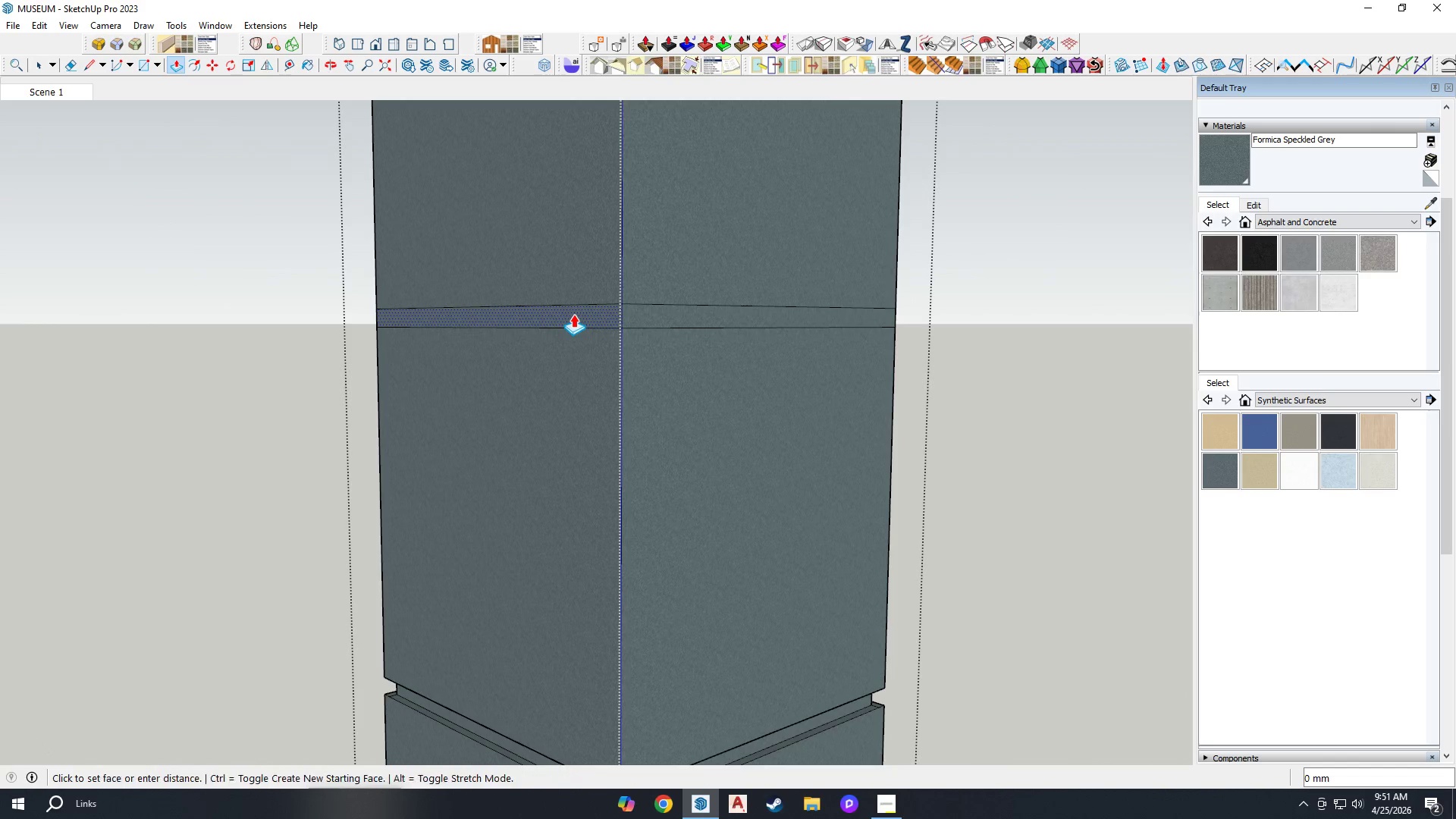 
double_click([640, 315])
 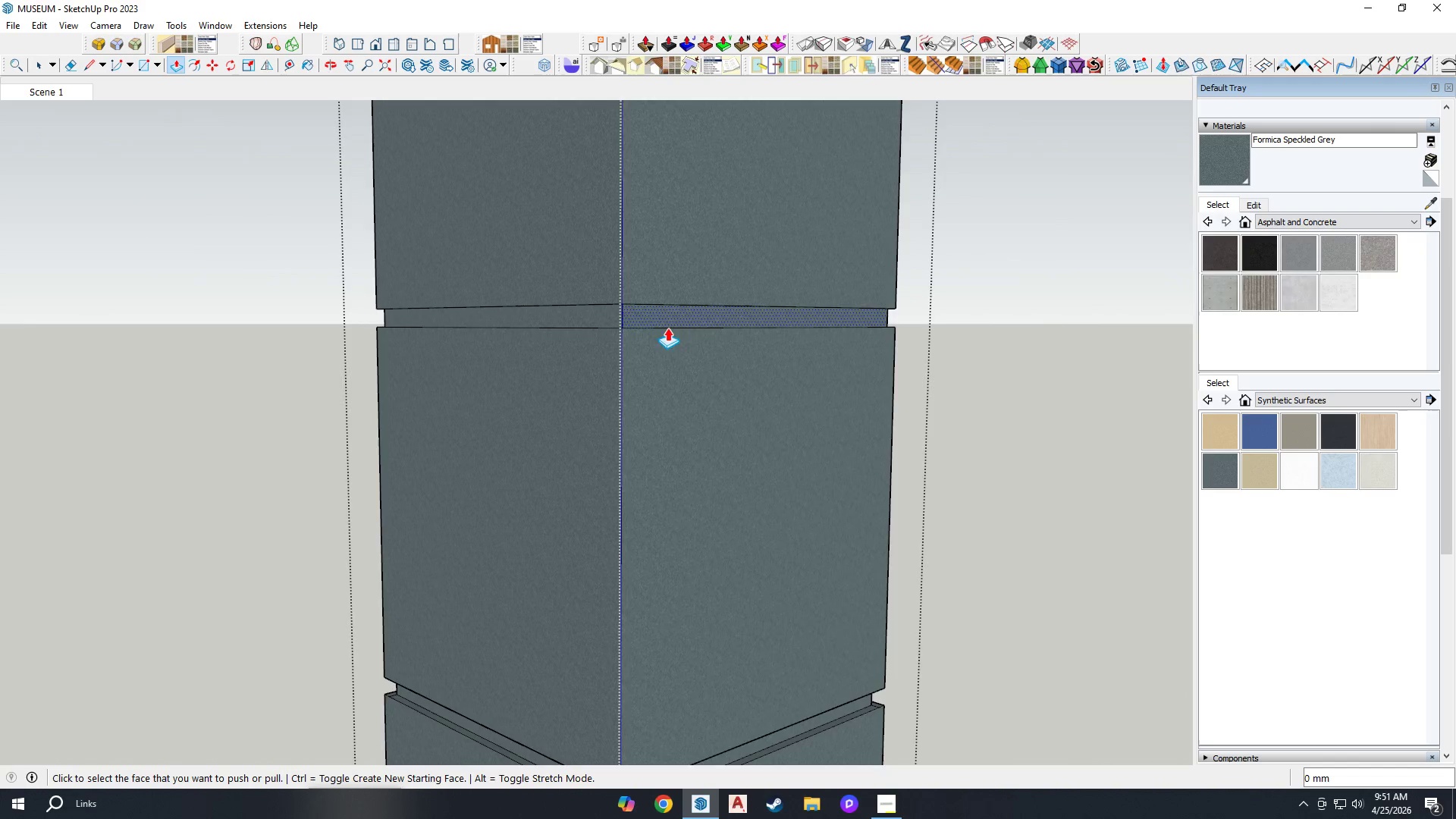 
scroll: coordinate [586, 335], scroll_direction: down, amount: 7.0
 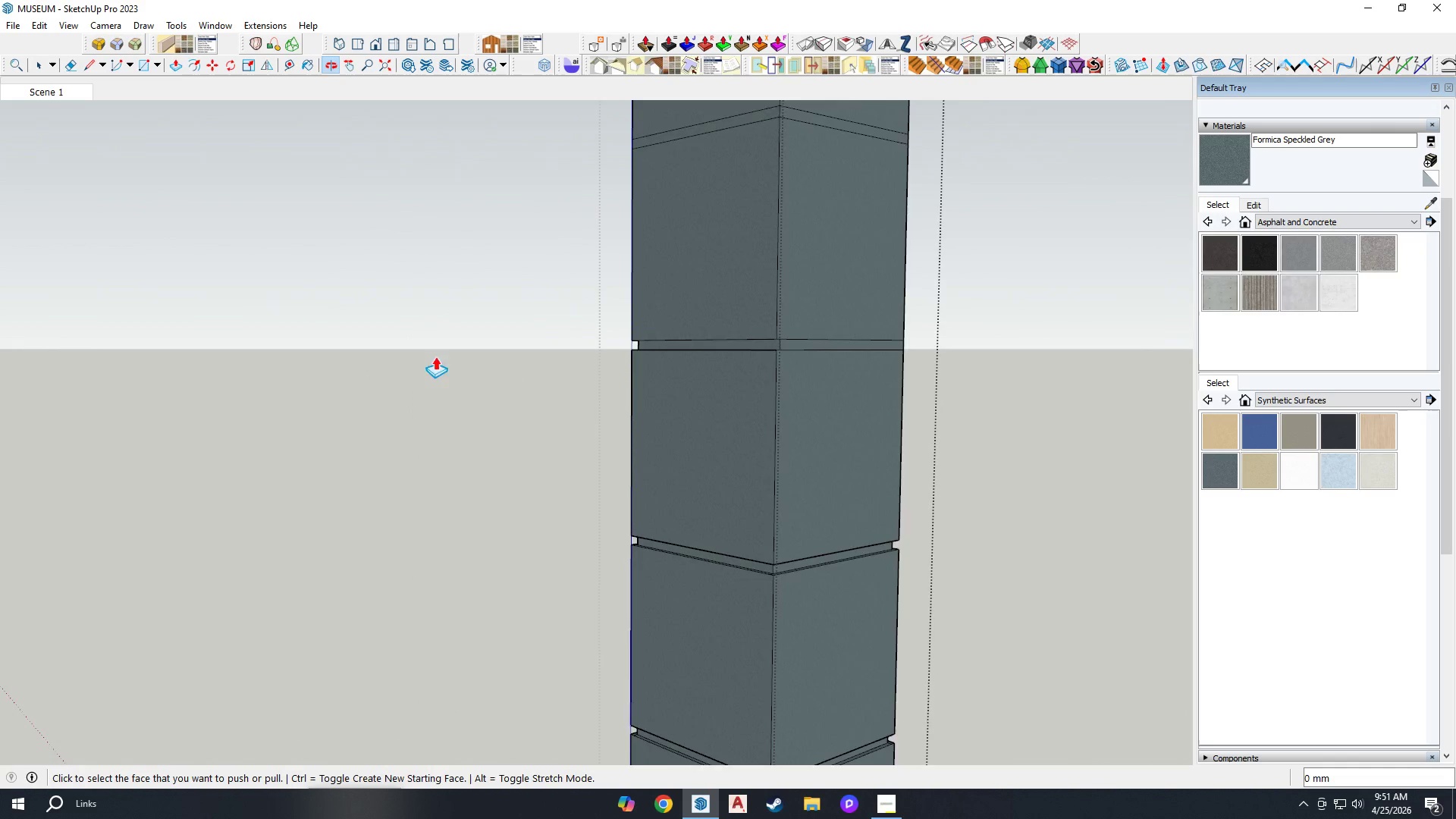 
left_click([814, 336])
 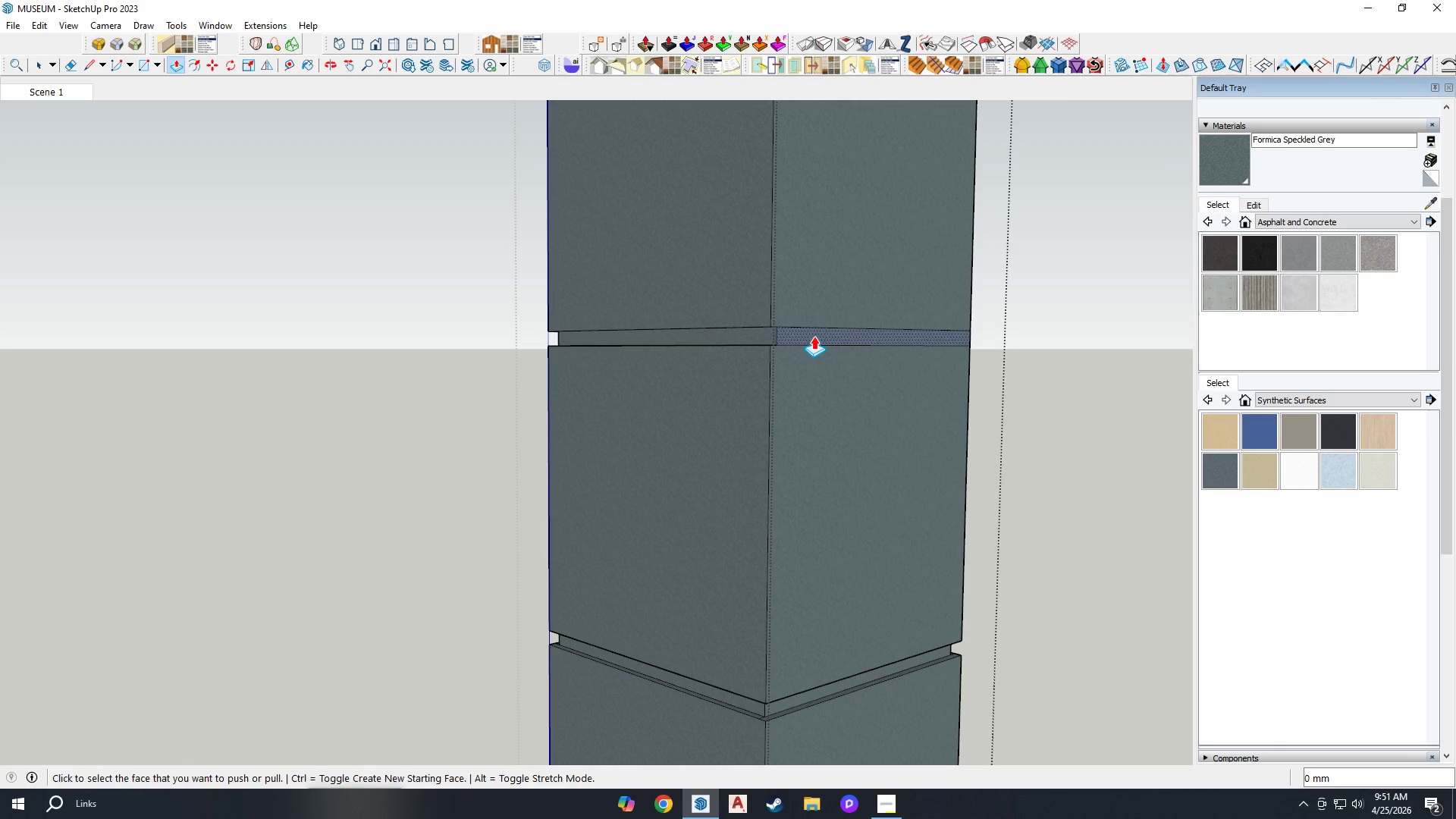 
double_click([814, 336])
 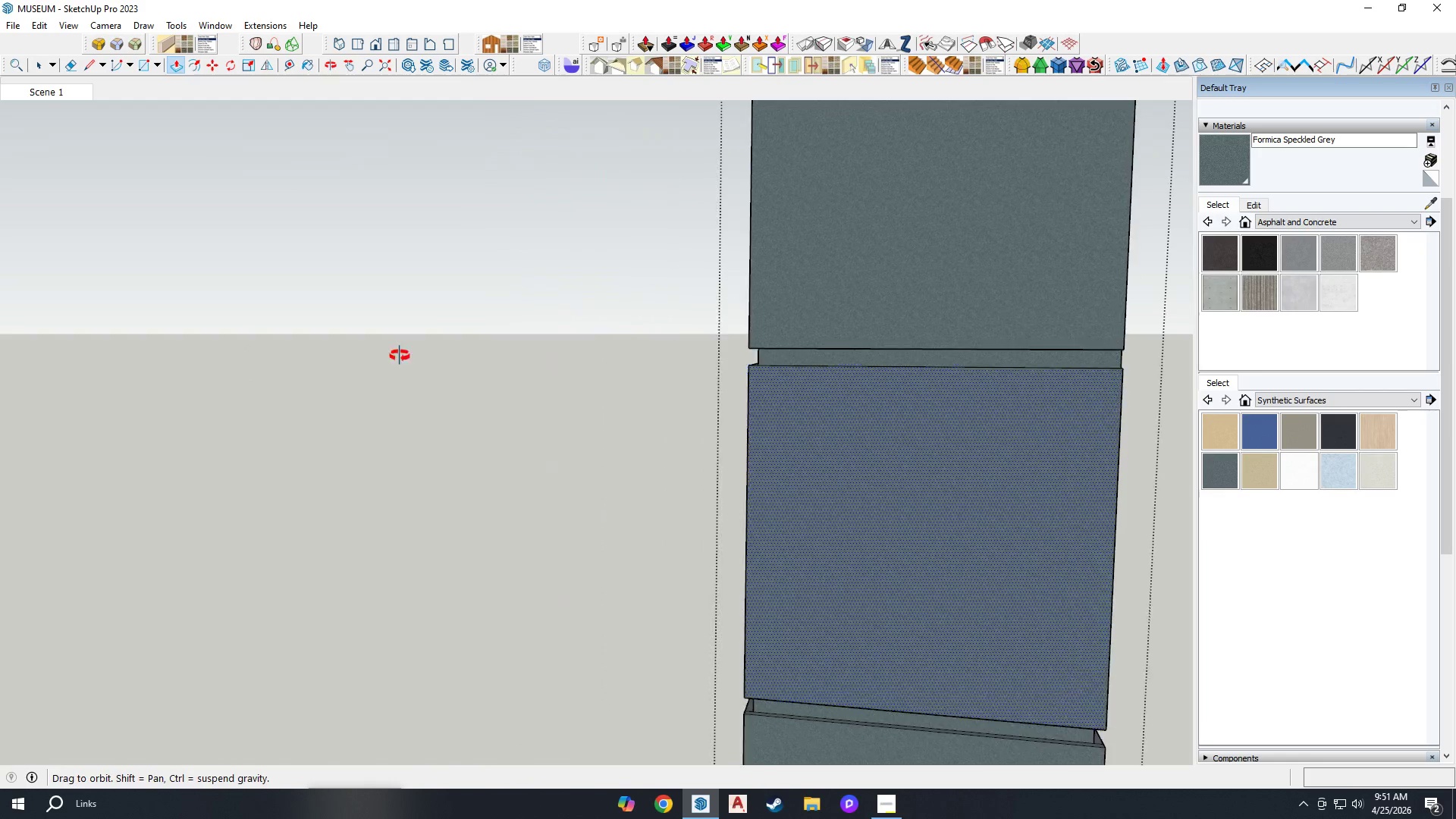 
scroll: coordinate [793, 354], scroll_direction: up, amount: 5.0
 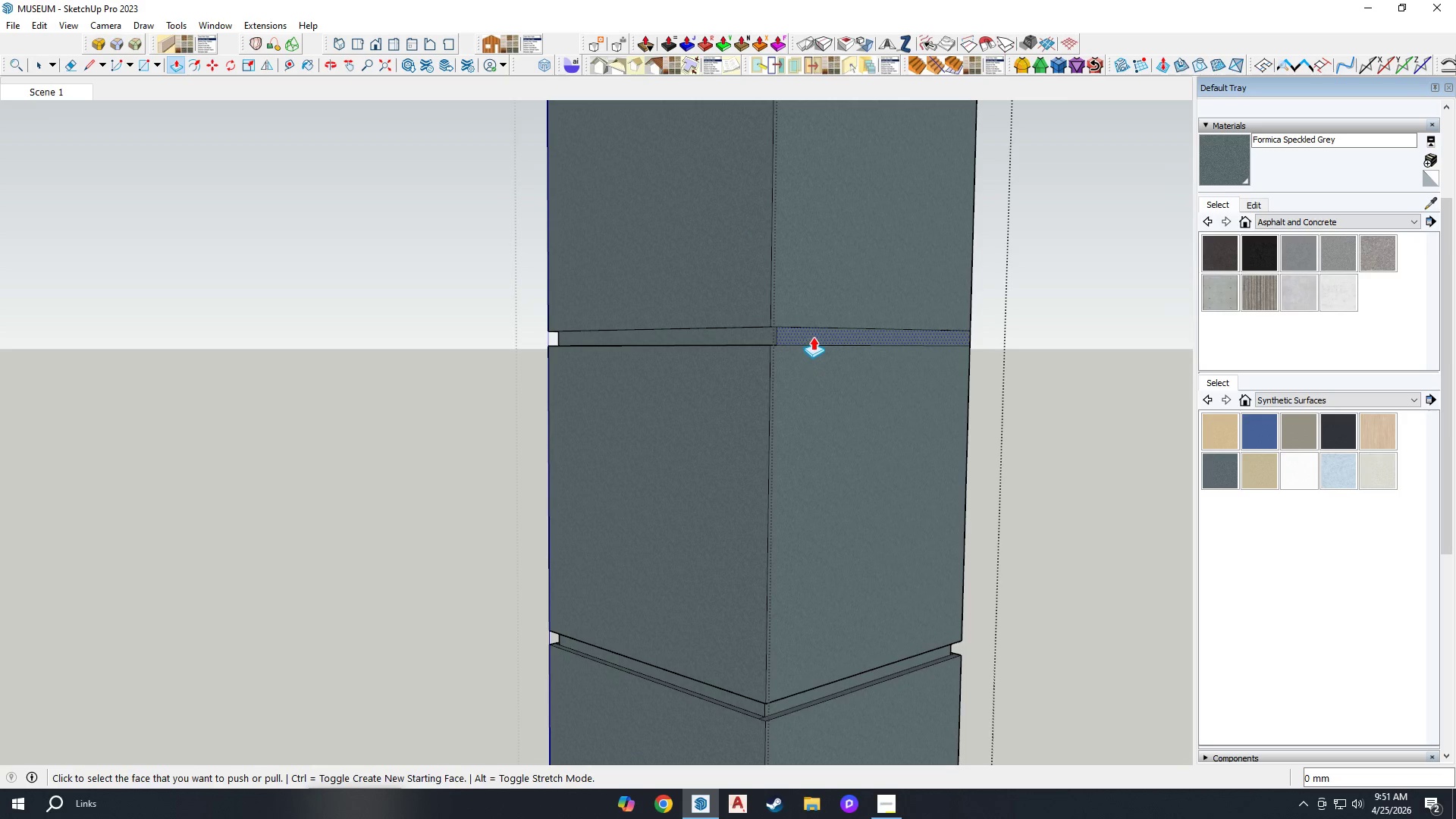 
scroll: coordinate [818, 360], scroll_direction: down, amount: 4.0
 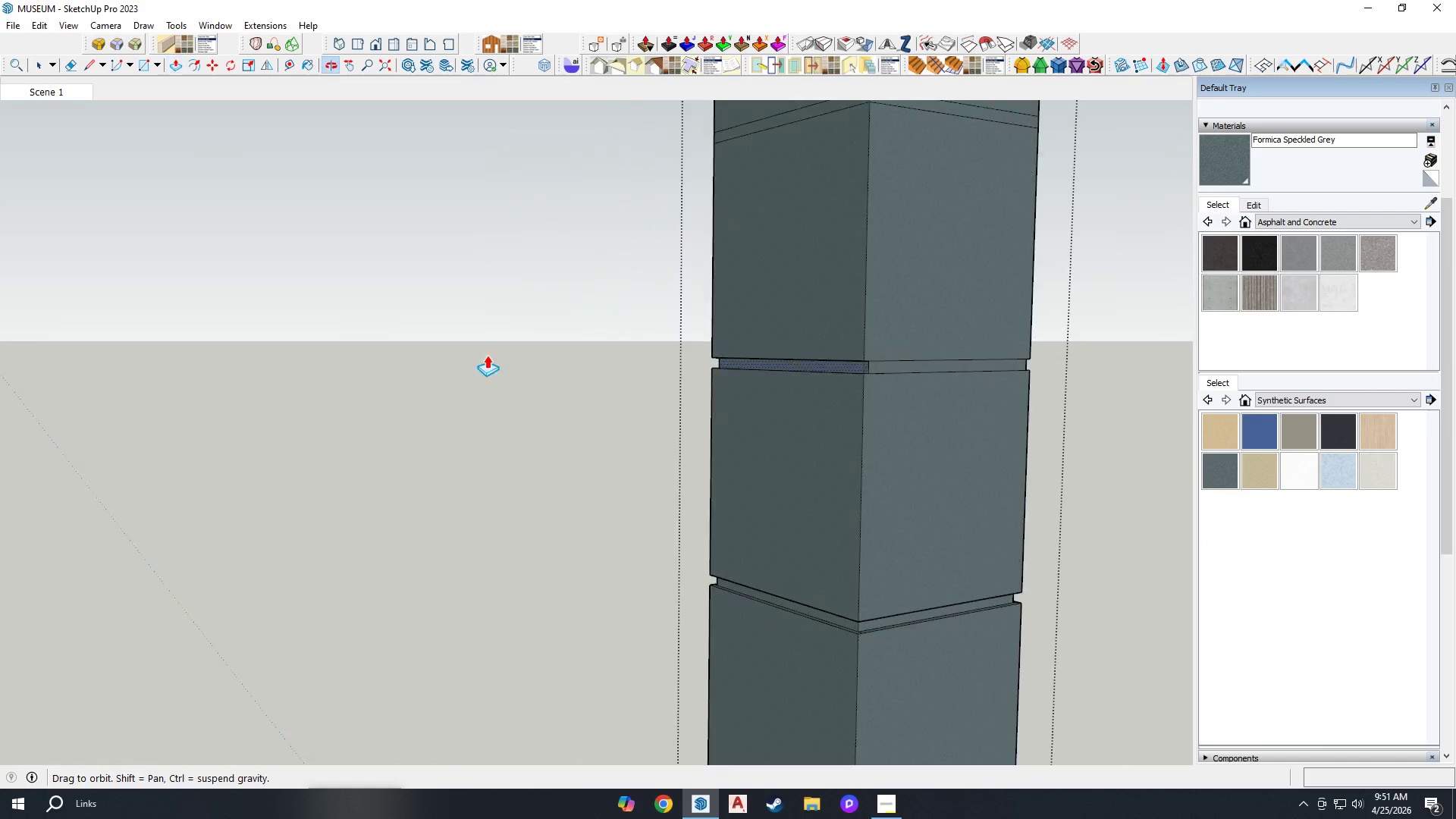 
left_click([887, 370])
 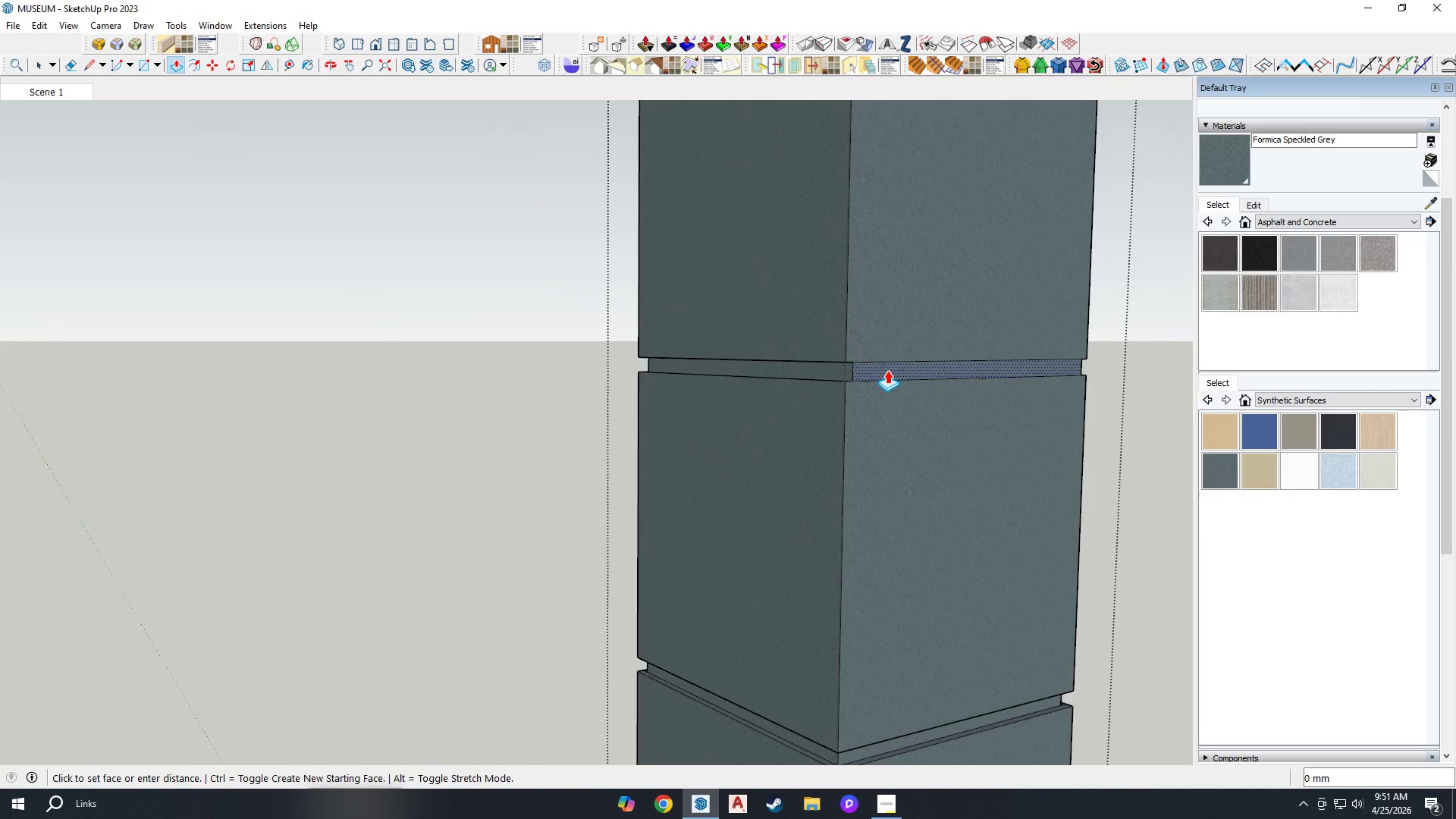 
scroll: coordinate [909, 359], scroll_direction: up, amount: 4.0
 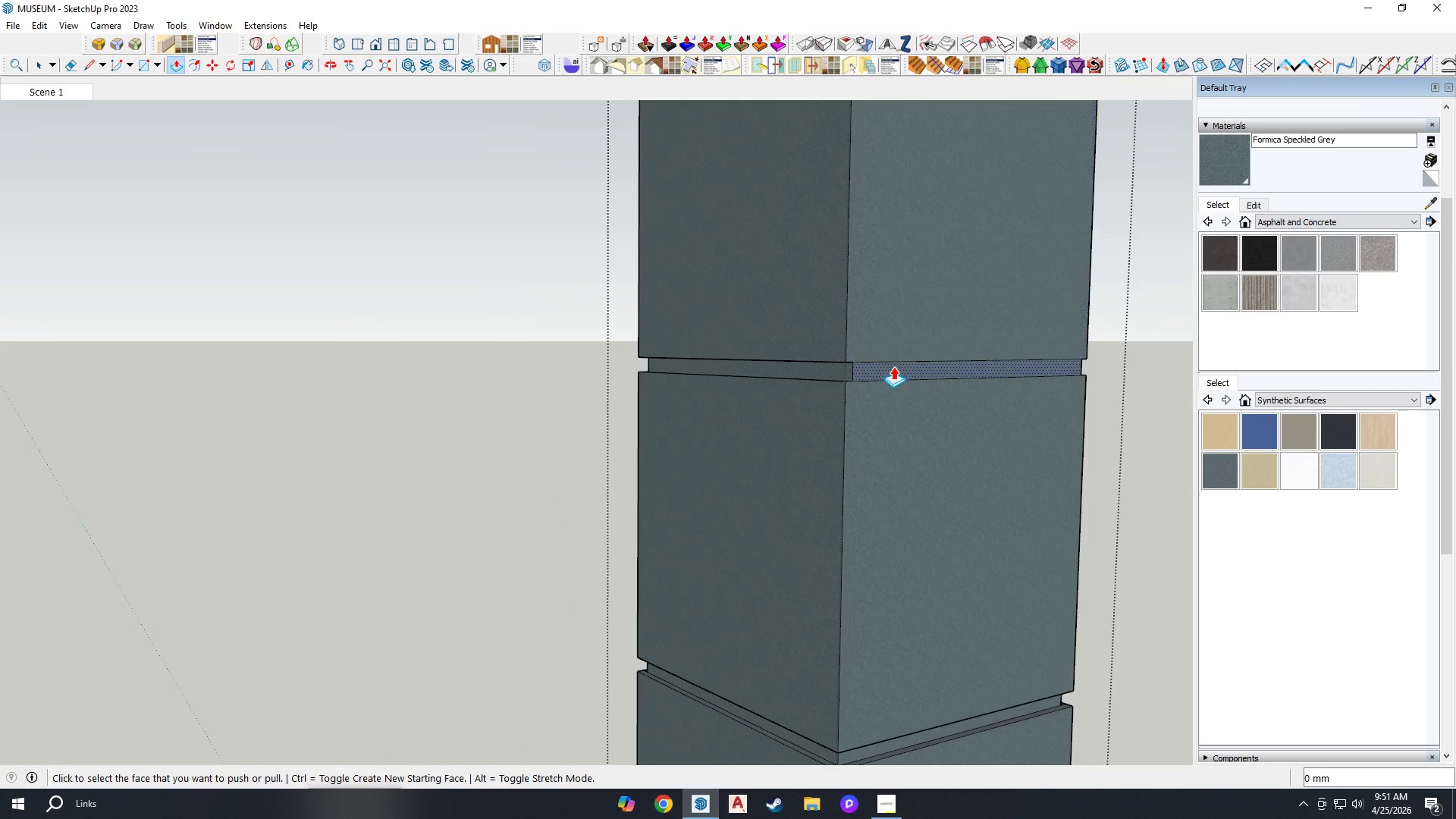 
double_click([887, 370])
 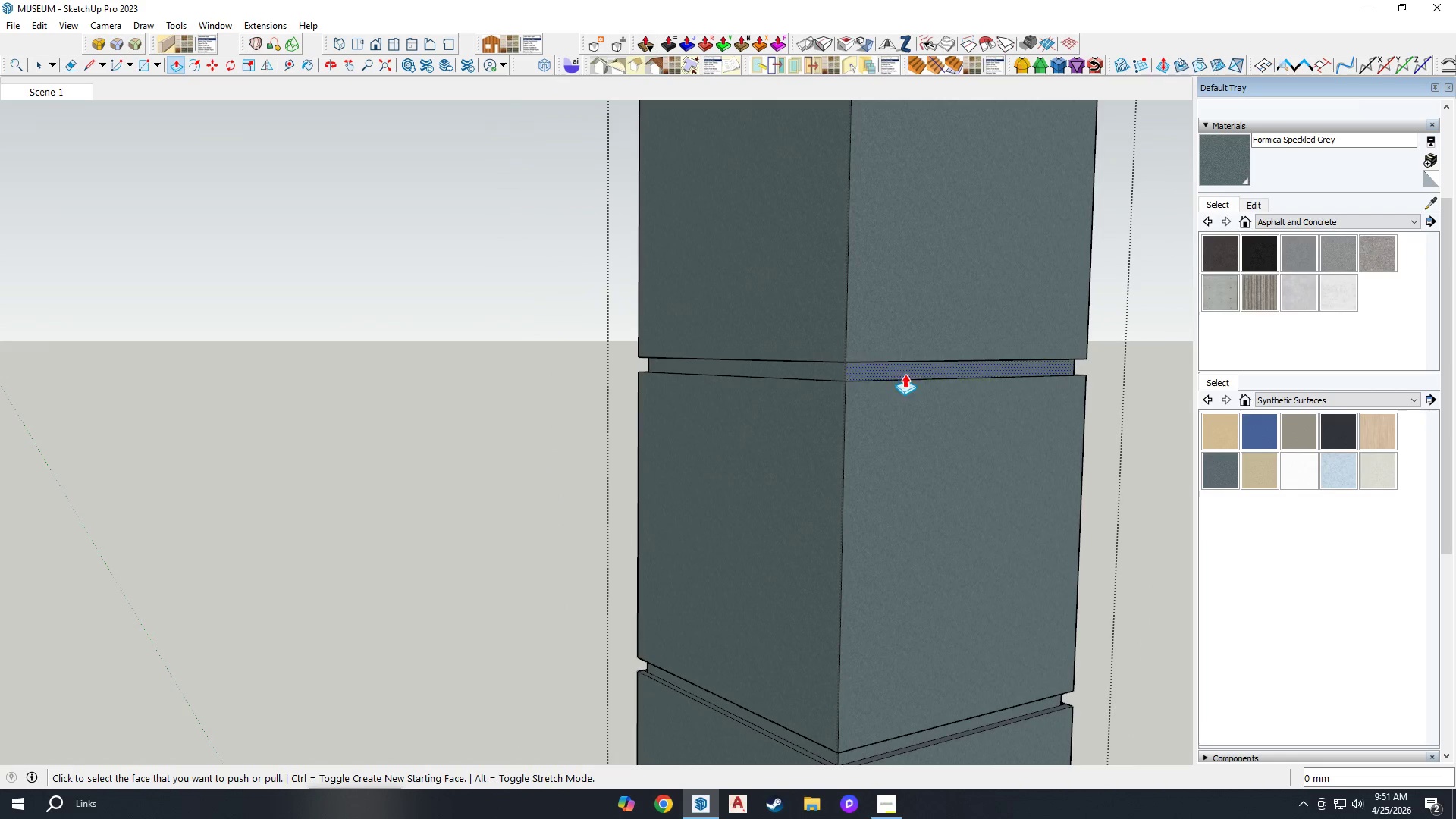 
scroll: coordinate [921, 379], scroll_direction: down, amount: 3.0
 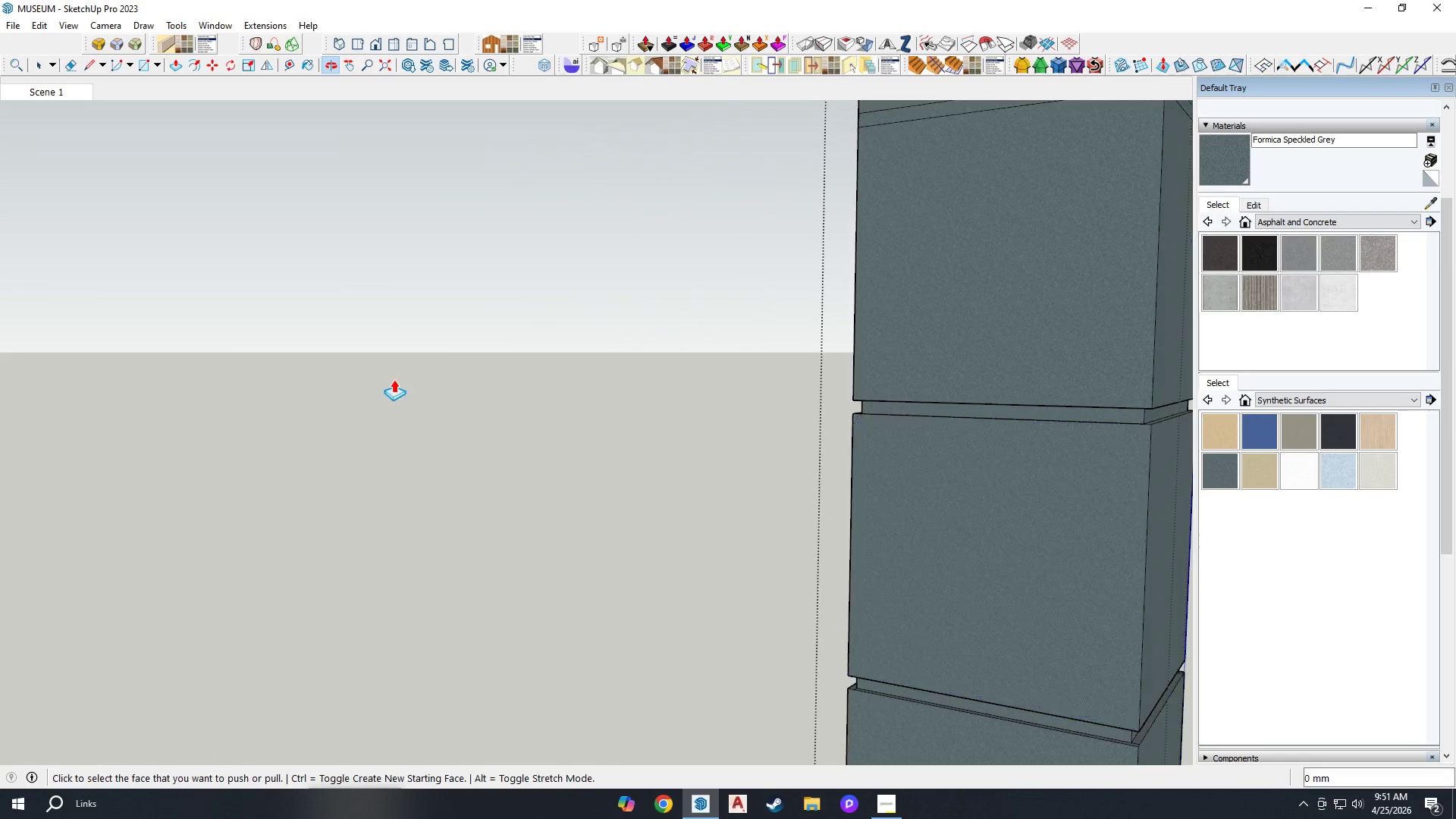 
double_click([847, 265])
 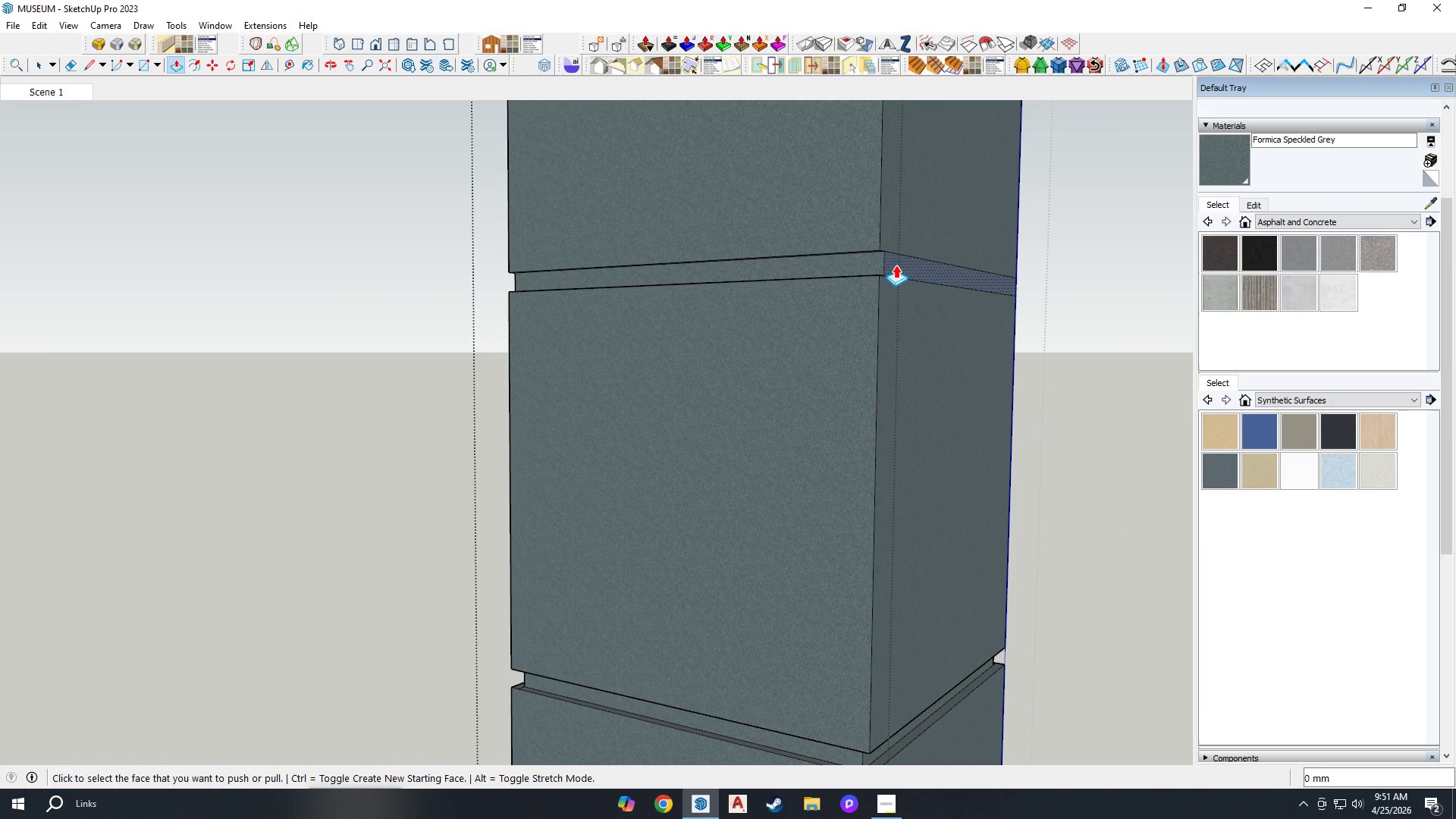 
scroll: coordinate [842, 254], scroll_direction: up, amount: 4.0
 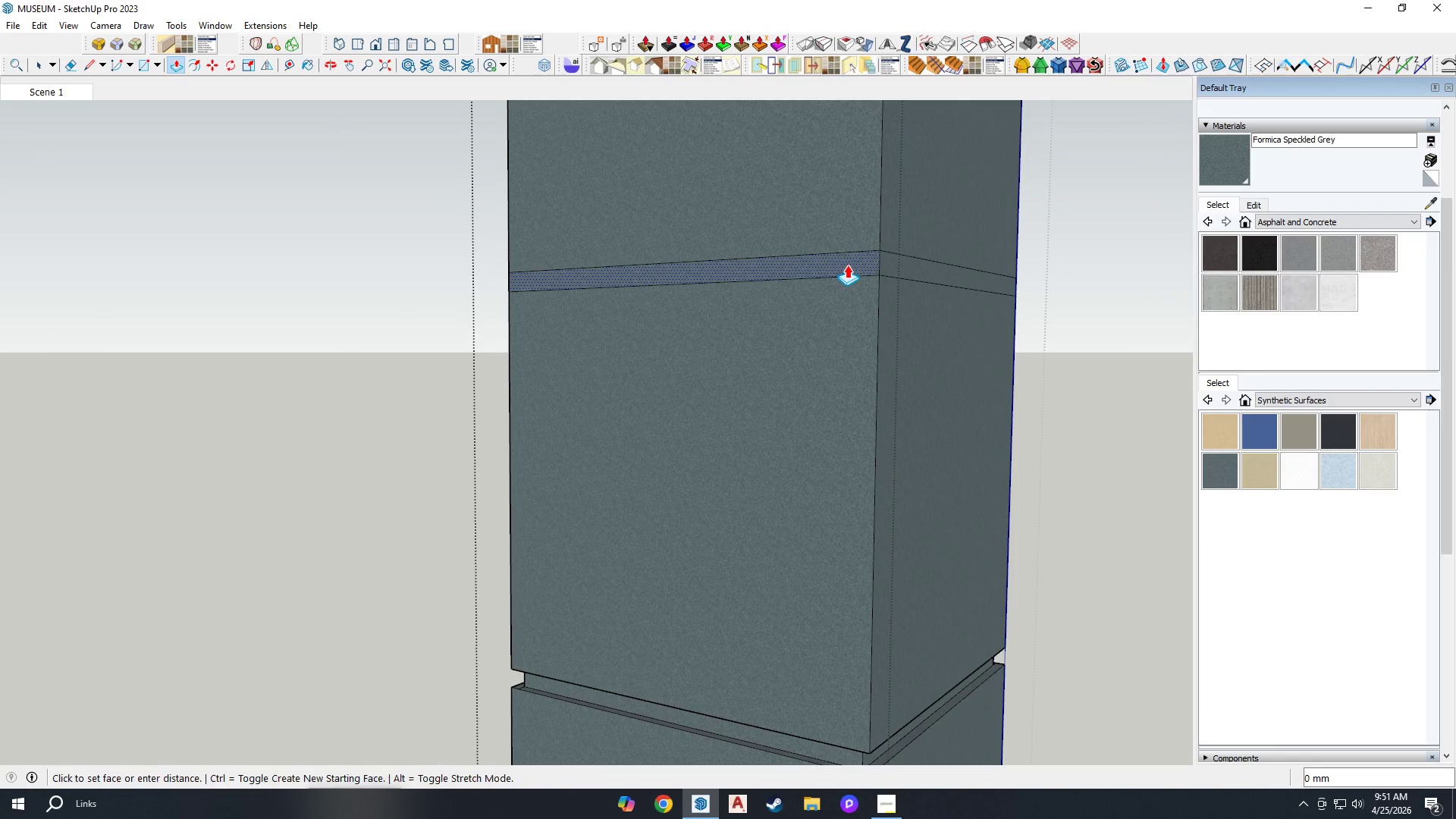 
triple_click([896, 265])
 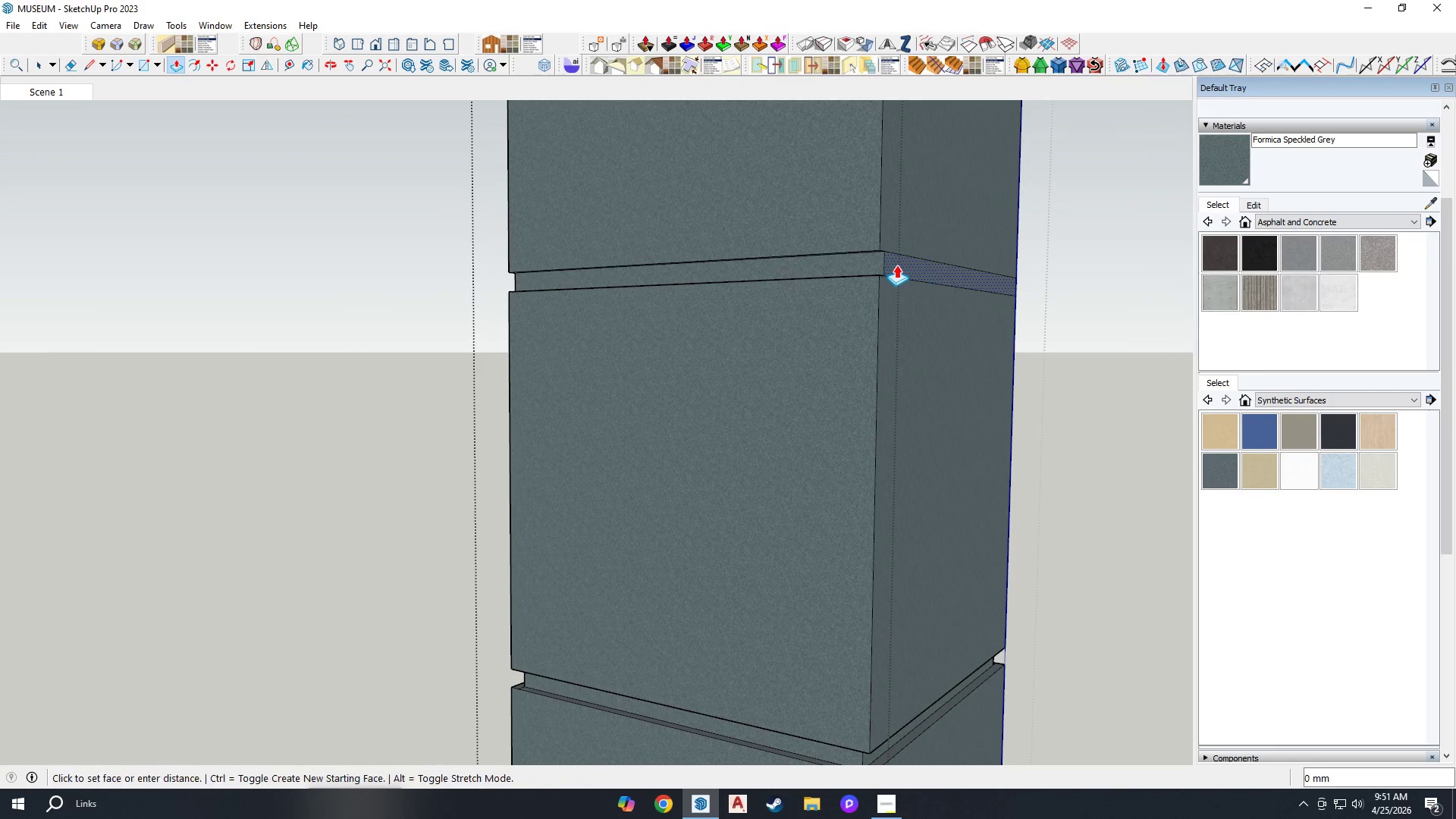 
triple_click([896, 265])
 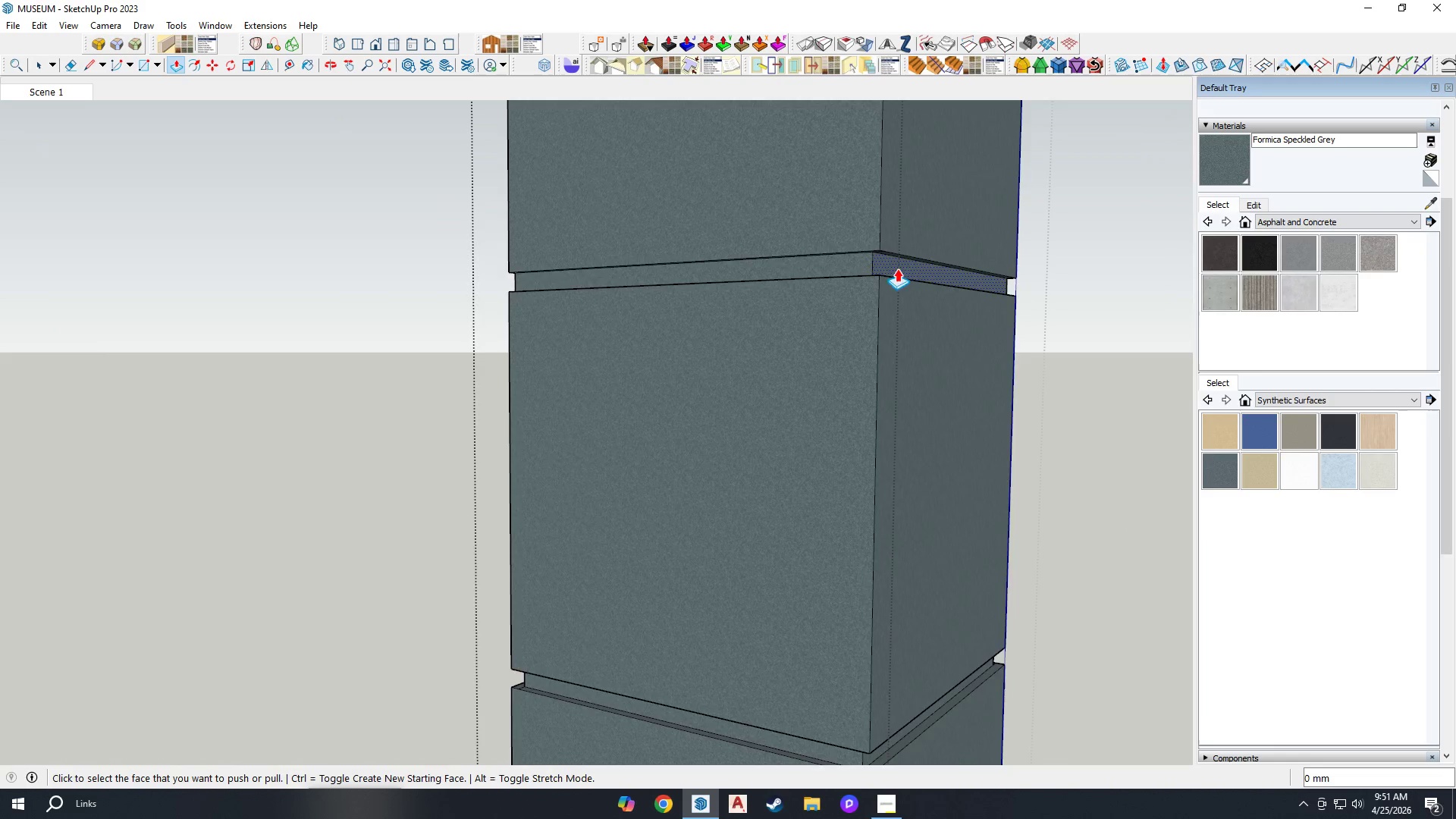 
scroll: coordinate [836, 309], scroll_direction: down, amount: 10.0
 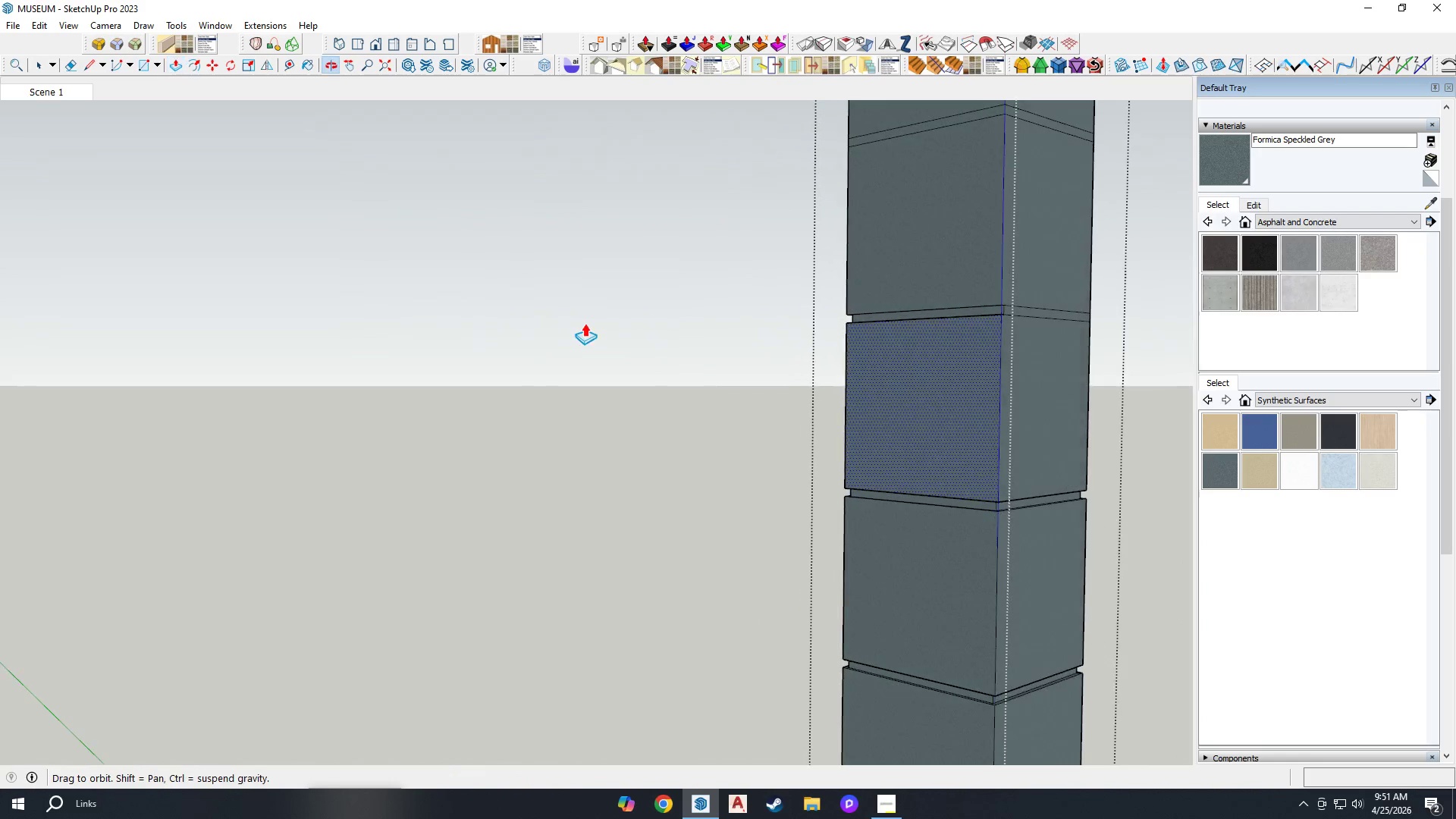 
double_click([947, 313])
 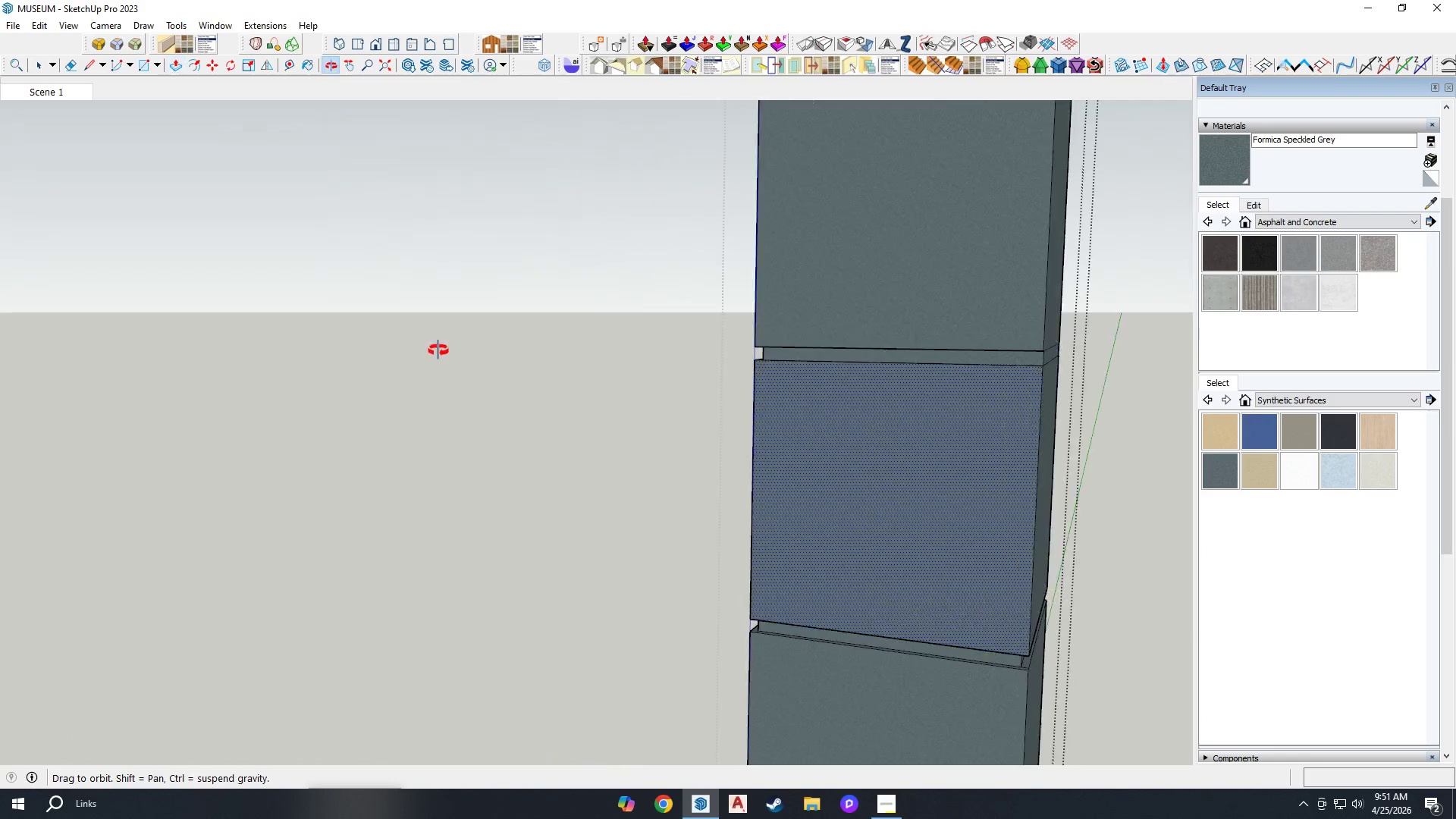 
scroll: coordinate [846, 344], scroll_direction: up, amount: 7.0
 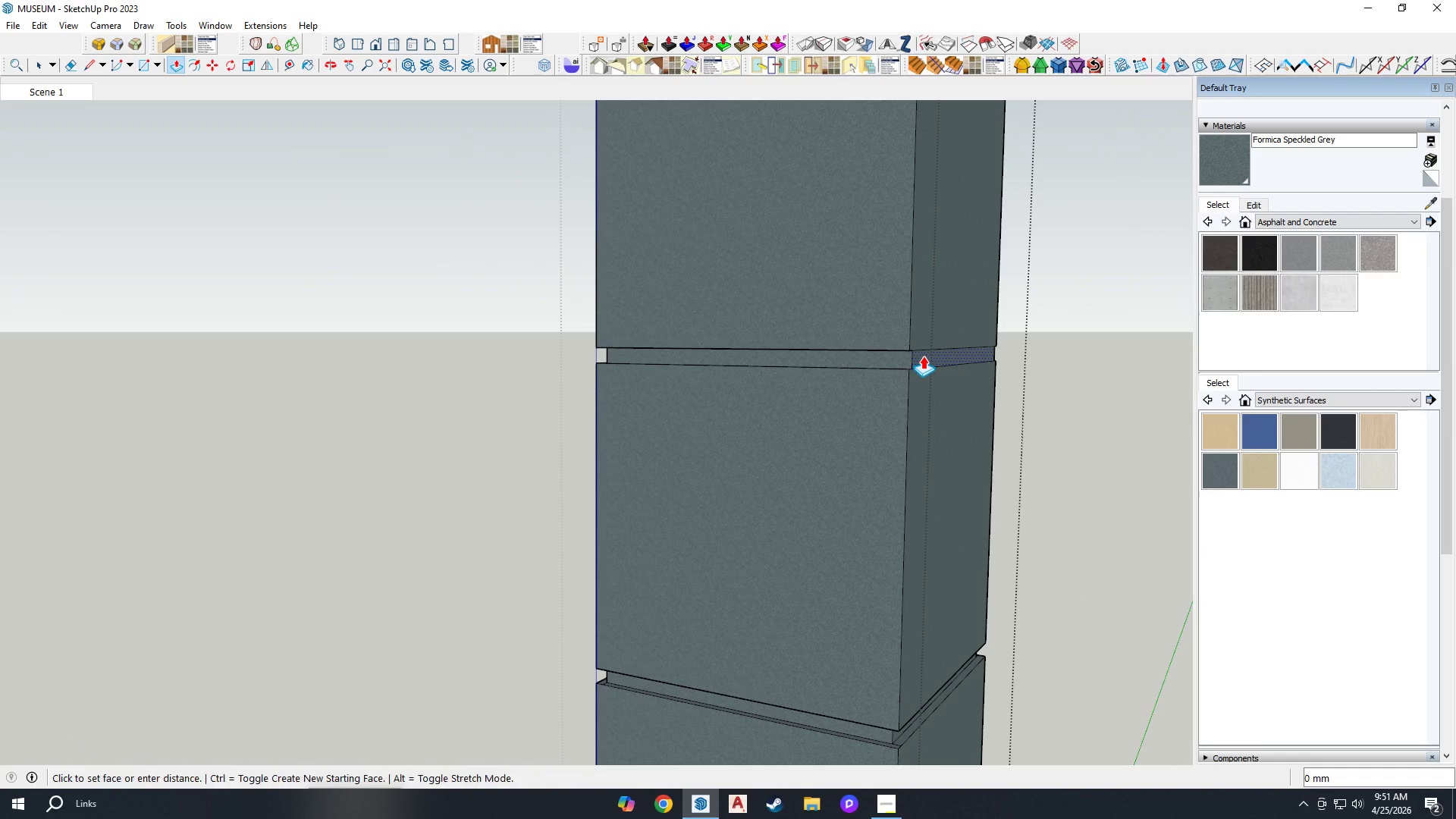 
double_click([923, 356])
 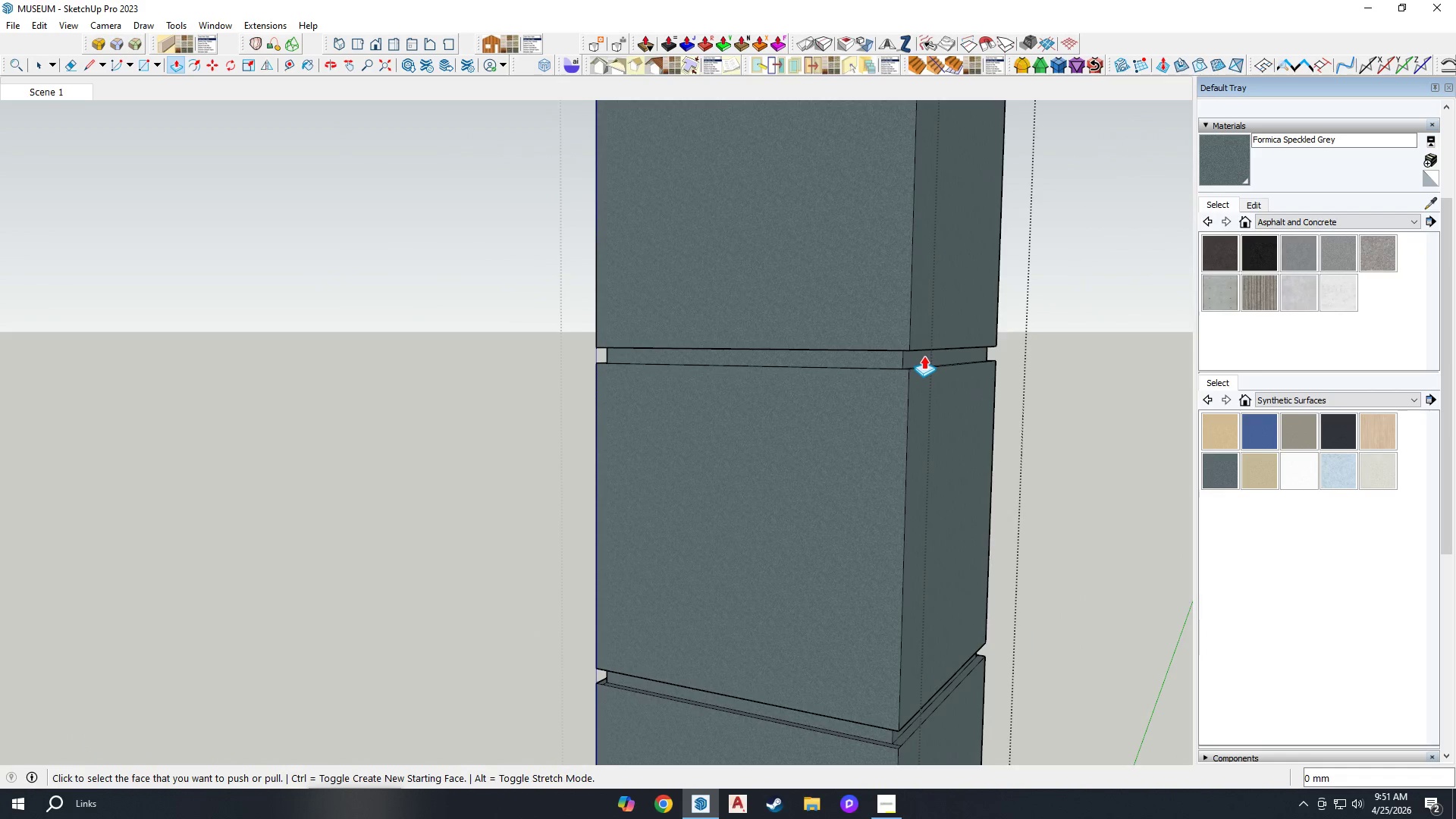 
scroll: coordinate [680, 364], scroll_direction: down, amount: 14.0
 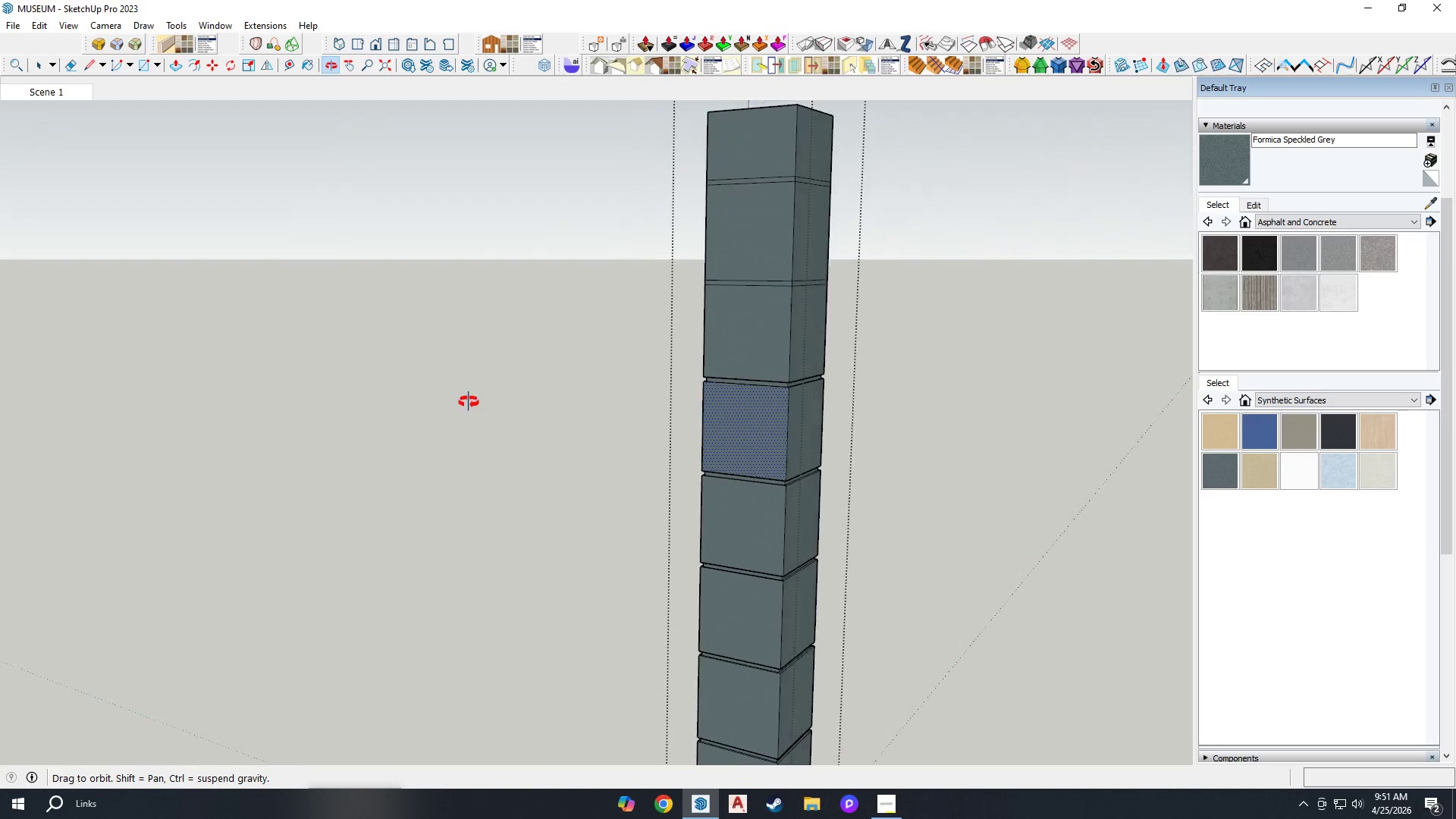 
left_click([801, 330])
 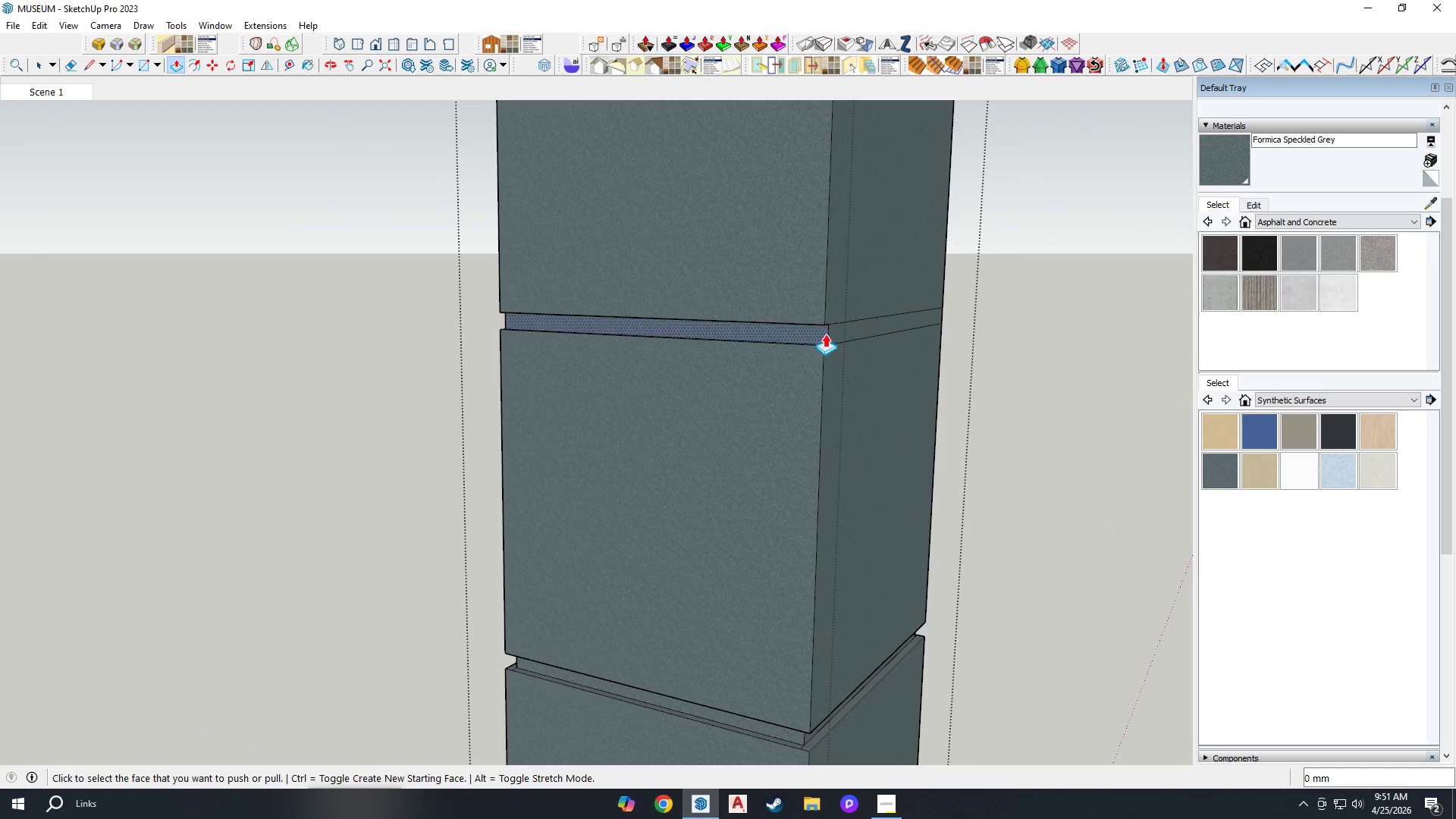 
scroll: coordinate [814, 305], scroll_direction: up, amount: 14.0
 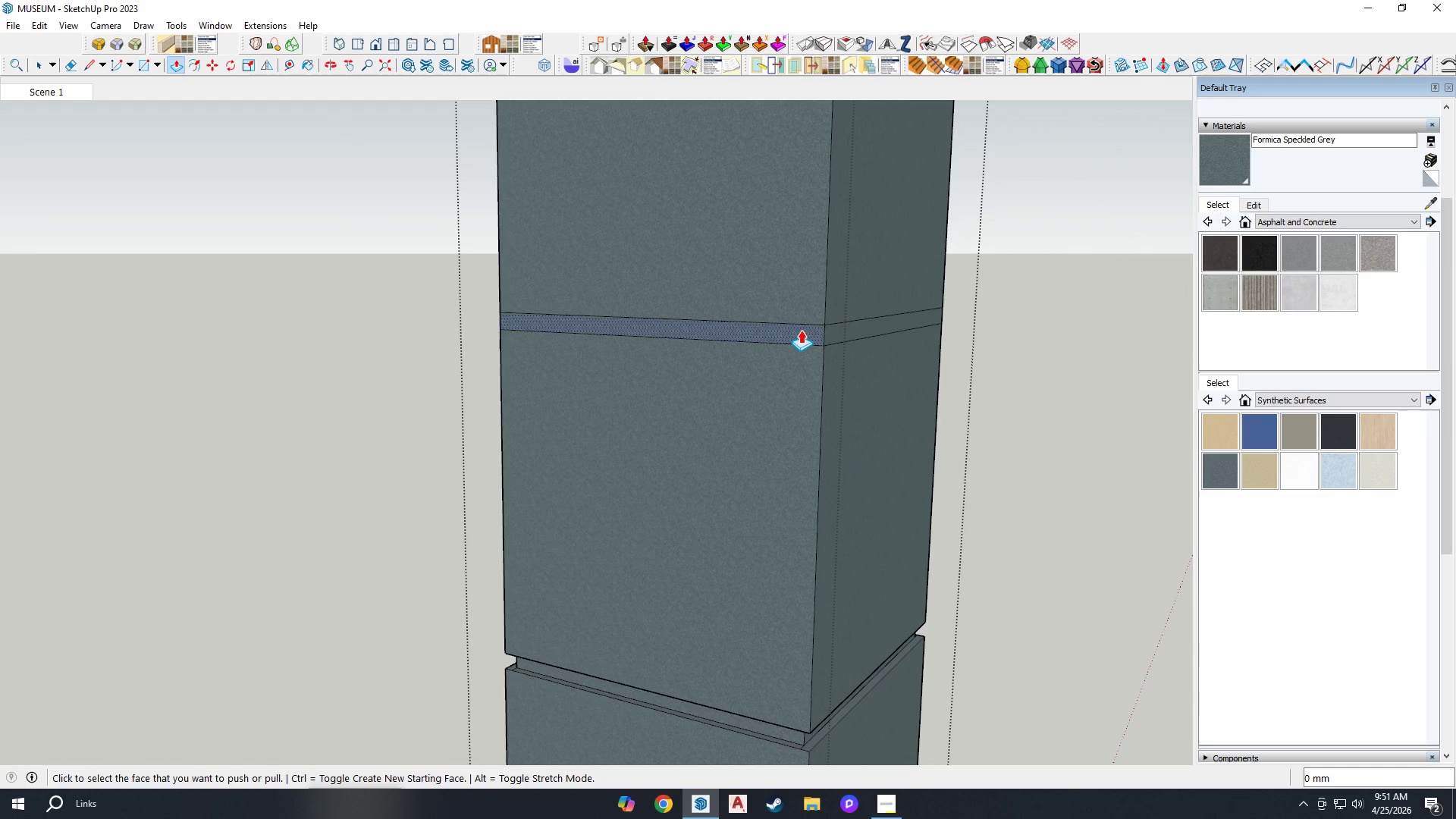 
triple_click([833, 333])
 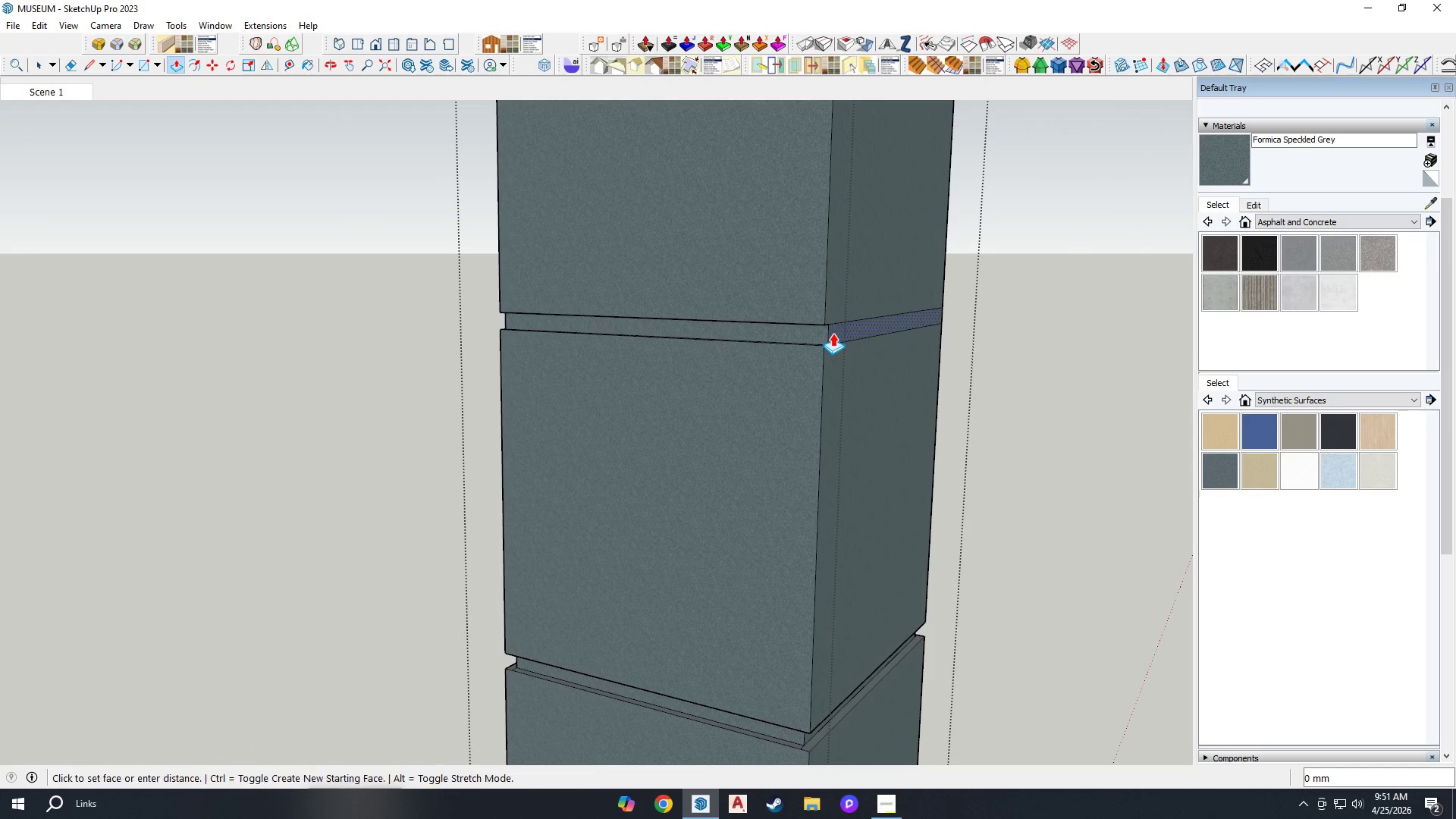 
triple_click([833, 333])
 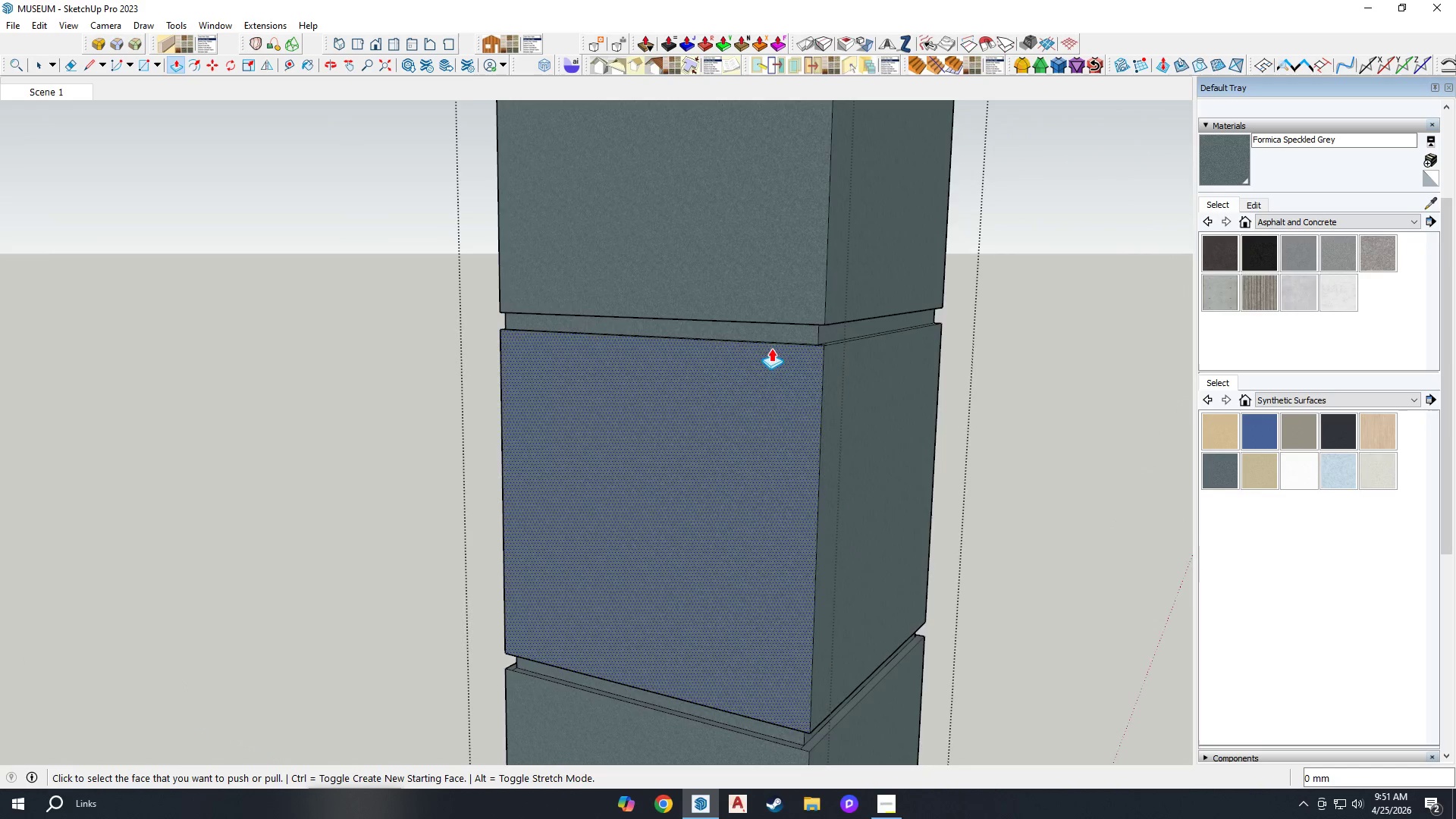 
scroll: coordinate [651, 334], scroll_direction: down, amount: 3.0
 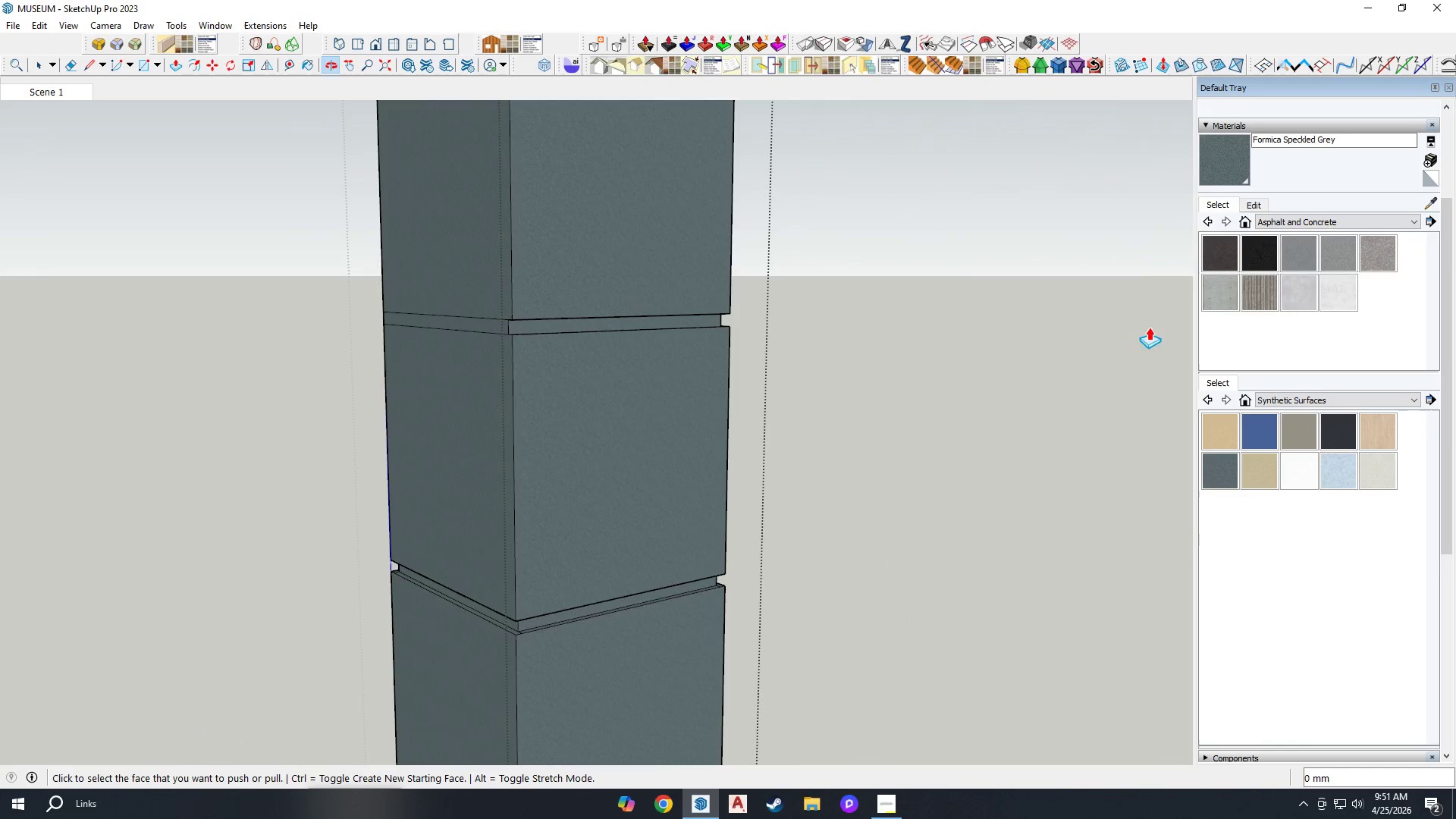 
double_click([491, 330])
 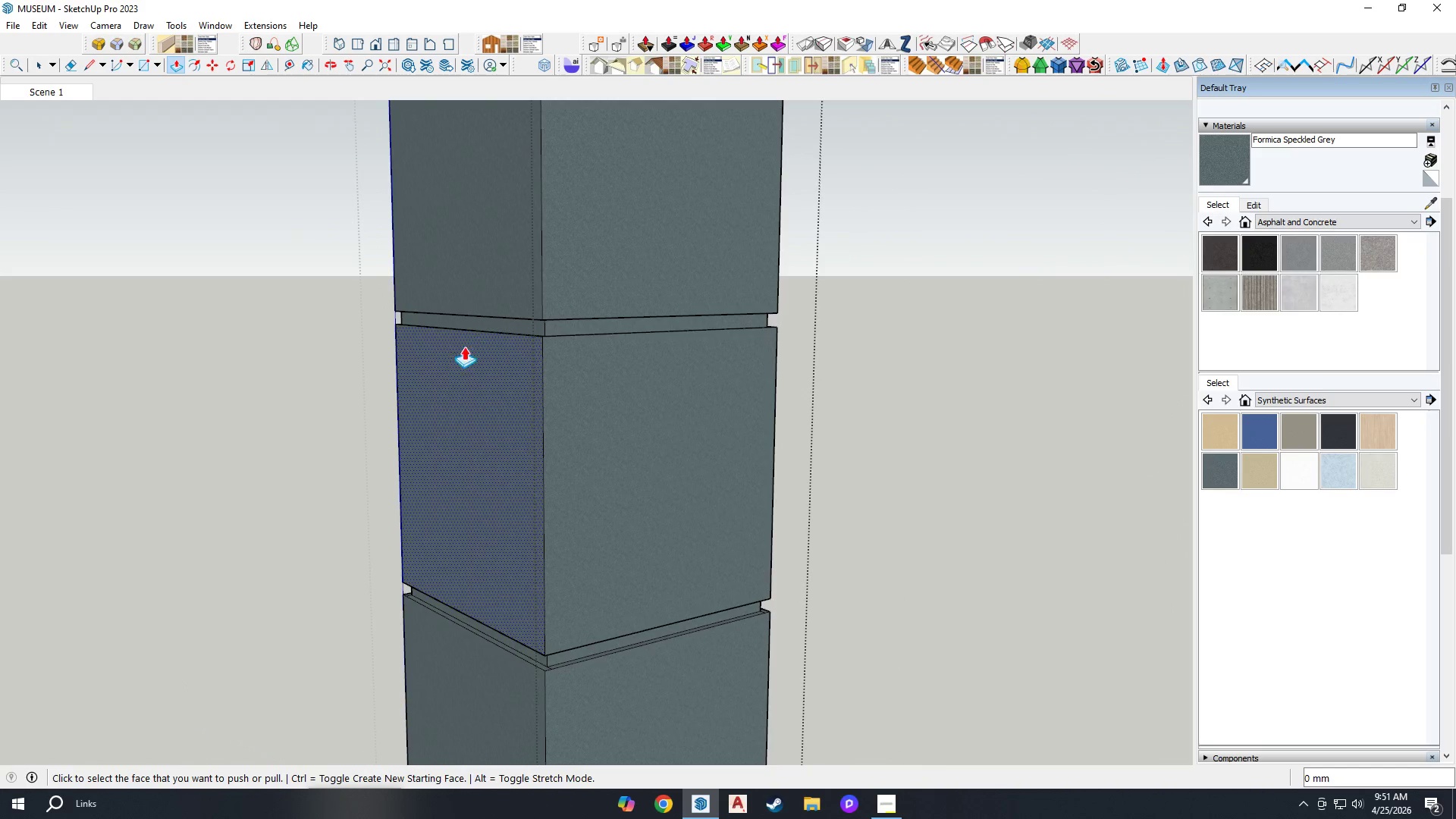 
scroll: coordinate [520, 325], scroll_direction: up, amount: 1.0
 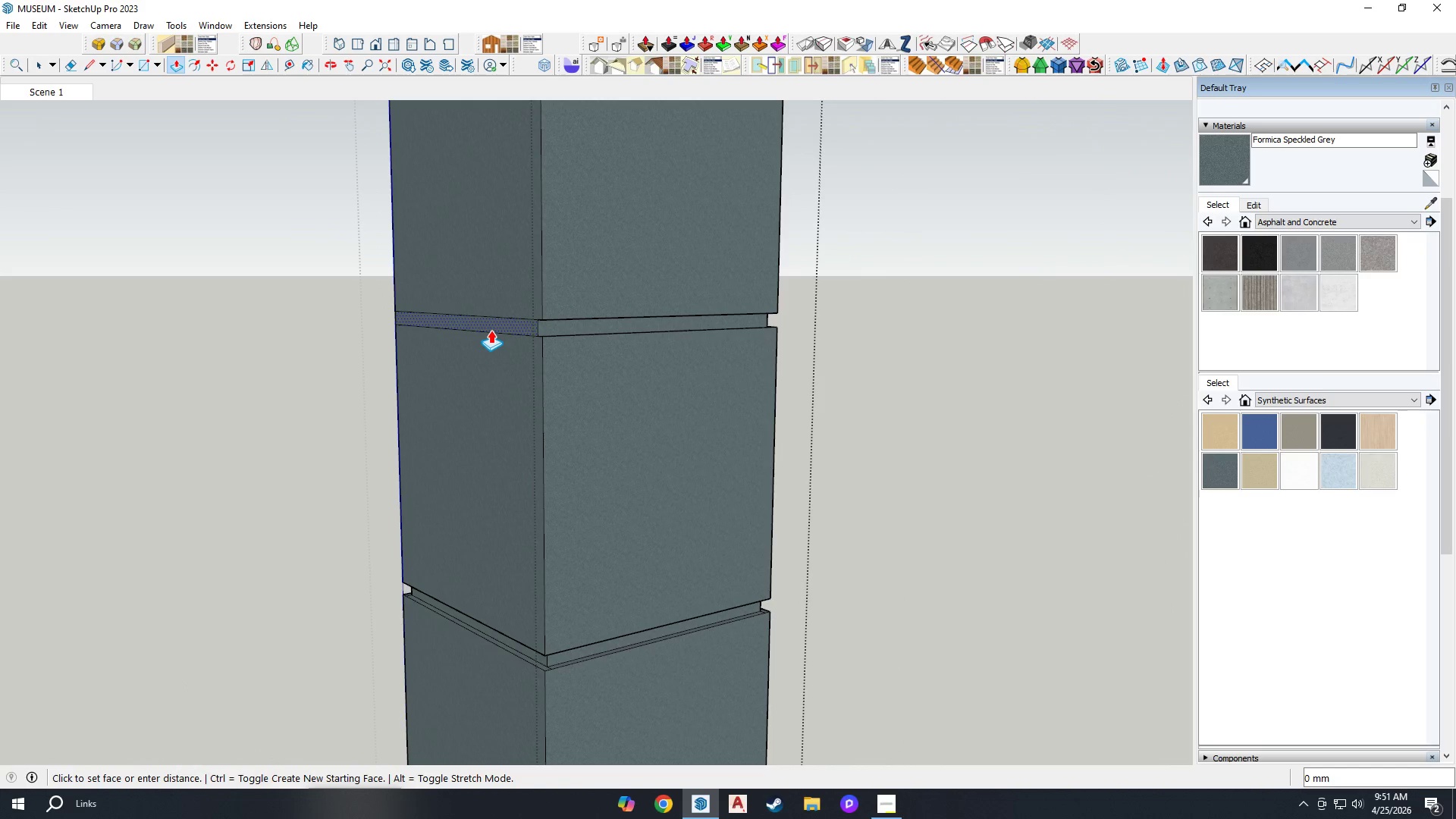 
scroll: coordinate [429, 362], scroll_direction: down, amount: 2.0
 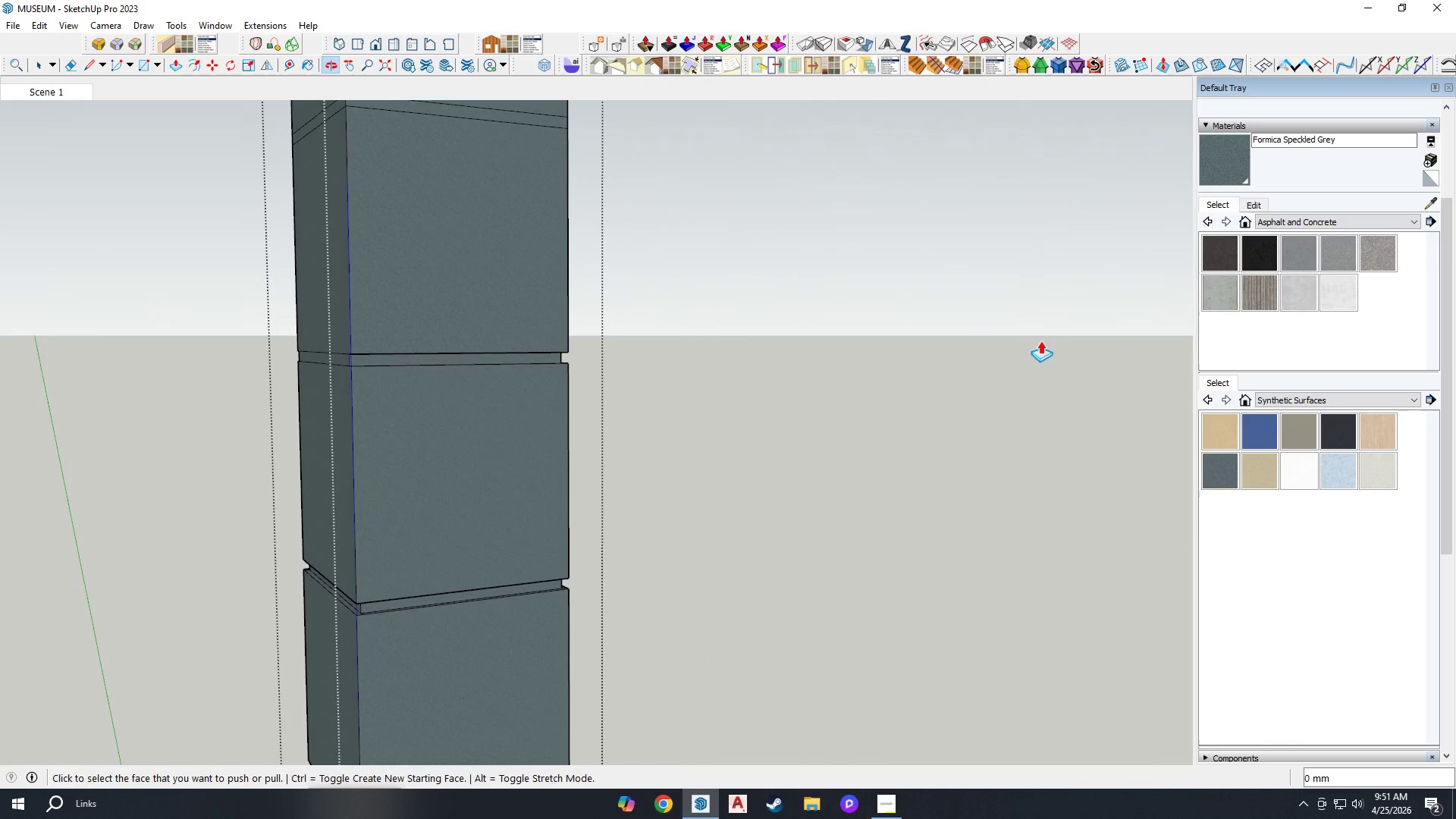 
left_click([336, 409])
 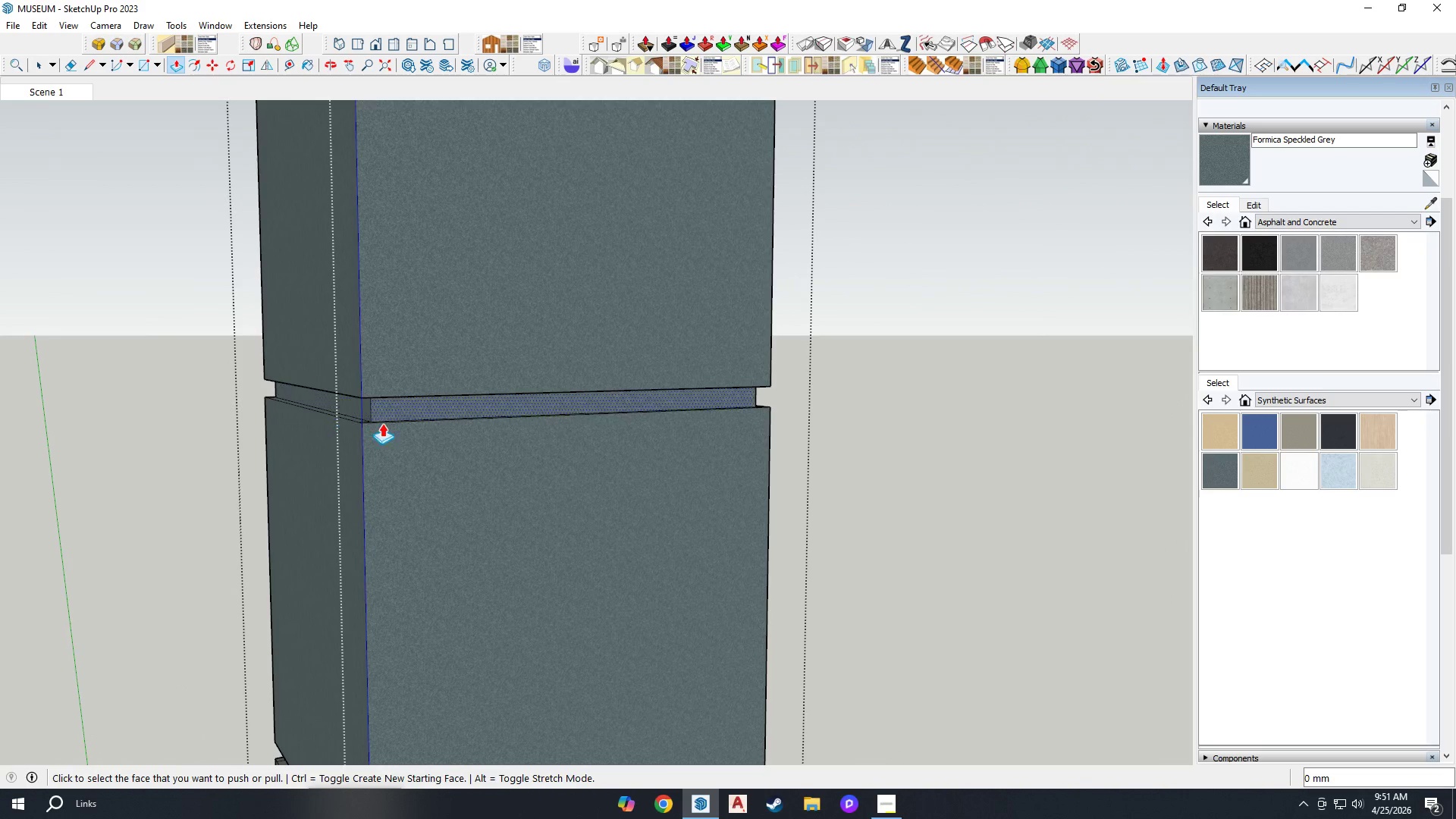 
scroll: coordinate [361, 361], scroll_direction: up, amount: 7.0
 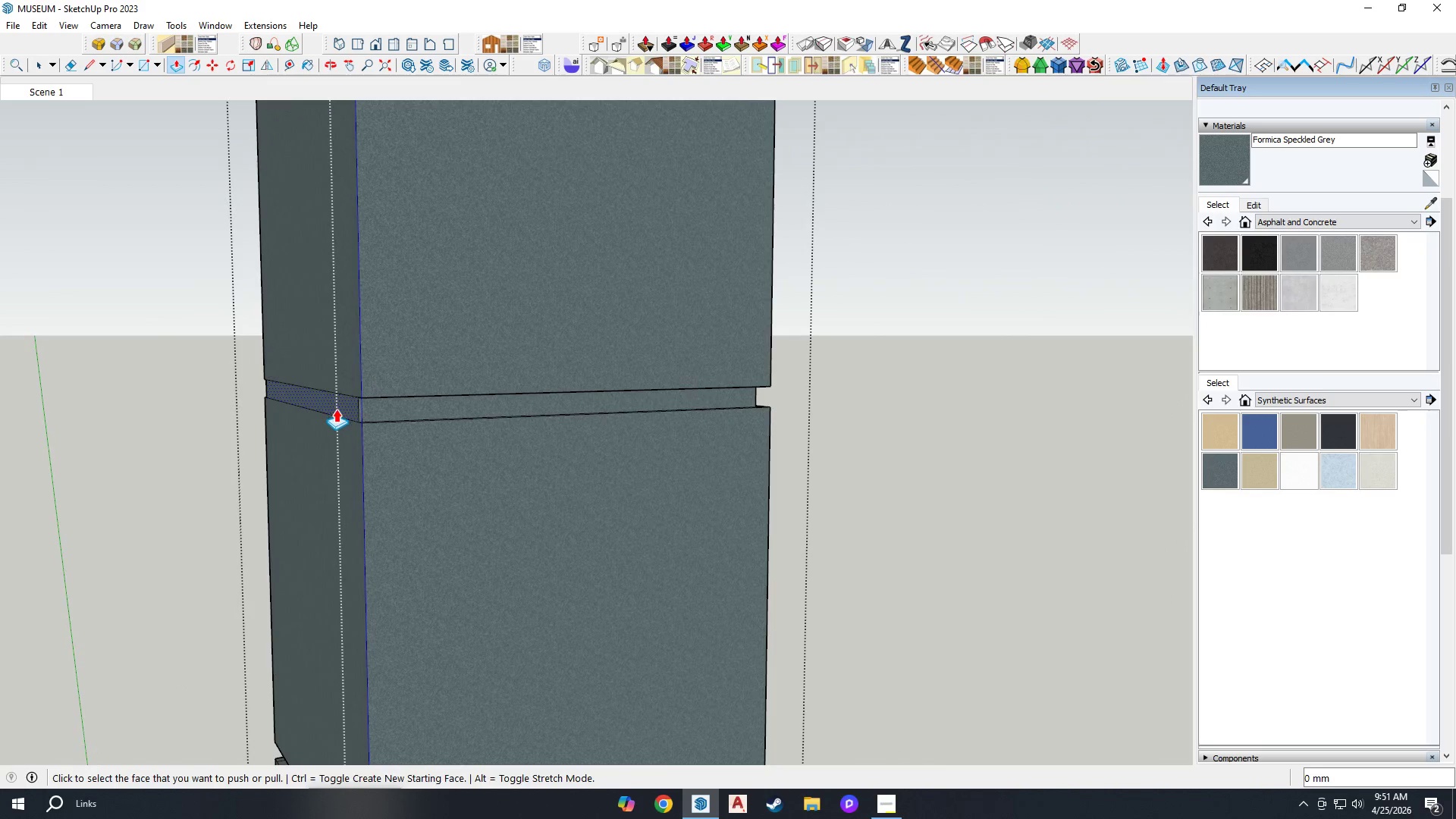 
scroll: coordinate [489, 476], scroll_direction: down, amount: 11.0
 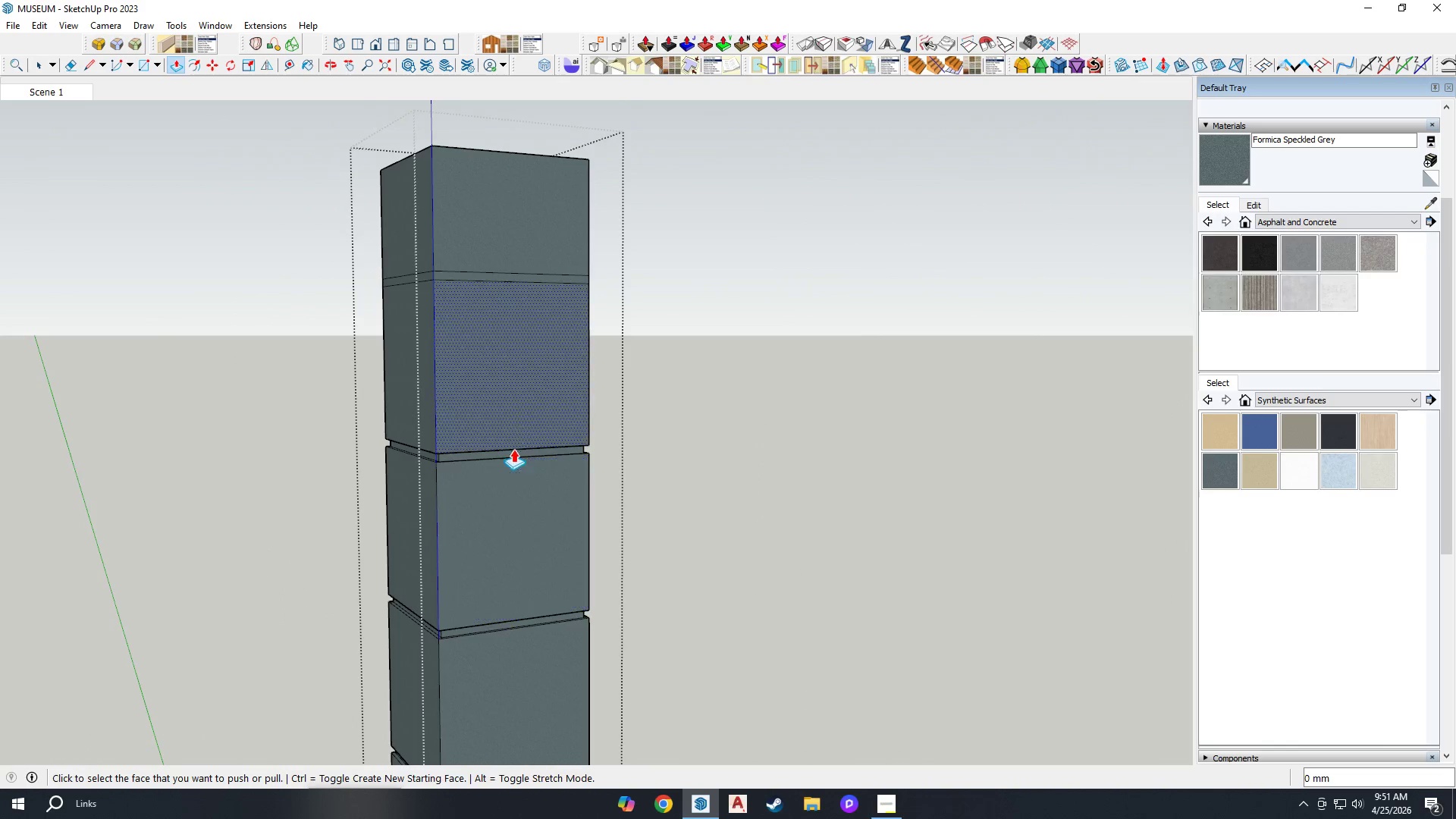 
scroll: coordinate [383, 226], scroll_direction: up, amount: 10.0
 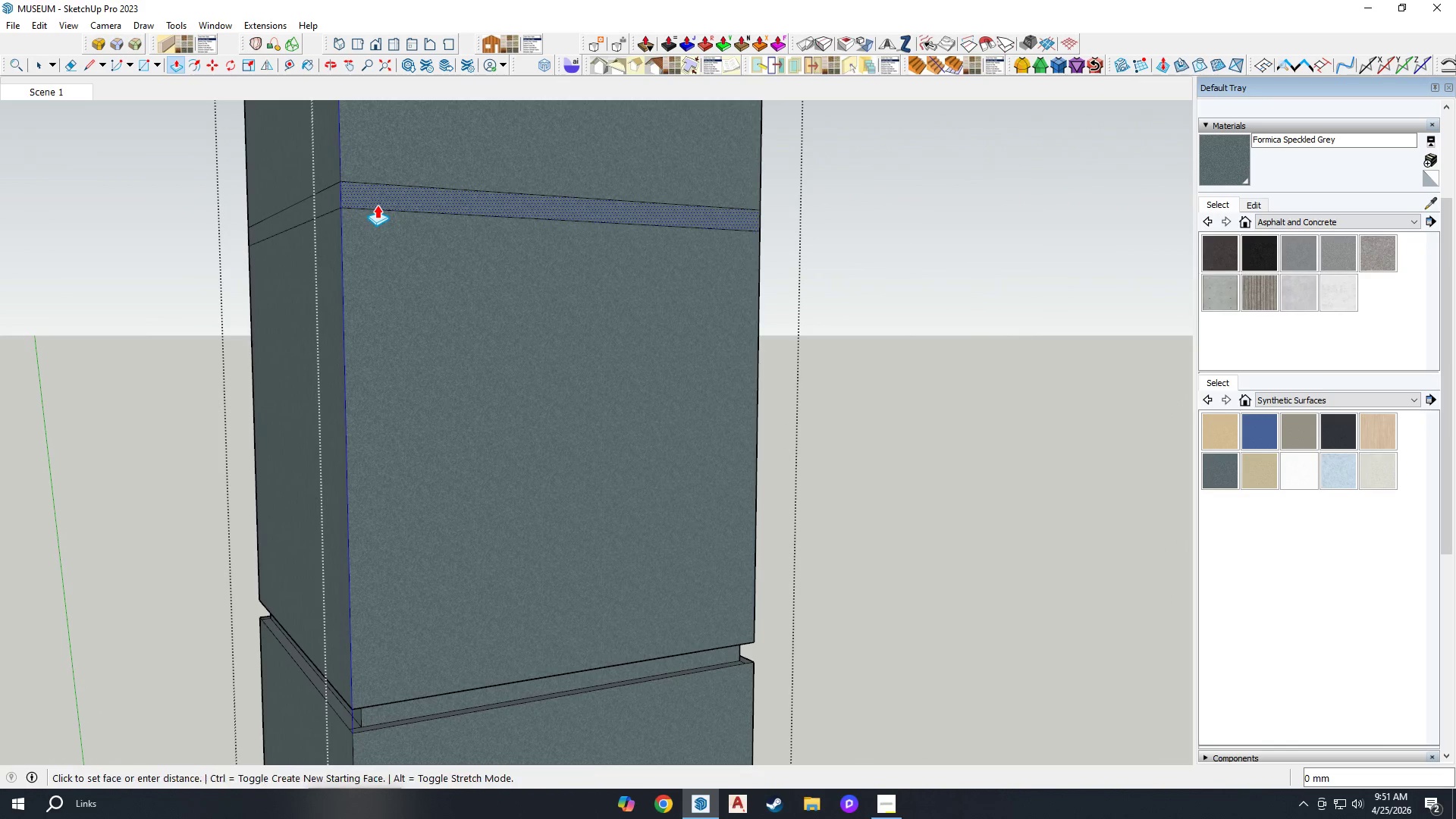 
double_click([377, 205])
 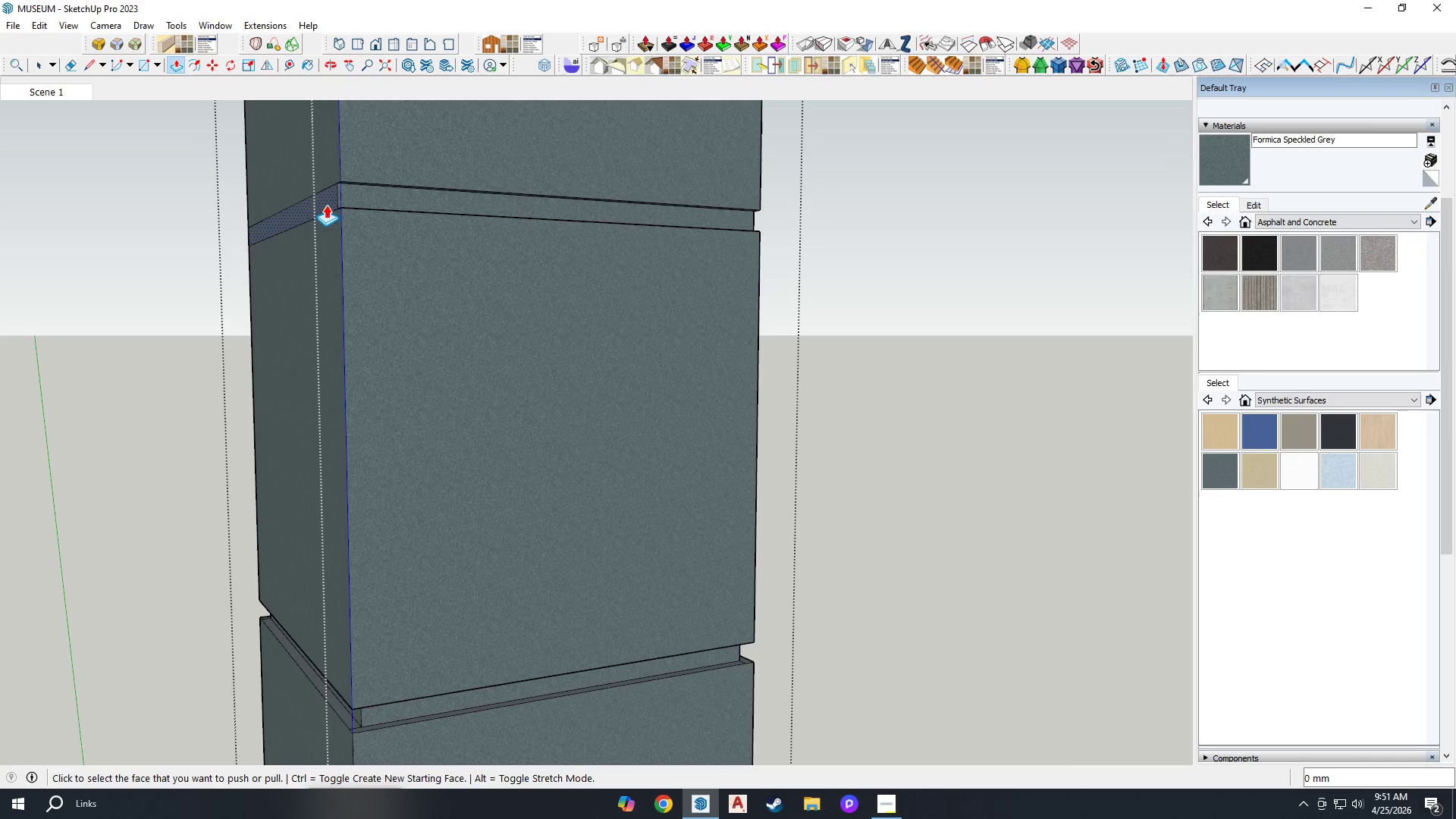 
double_click([322, 205])
 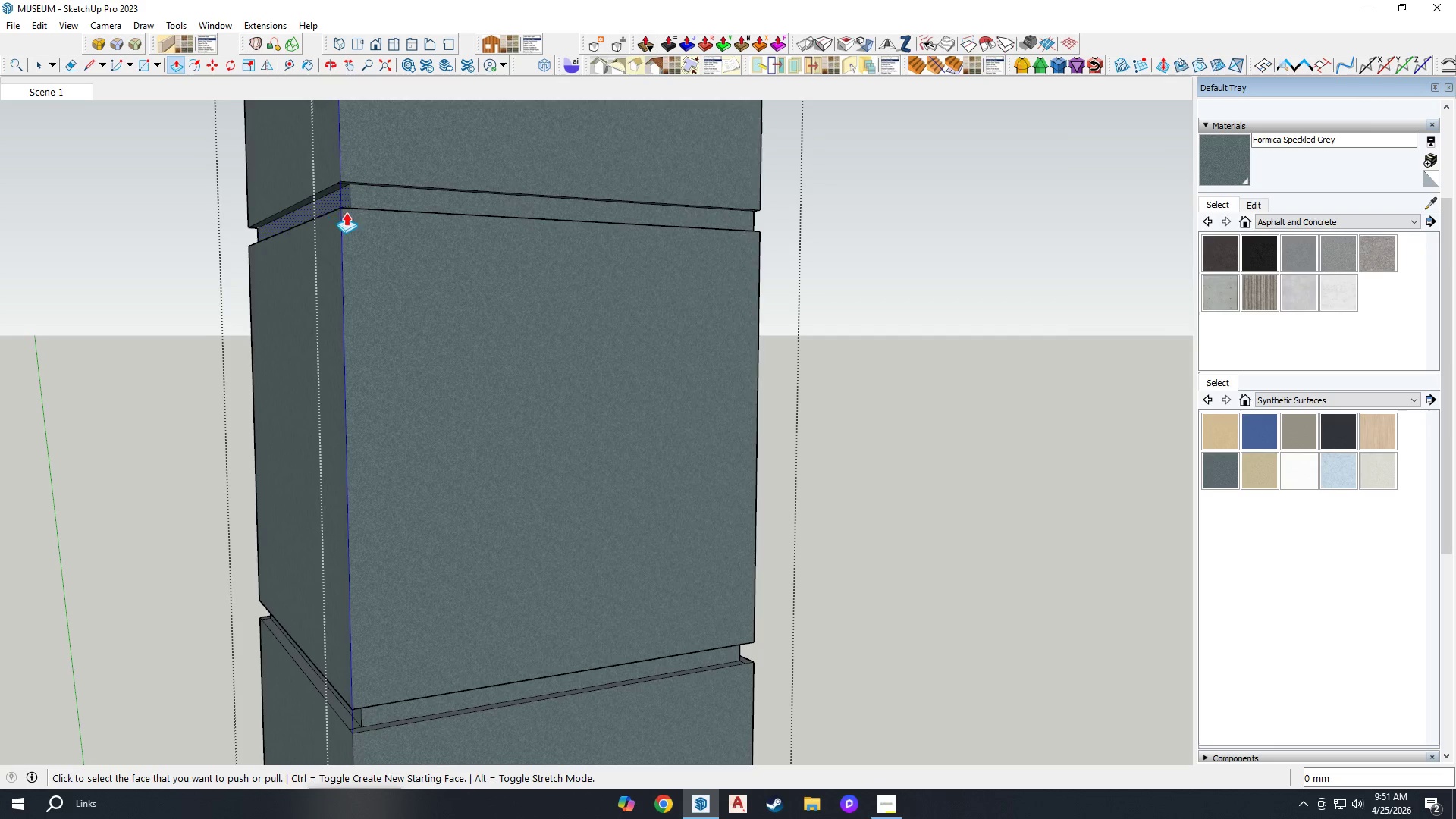 
scroll: coordinate [517, 281], scroll_direction: down, amount: 4.0
 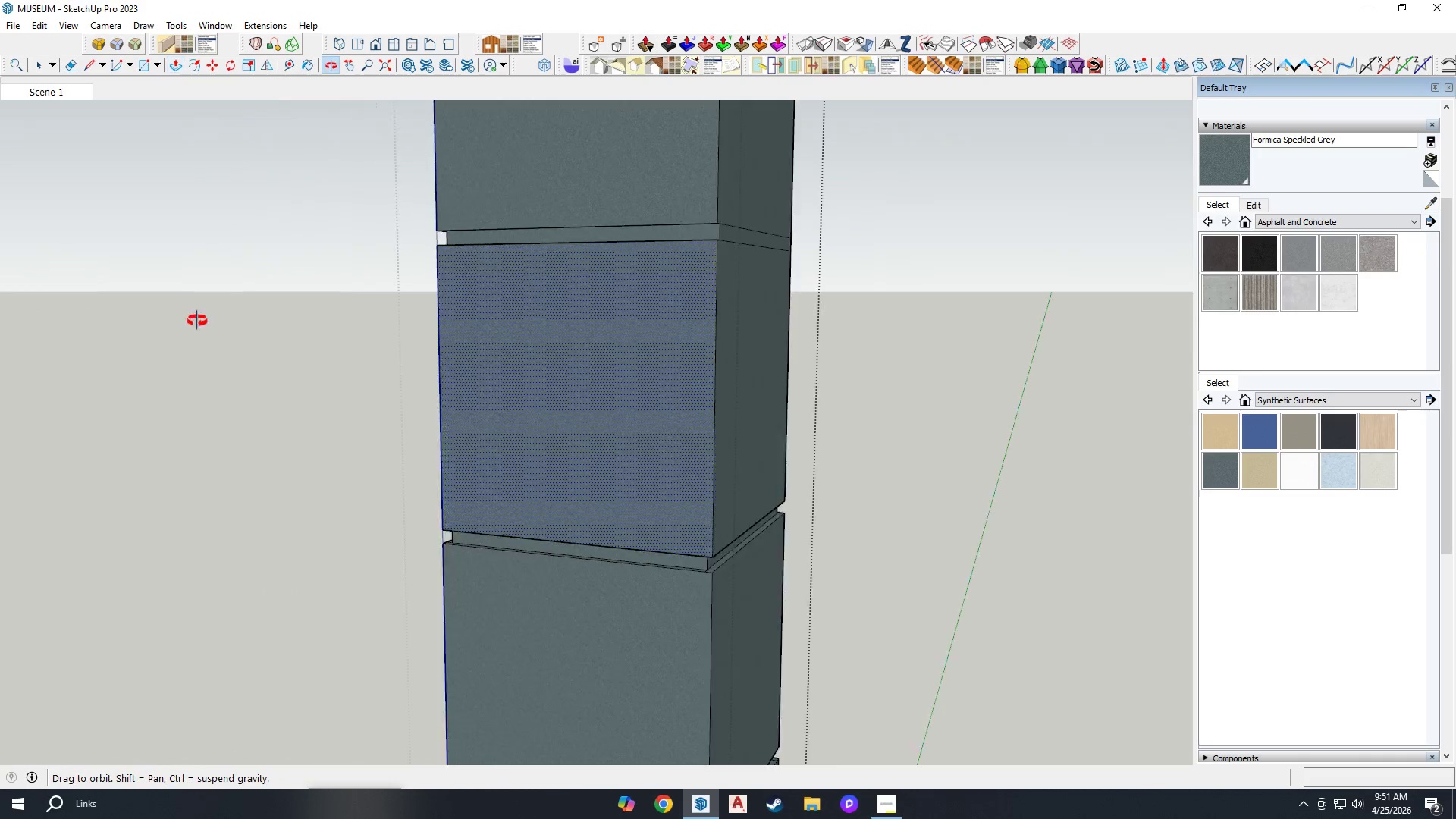 
left_click([622, 251])
 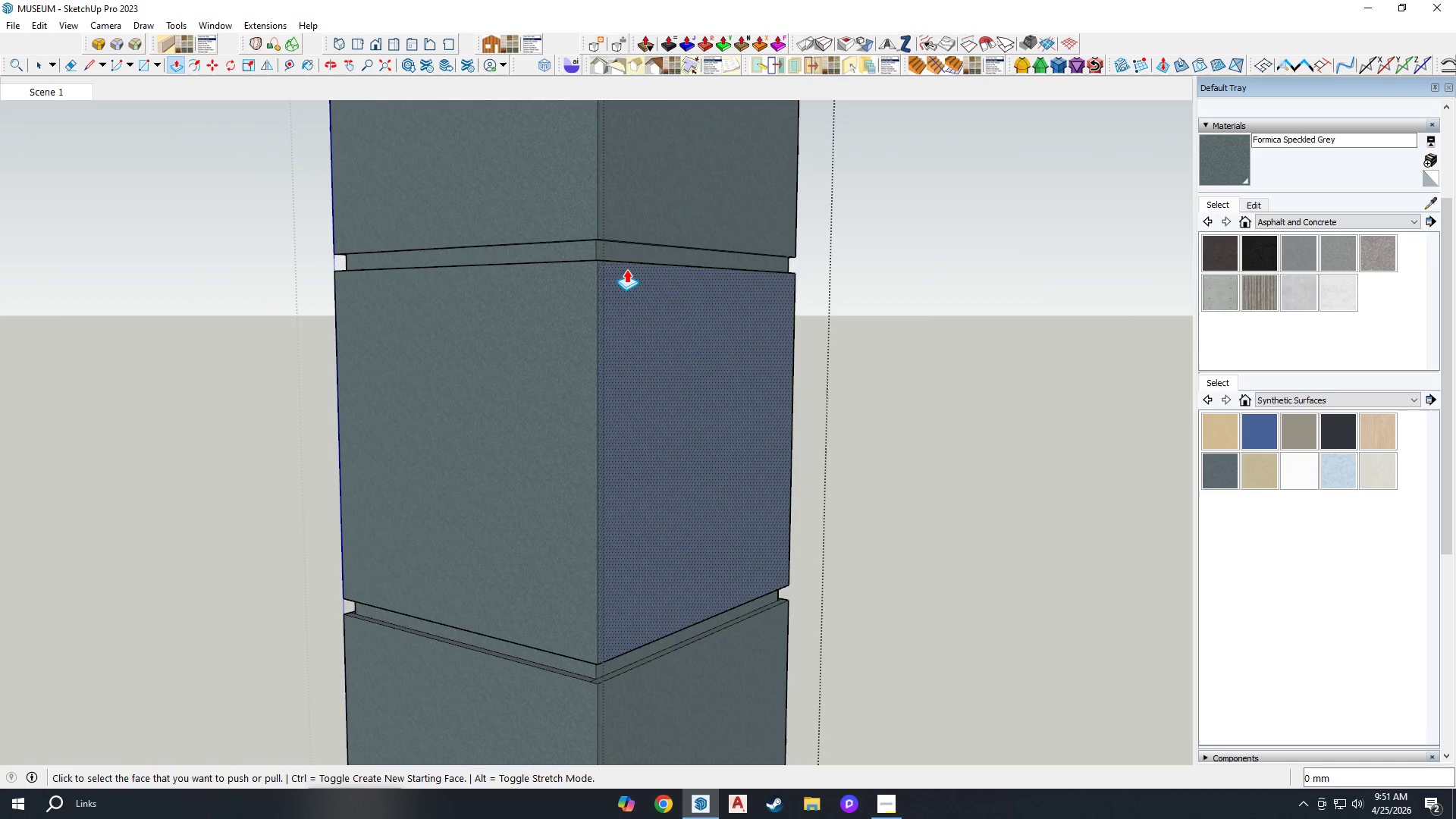 
scroll: coordinate [604, 249], scroll_direction: up, amount: 2.0
 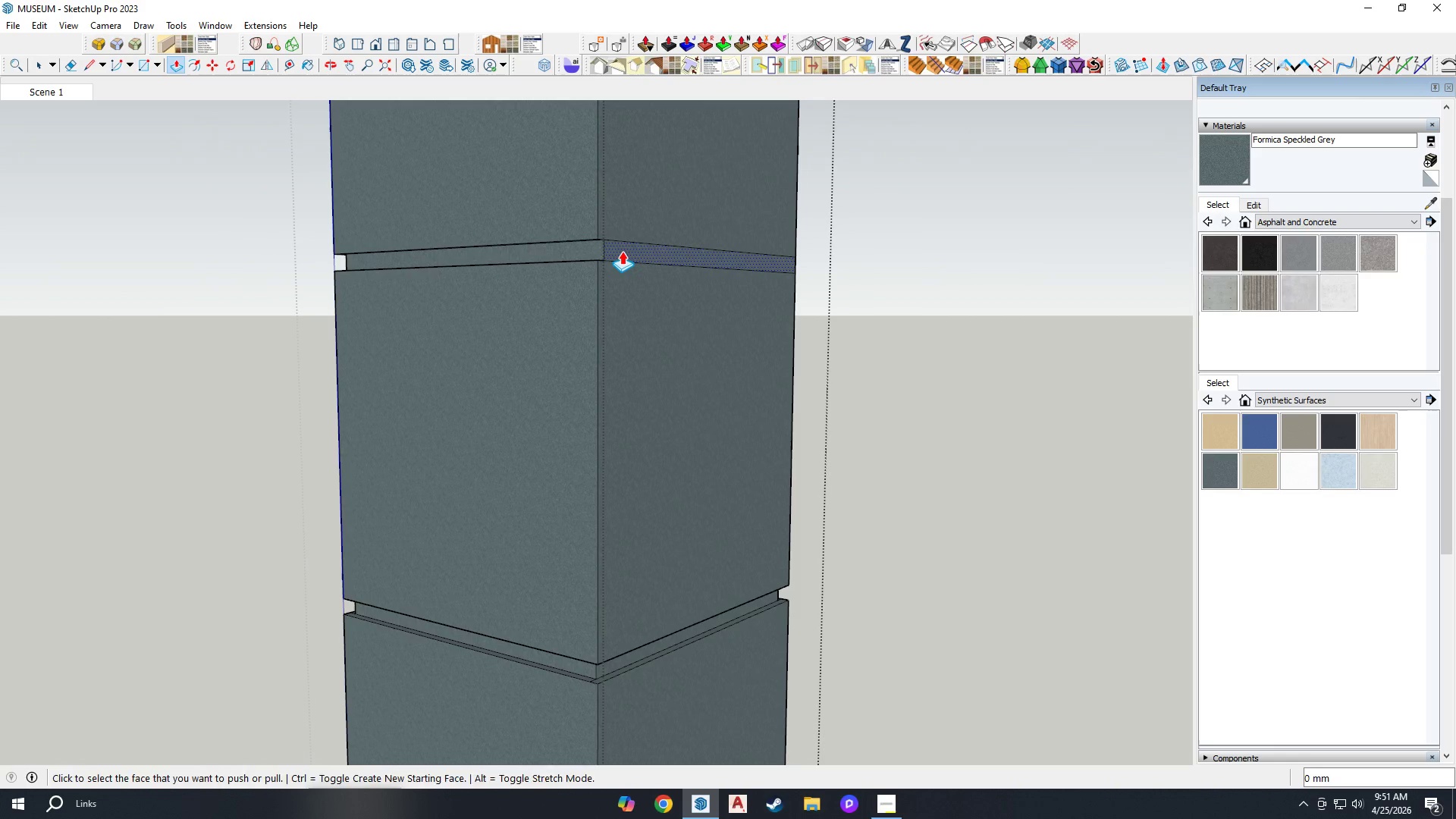 
scroll: coordinate [585, 342], scroll_direction: down, amount: 9.0
 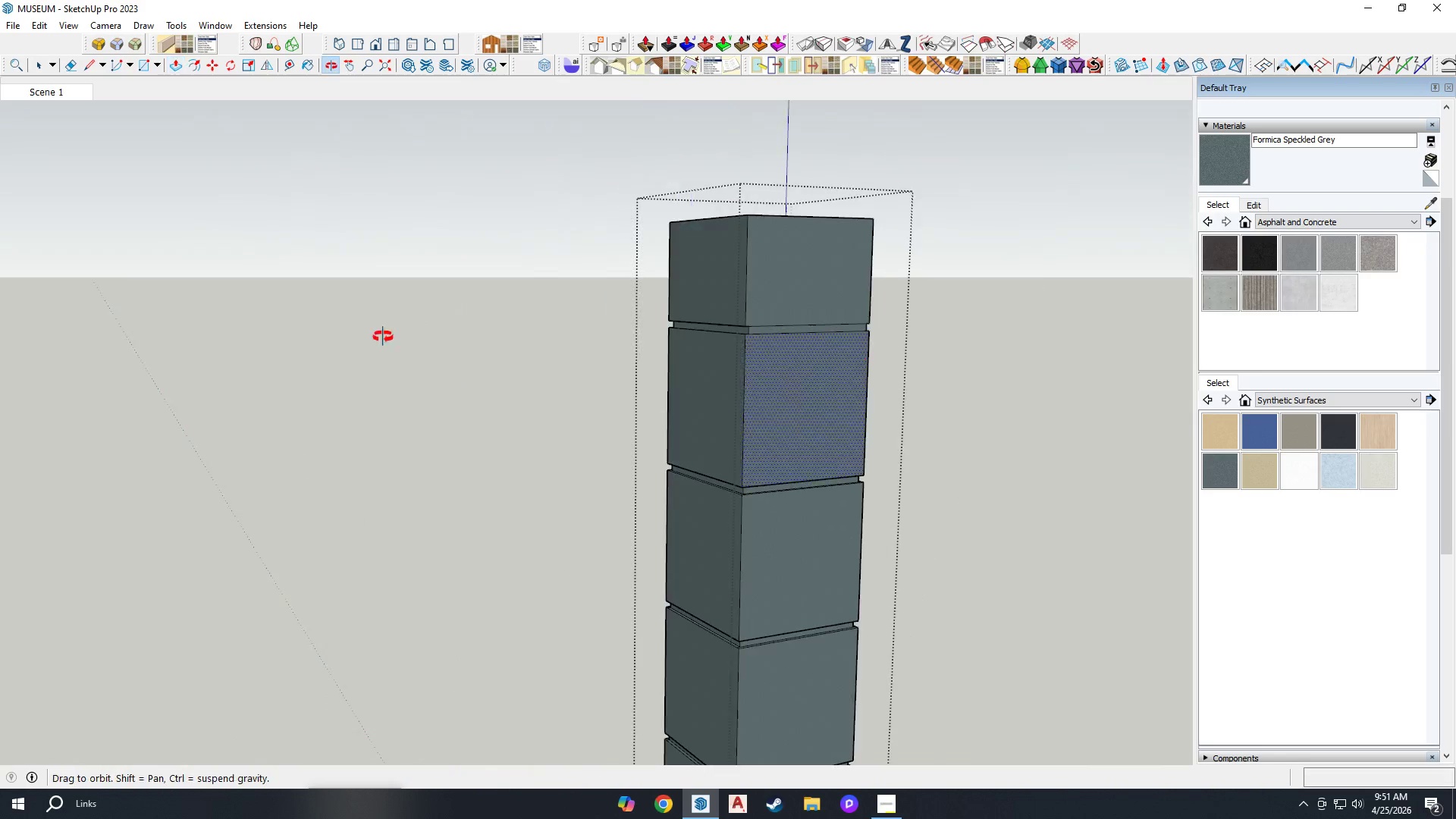 
left_click([779, 322])
 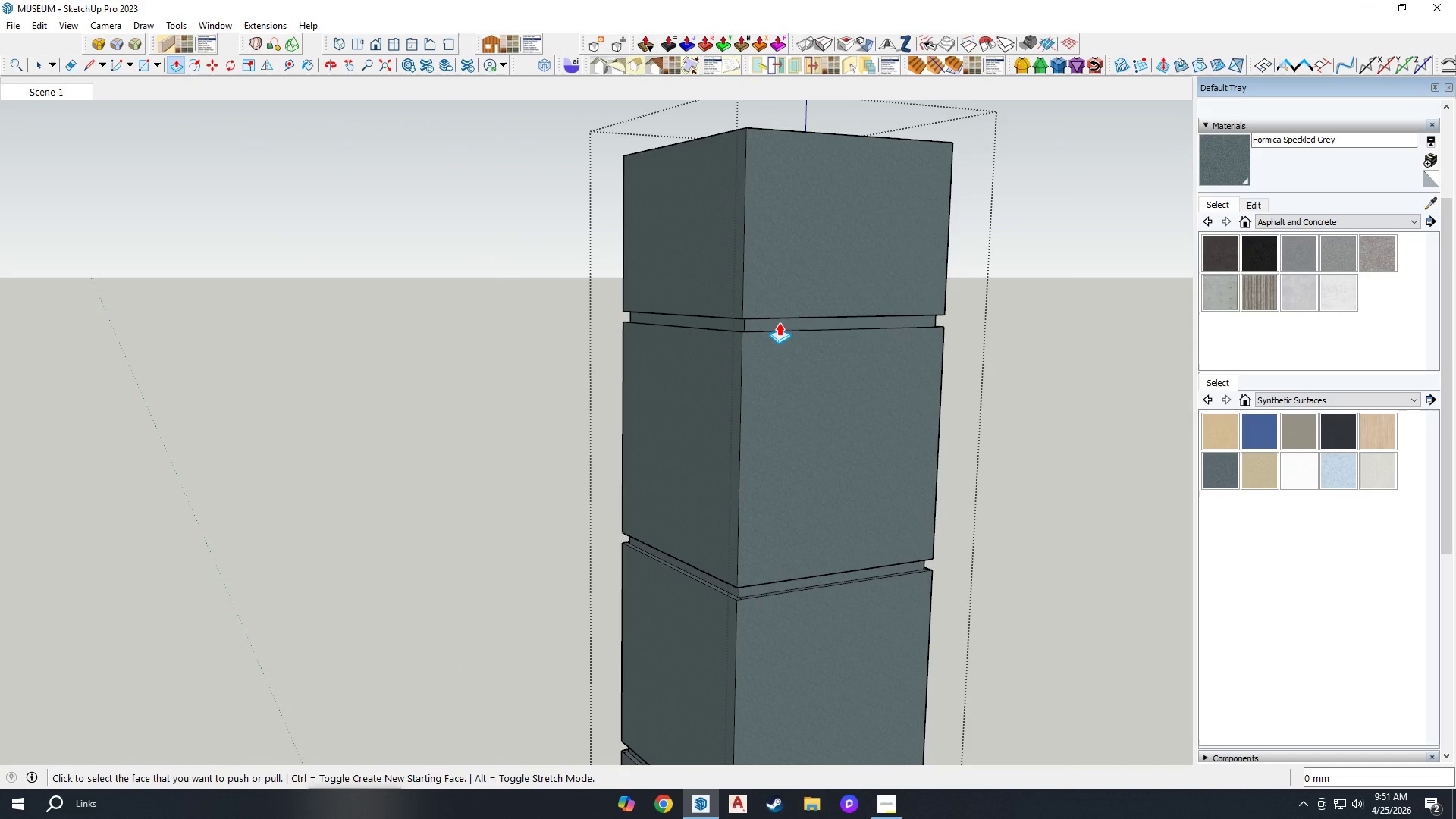 
scroll: coordinate [777, 333], scroll_direction: up, amount: 5.0
 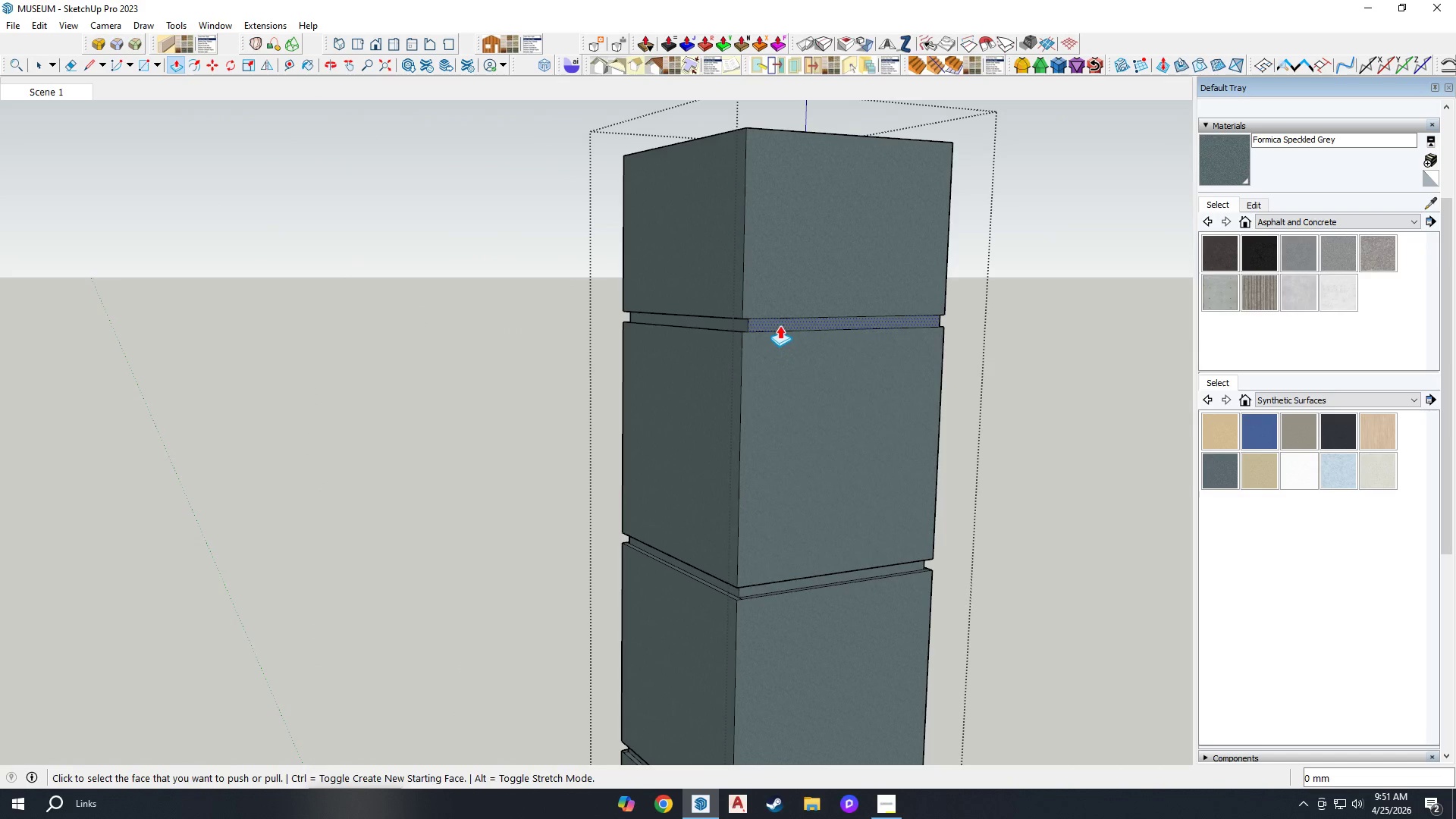 
double_click([779, 322])
 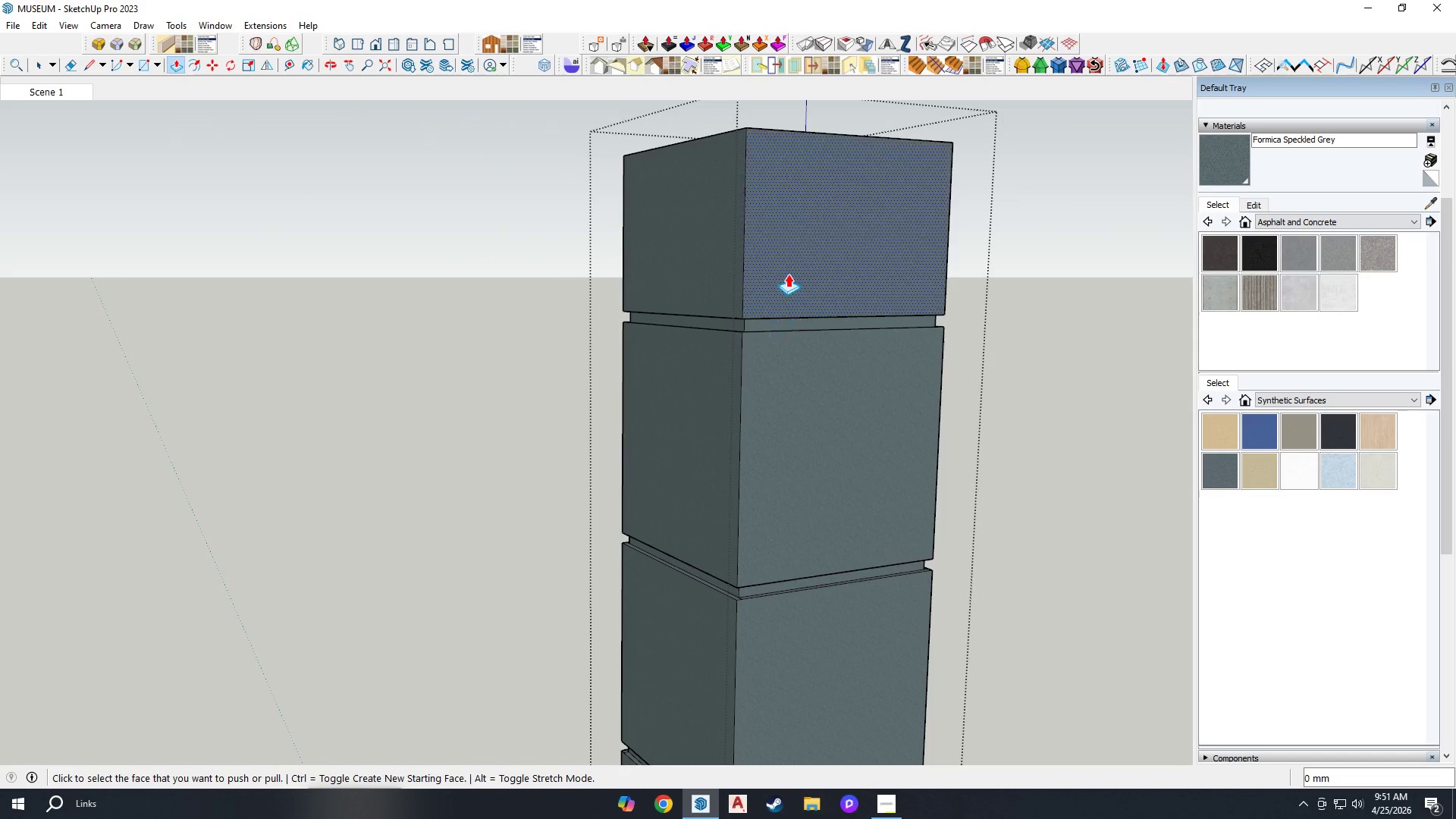 
key(Space)
 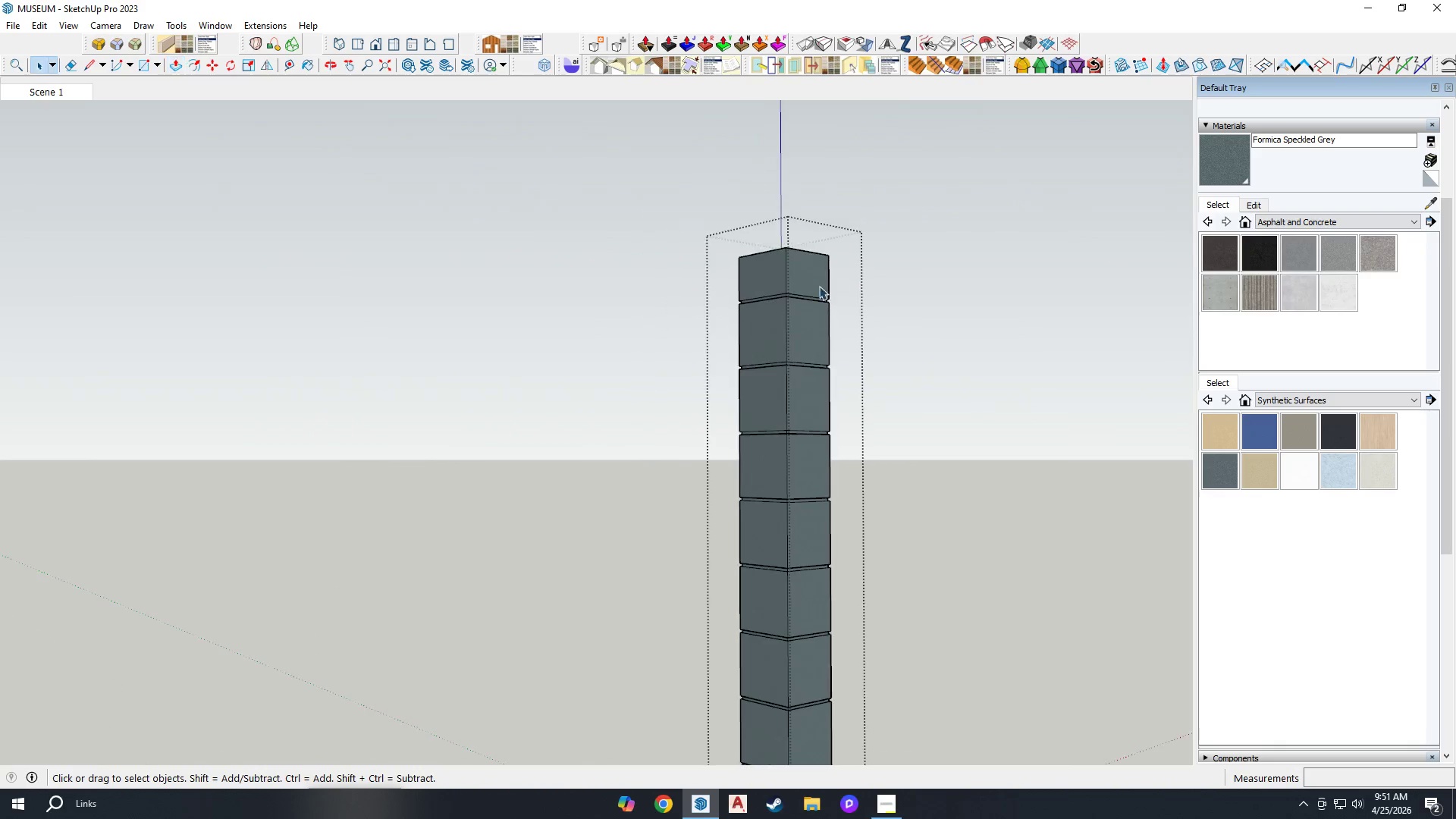 
key(Escape)
 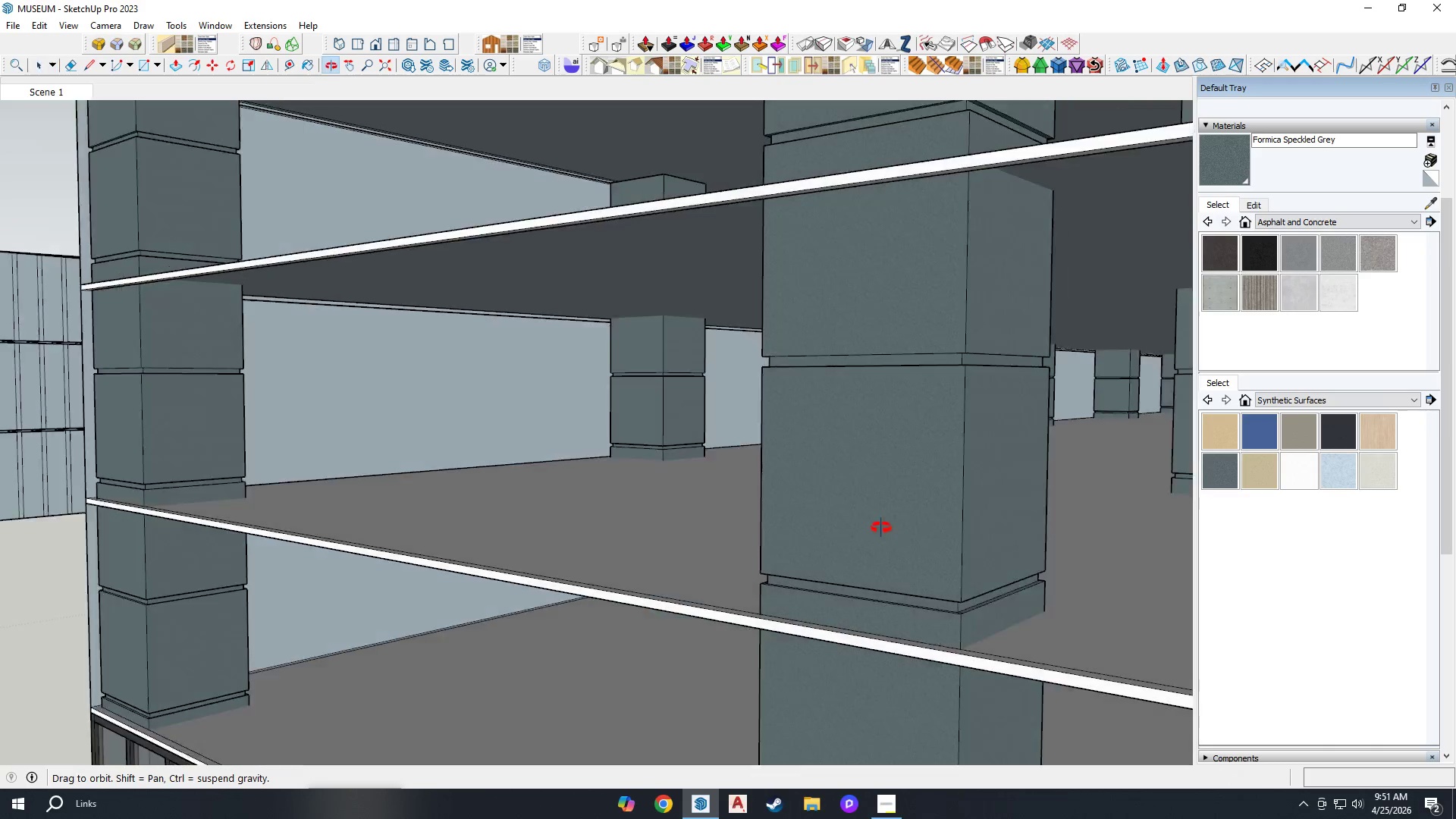 
scroll: coordinate [605, 479], scroll_direction: down, amount: 29.0
 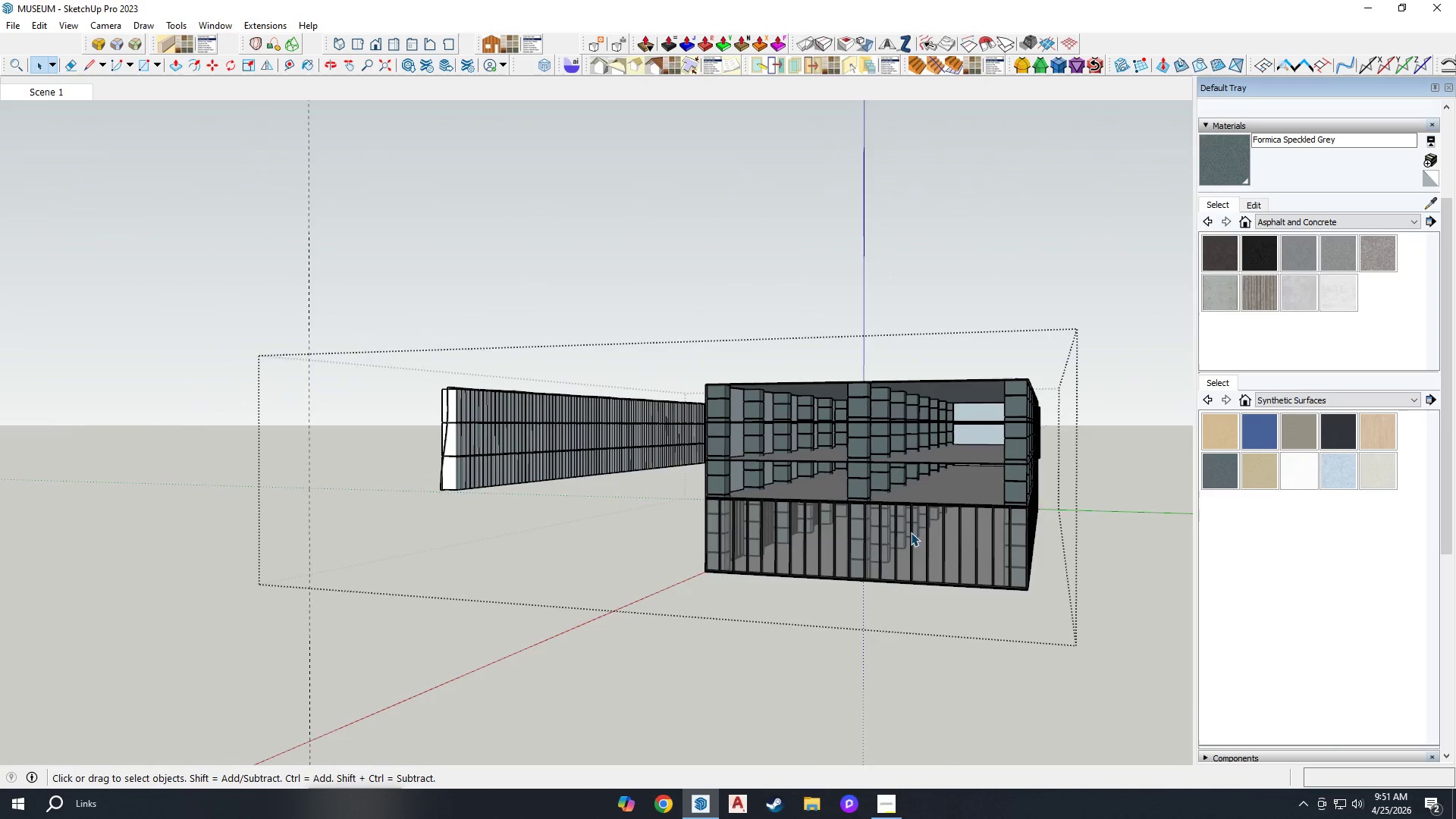 
scroll: coordinate [964, 537], scroll_direction: up, amount: 2.0
 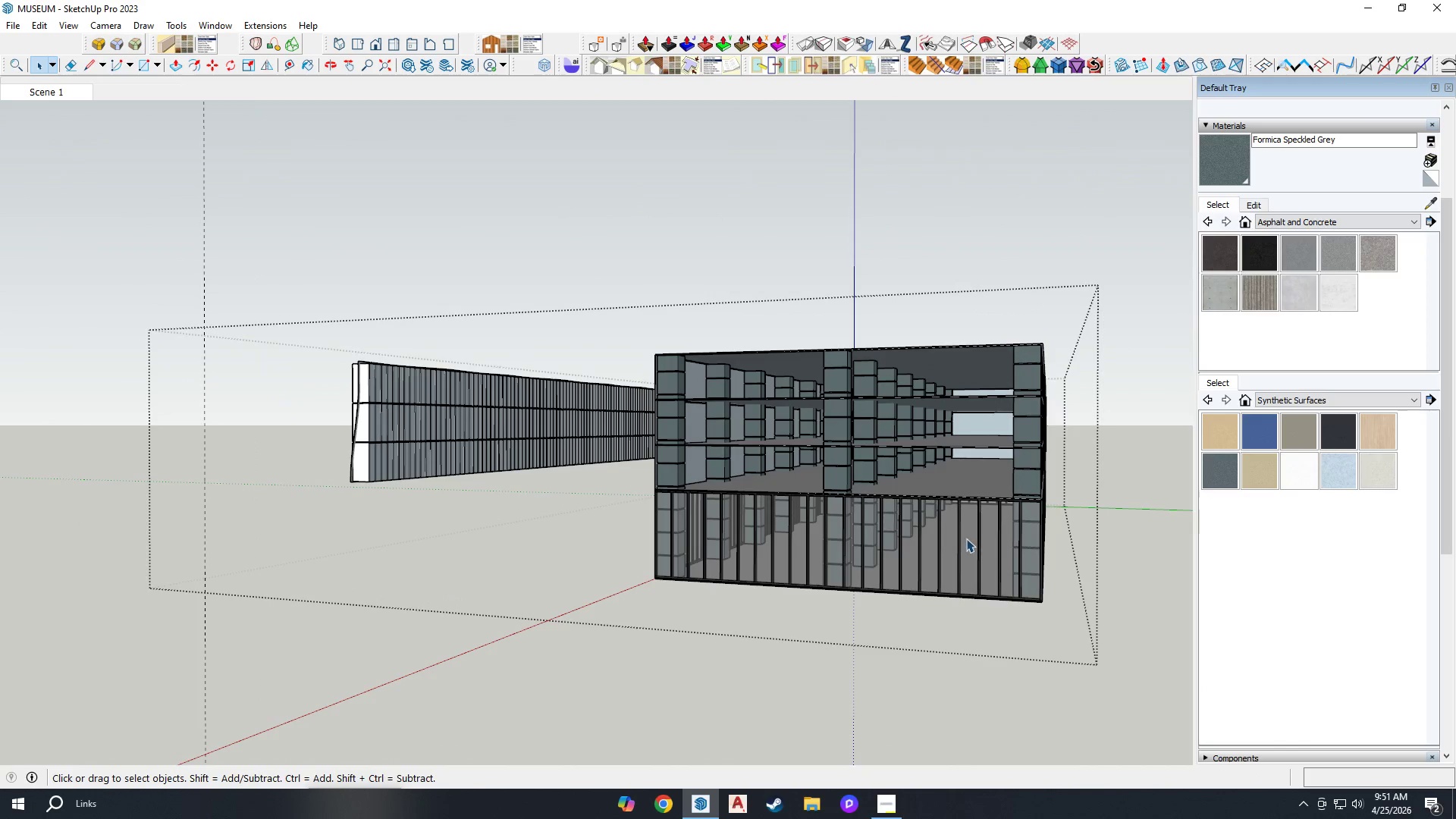 
key(Space)
 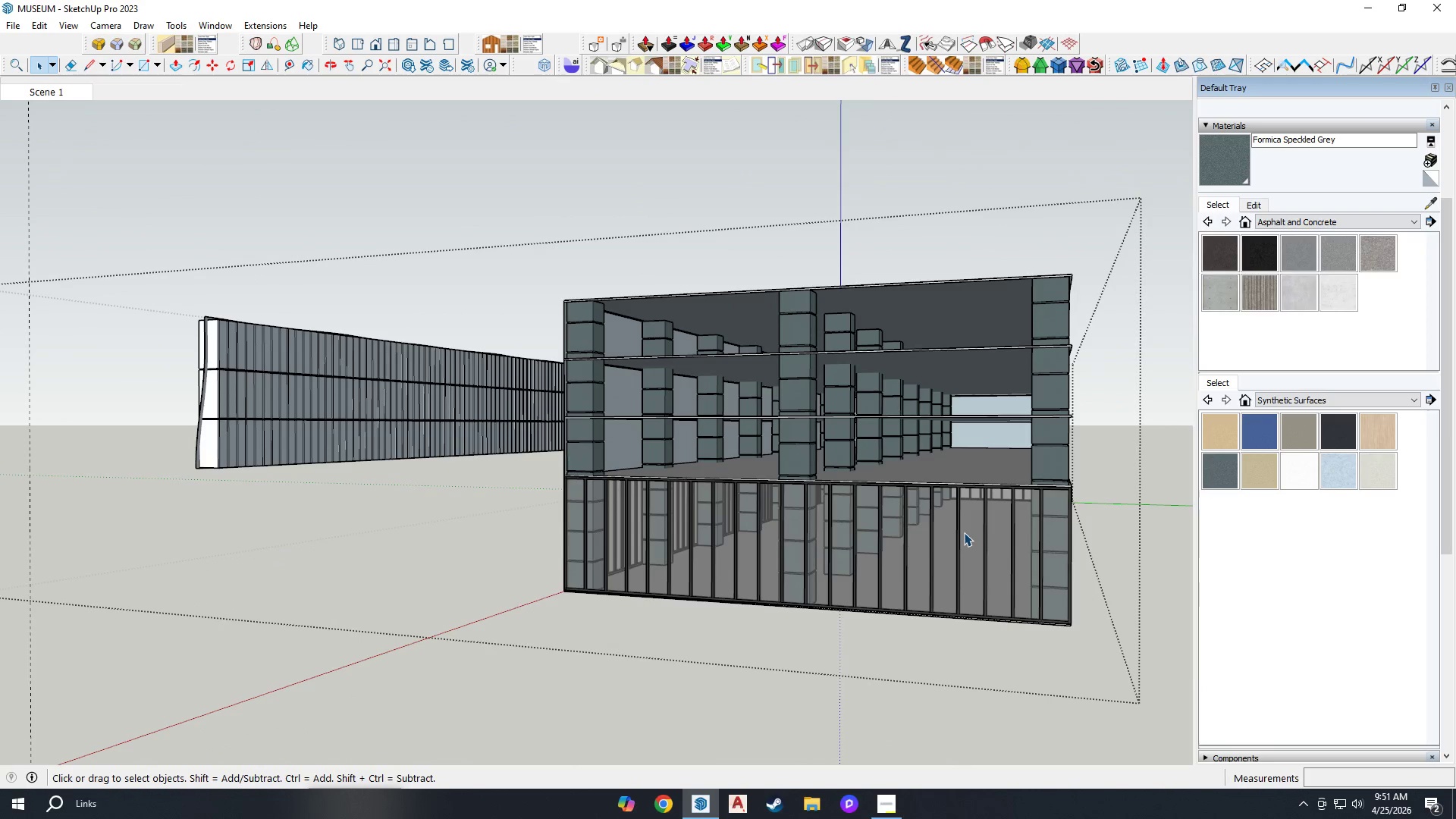 
key(Escape)
 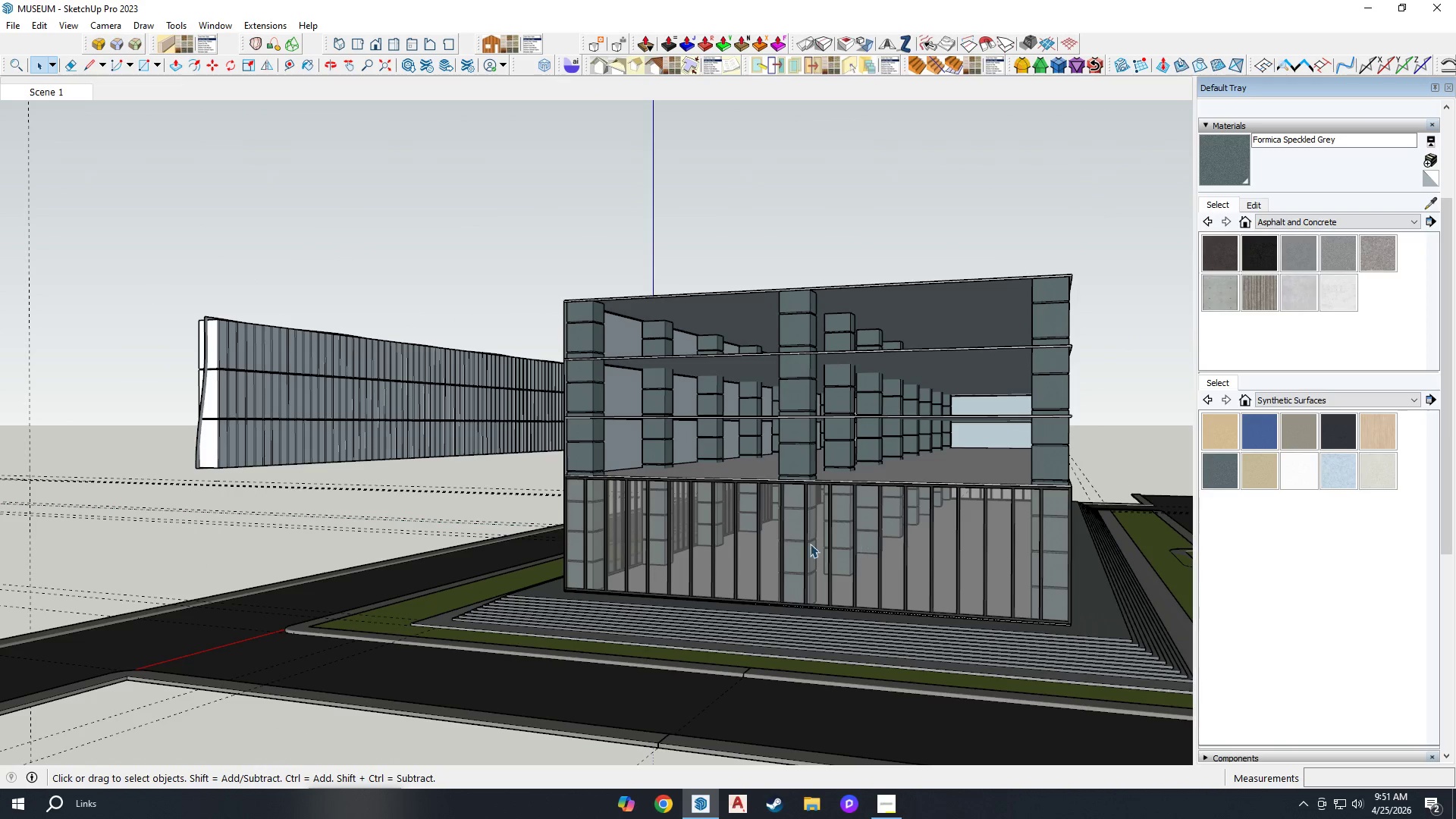 
scroll: coordinate [962, 535], scroll_direction: up, amount: 3.0
 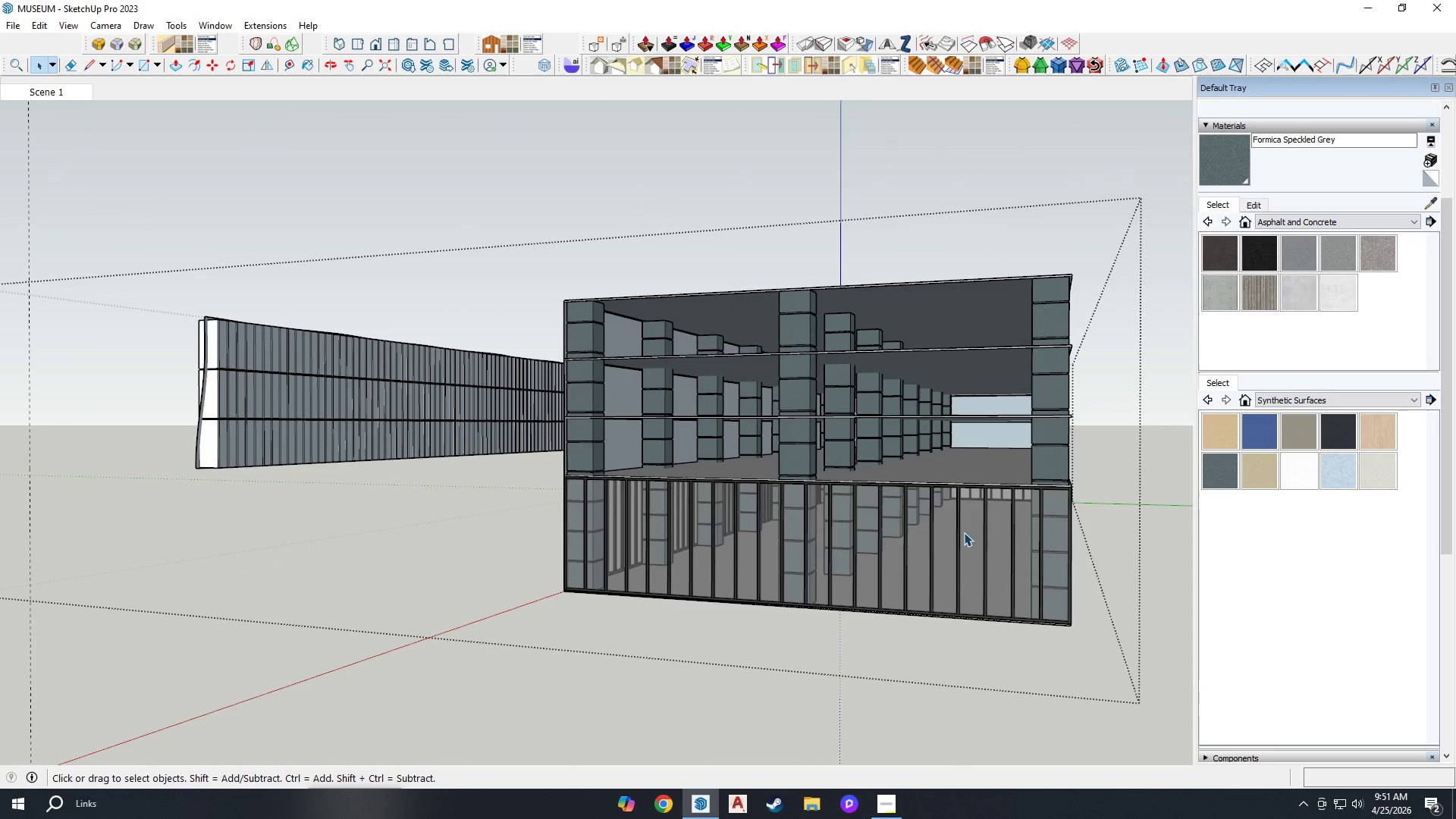 
key(H)
 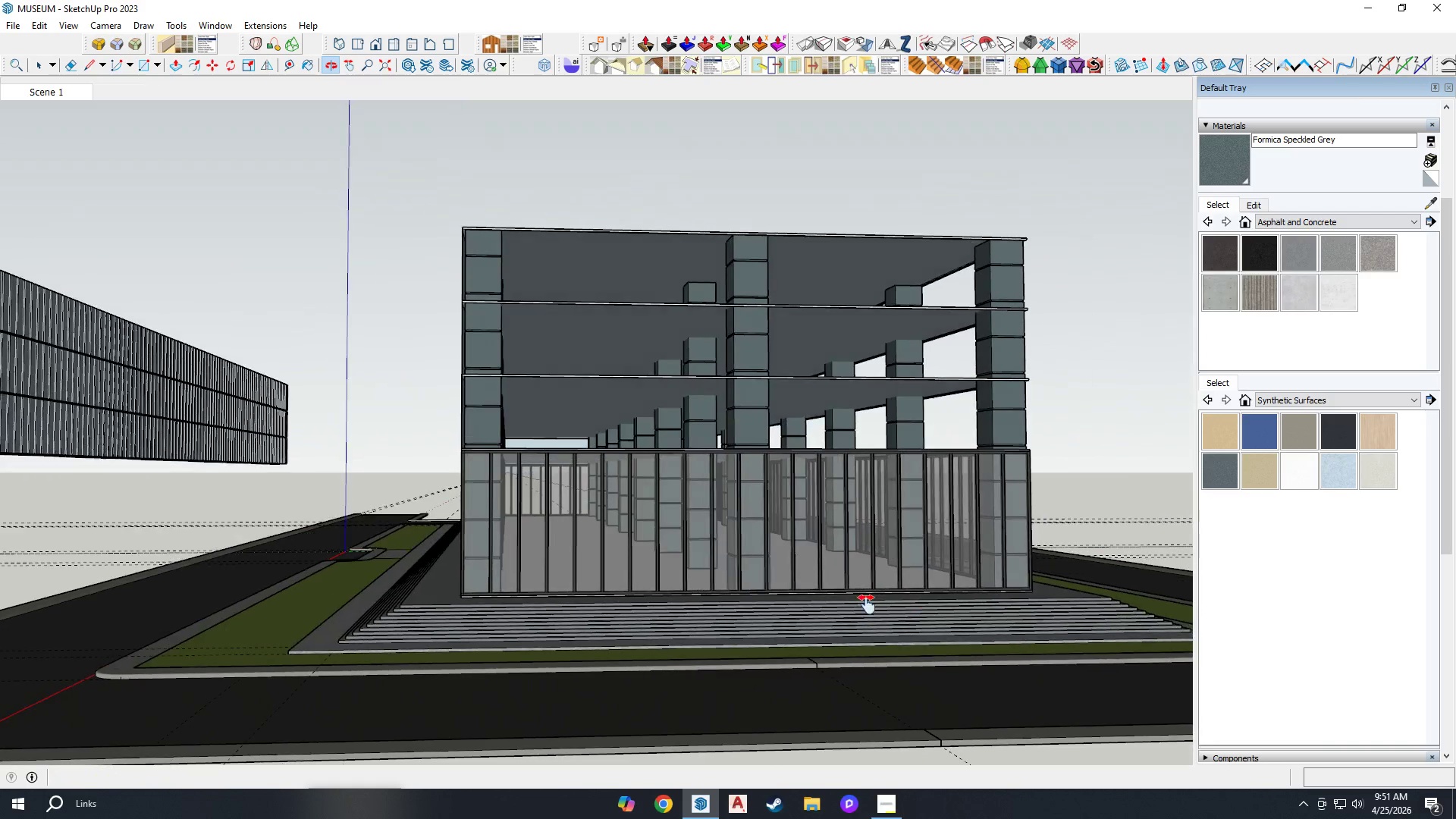 
scroll: coordinate [729, 602], scroll_direction: up, amount: 2.0
 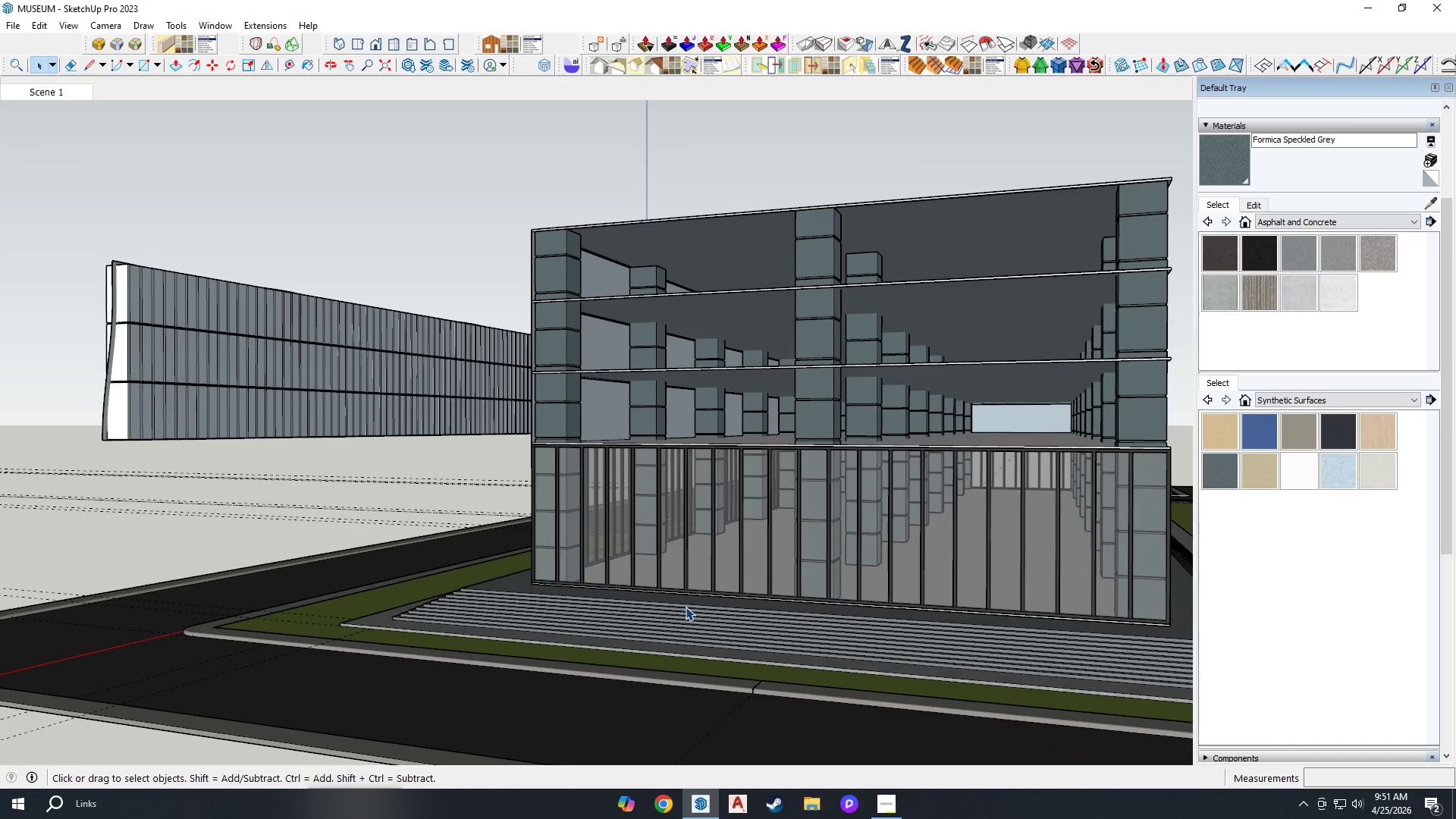 
left_click_drag(start_coordinate=[514, 621], to_coordinate=[704, 632])
 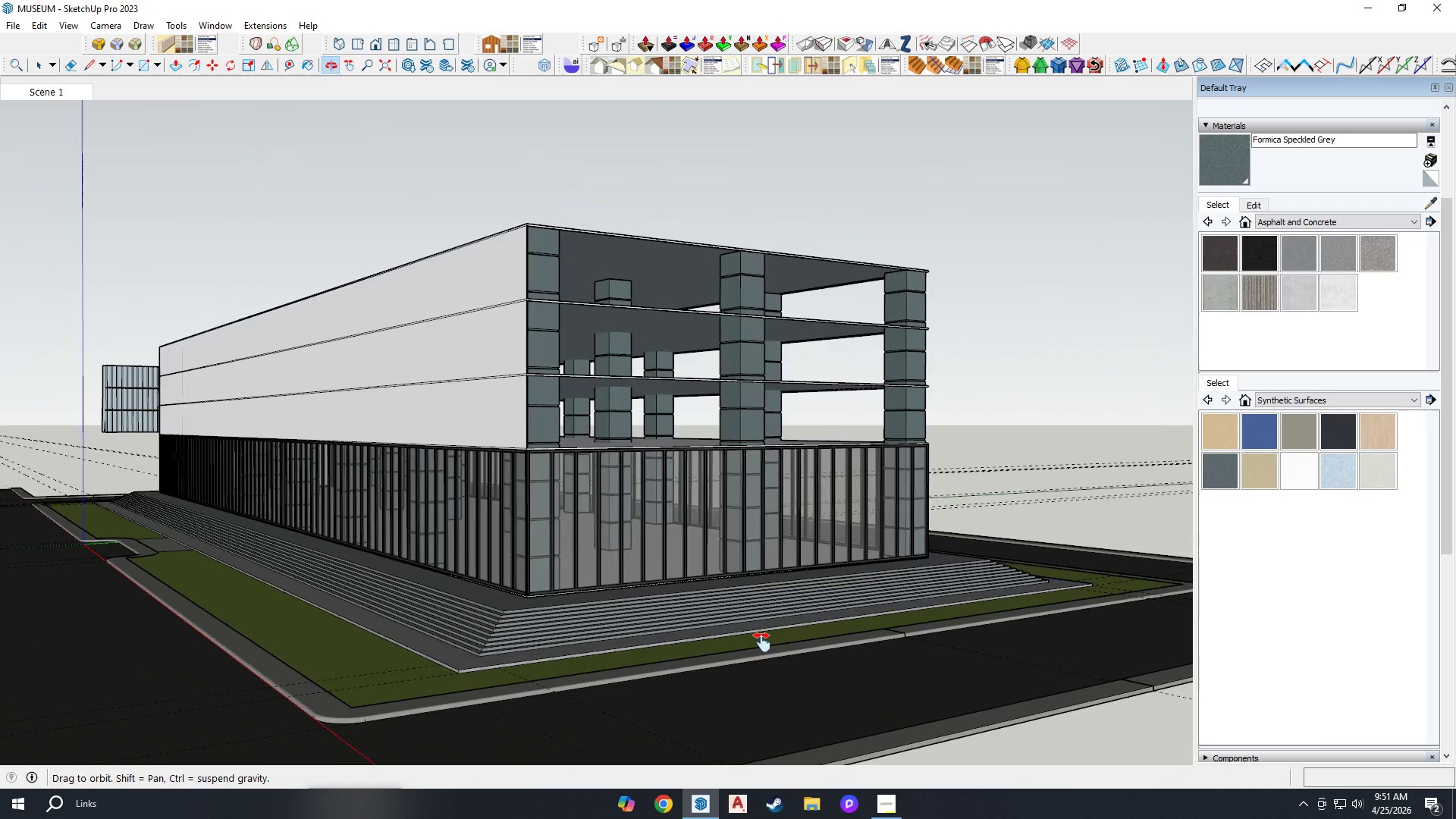 
left_click_drag(start_coordinate=[598, 604], to_coordinate=[733, 598])
 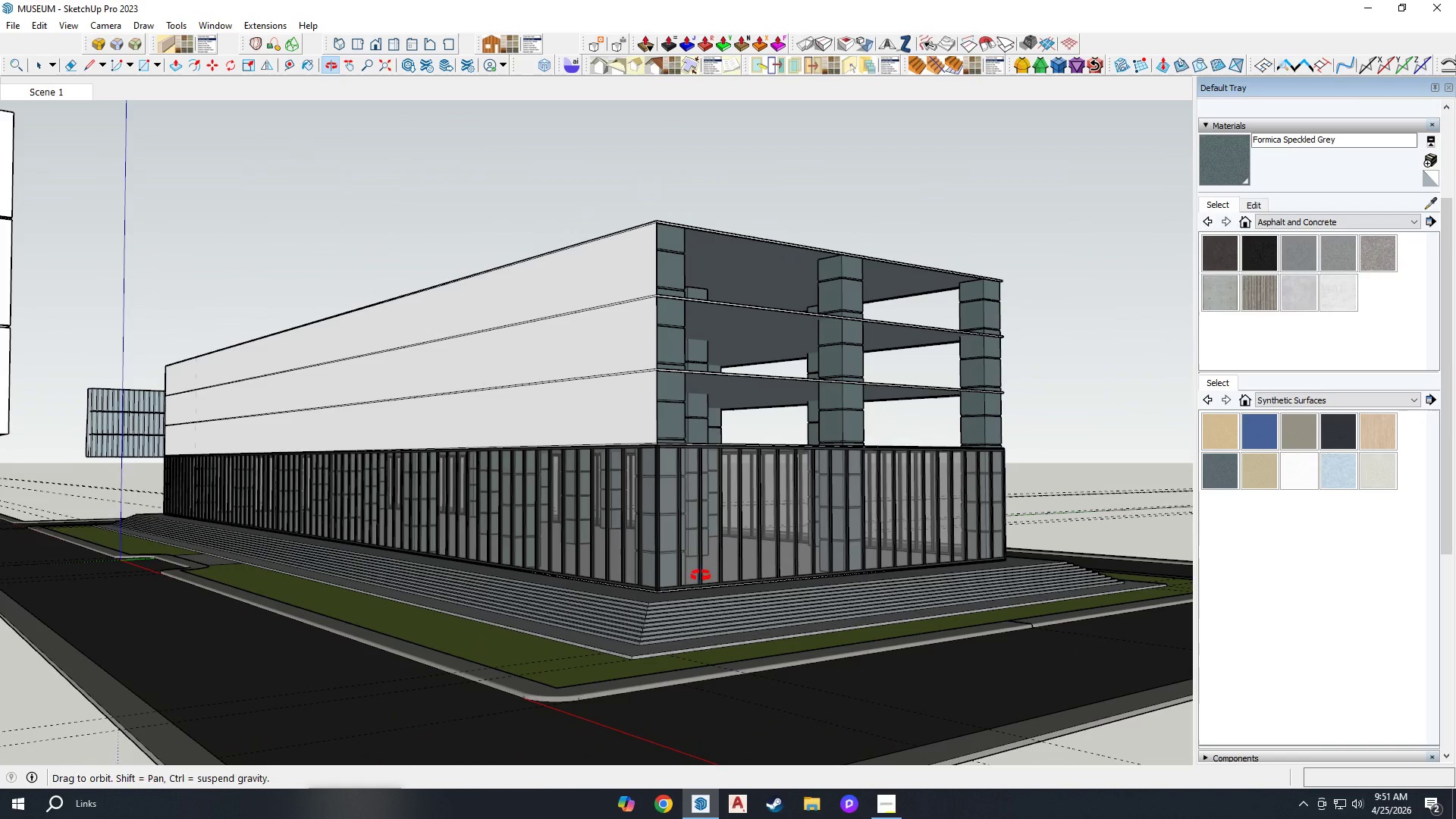 
left_click_drag(start_coordinate=[692, 572], to_coordinate=[824, 542])
 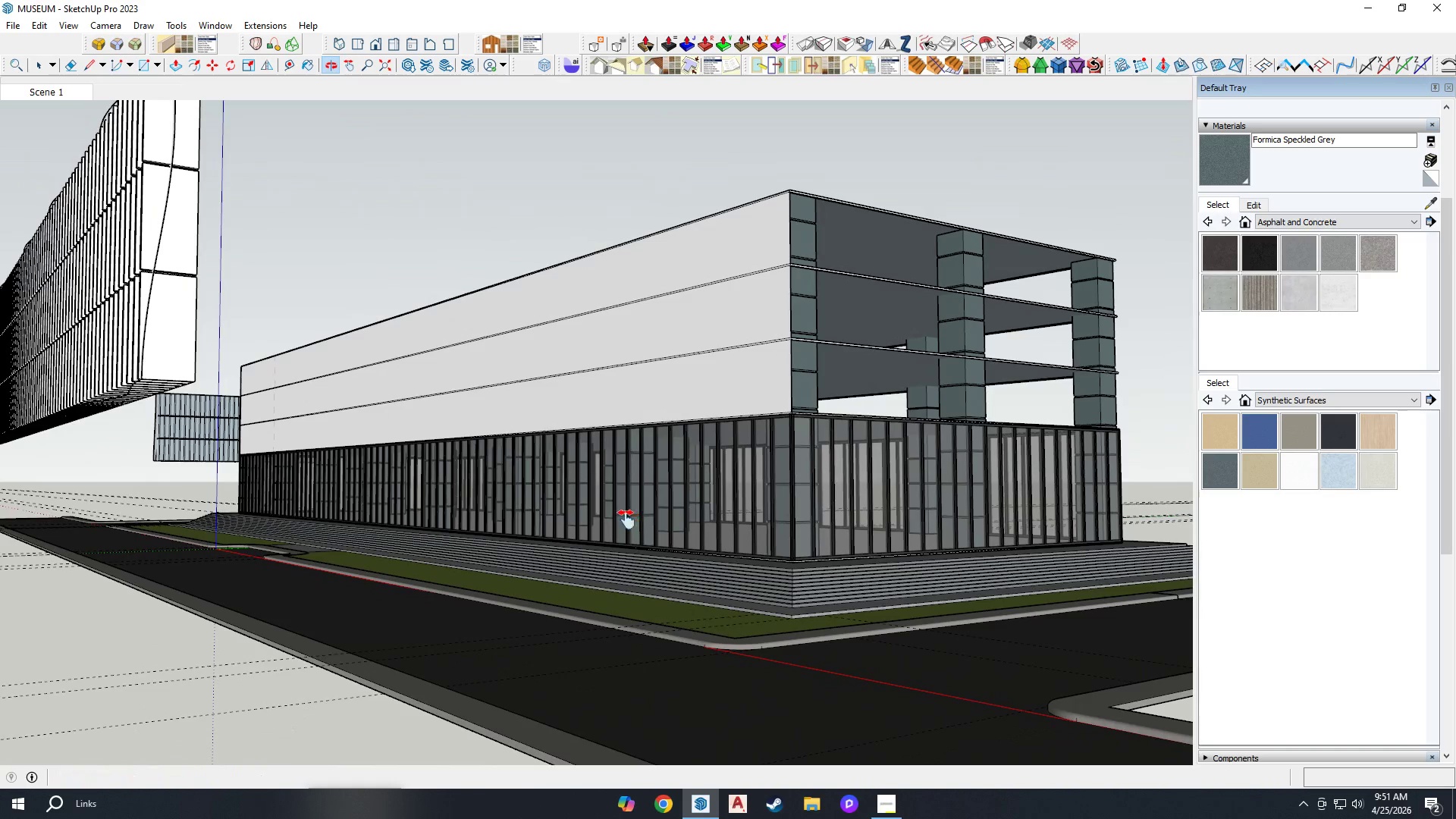 
scroll: coordinate [271, 500], scroll_direction: up, amount: 7.0
 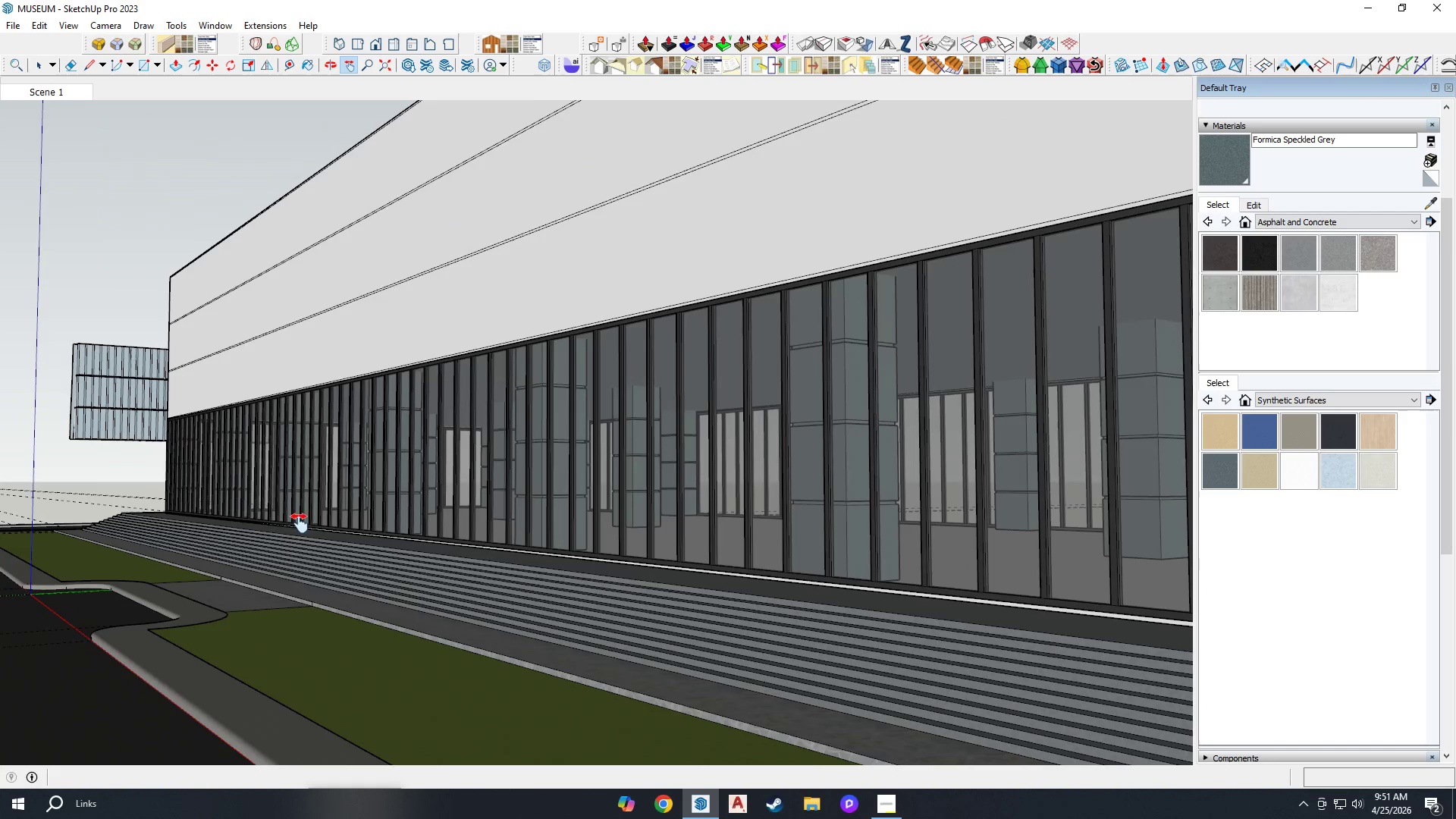 
left_click_drag(start_coordinate=[315, 580], to_coordinate=[299, 538])
 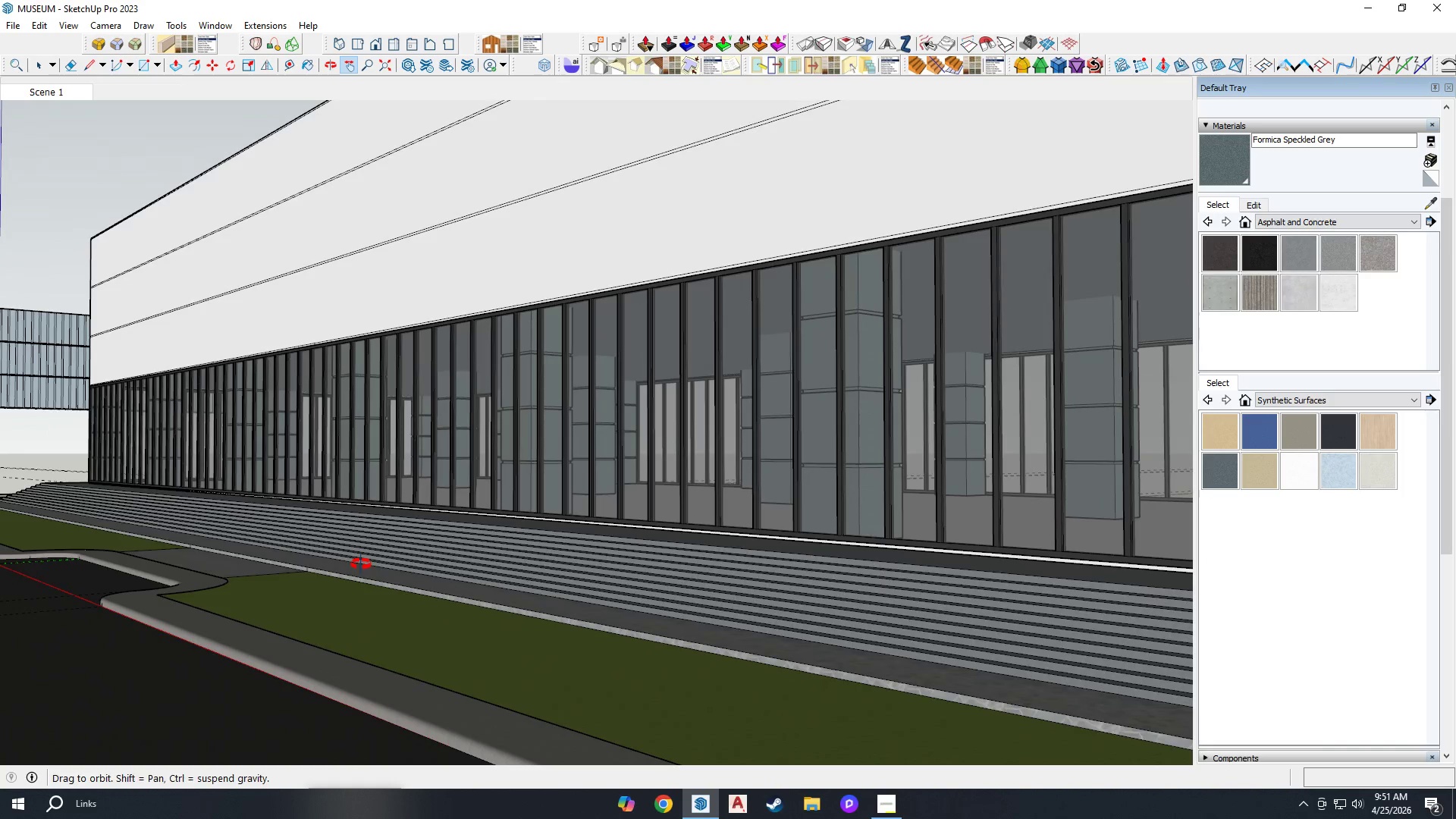 
scroll: coordinate [259, 552], scroll_direction: up, amount: 2.0
 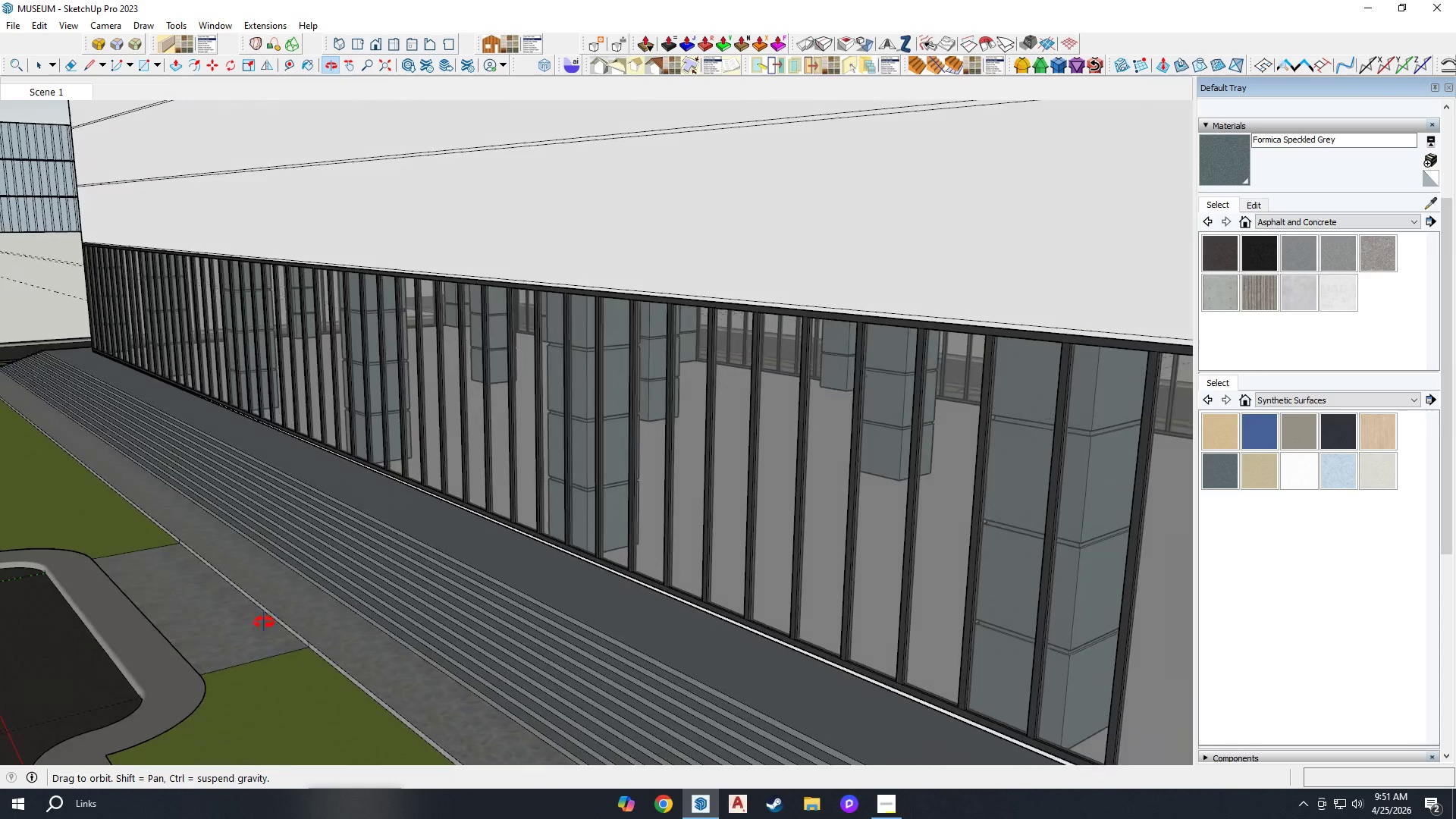 
left_click_drag(start_coordinate=[217, 489], to_coordinate=[265, 647])
 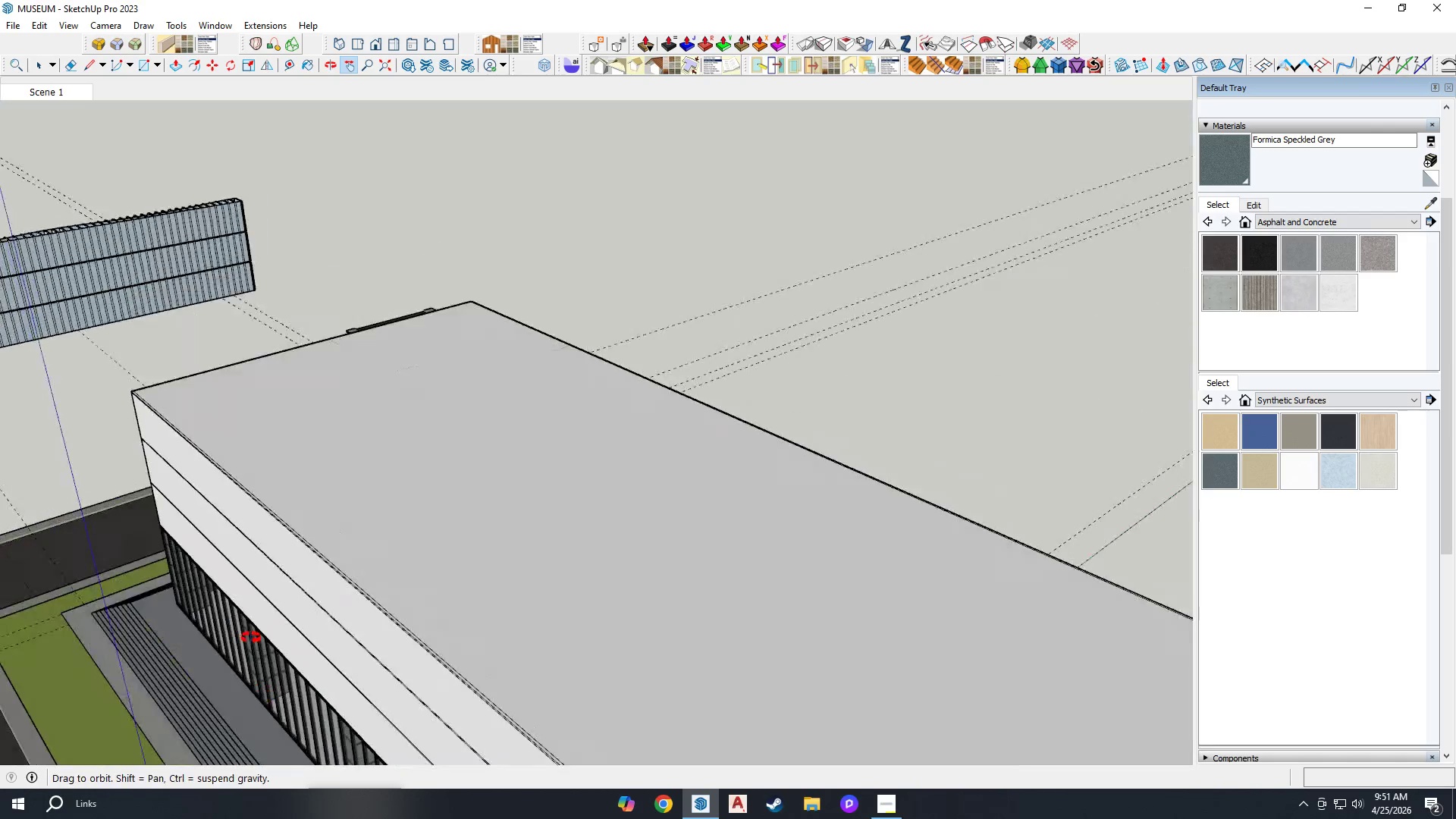 
scroll: coordinate [244, 519], scroll_direction: down, amount: 3.0
 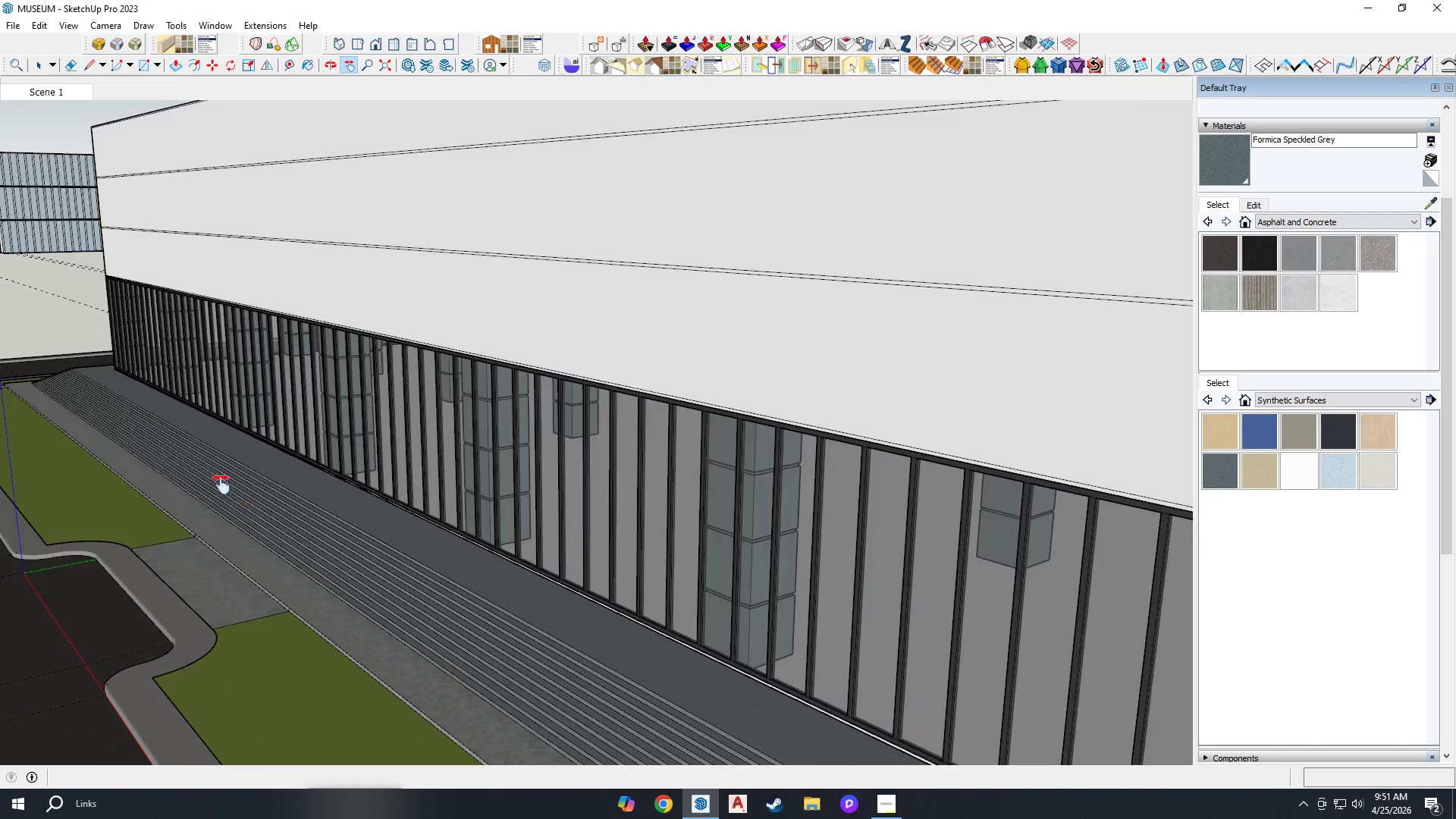 
left_click_drag(start_coordinate=[234, 595], to_coordinate=[293, 508])
 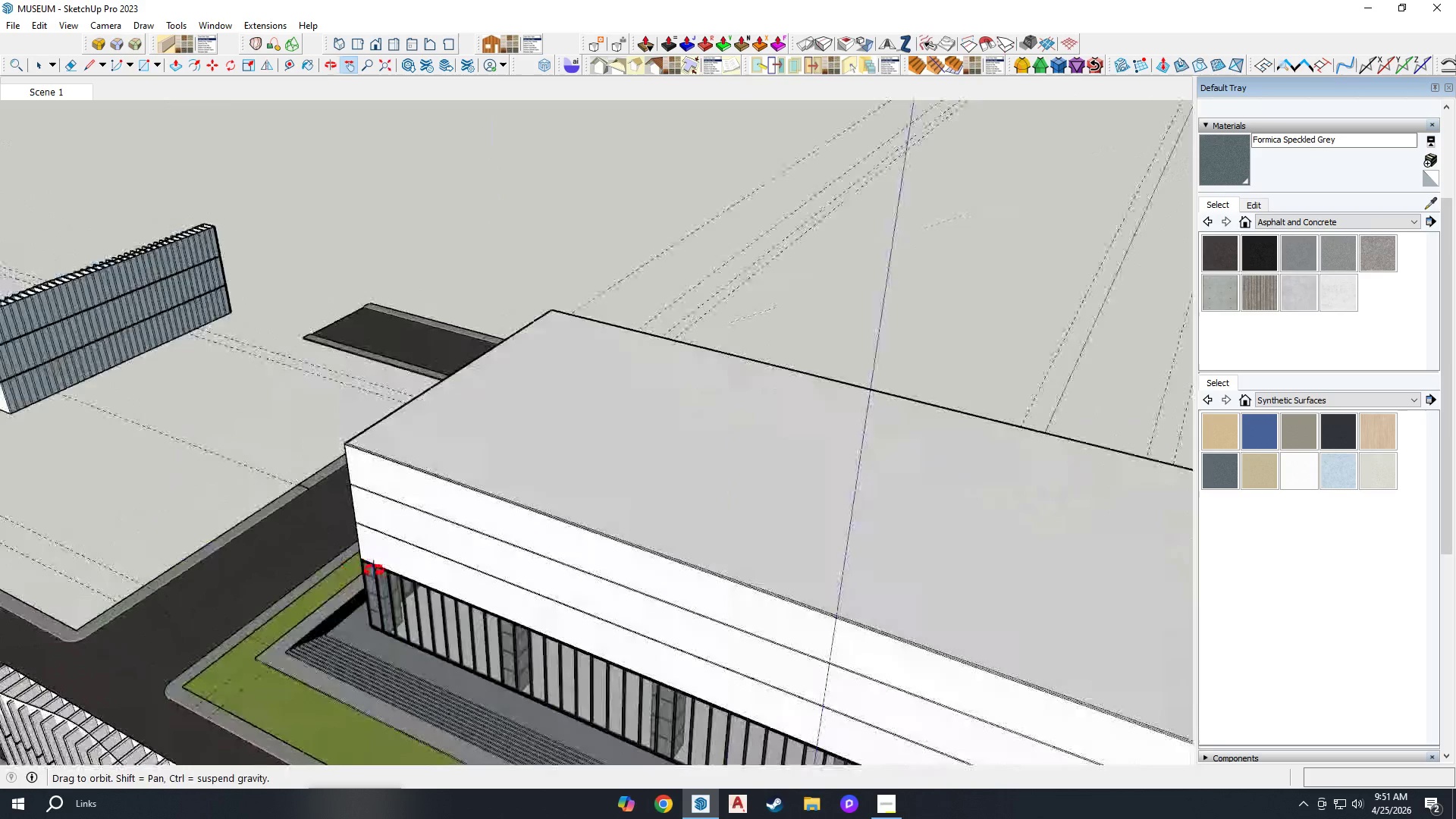 
scroll: coordinate [249, 639], scroll_direction: down, amount: 2.0
 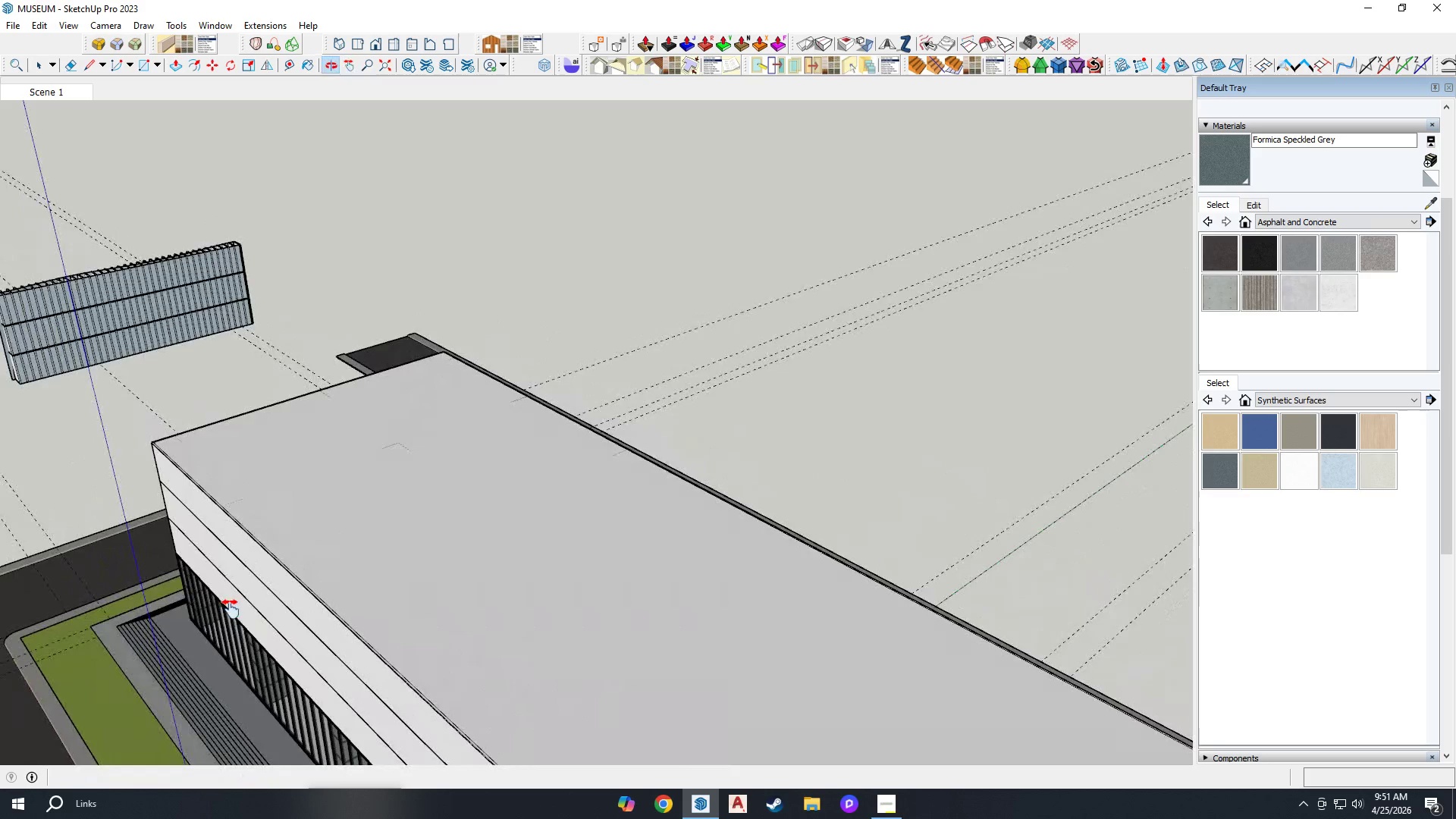 
left_click_drag(start_coordinate=[375, 570], to_coordinate=[634, 471])
 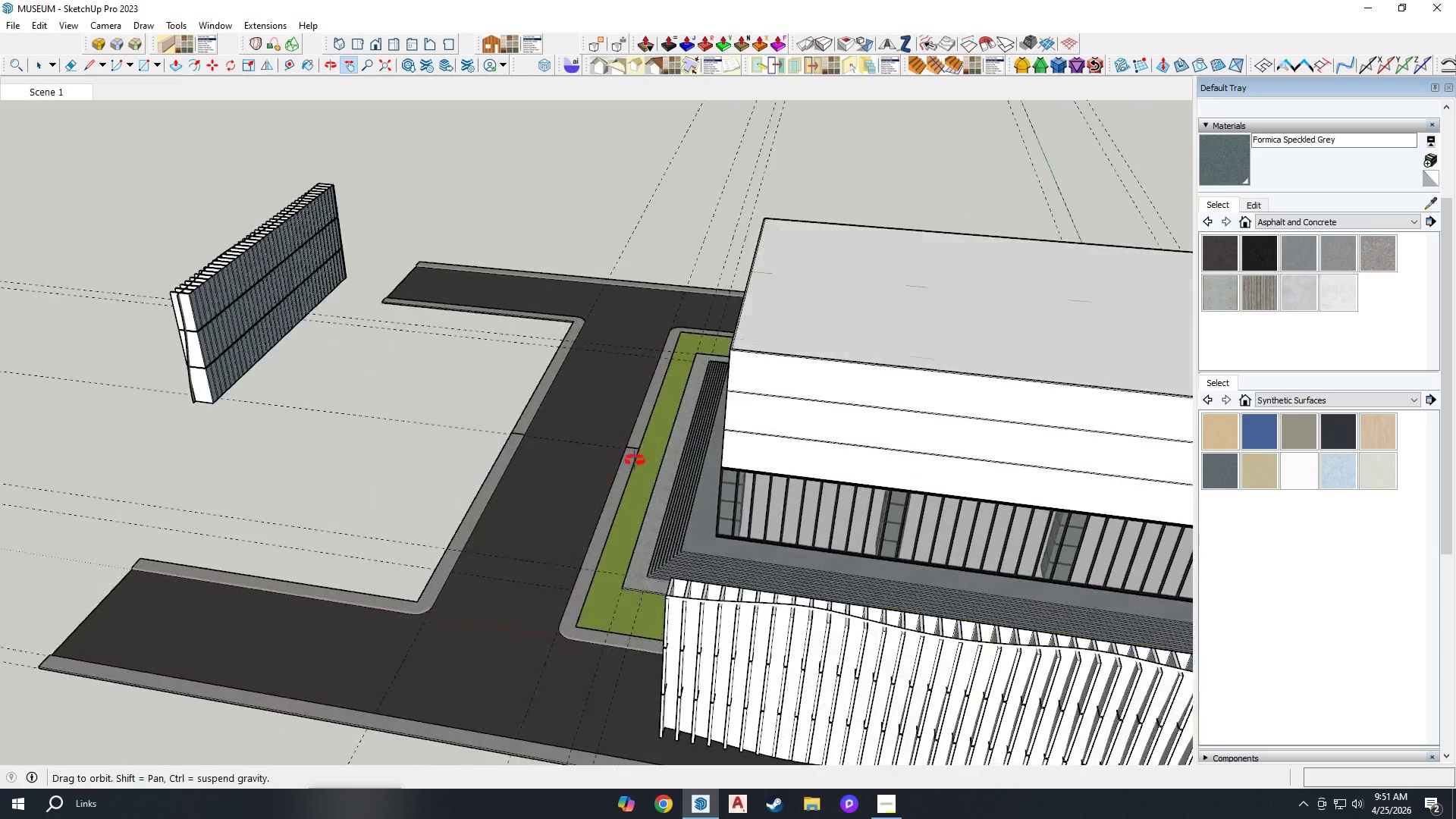 
left_click_drag(start_coordinate=[628, 472], to_coordinate=[720, 451])
 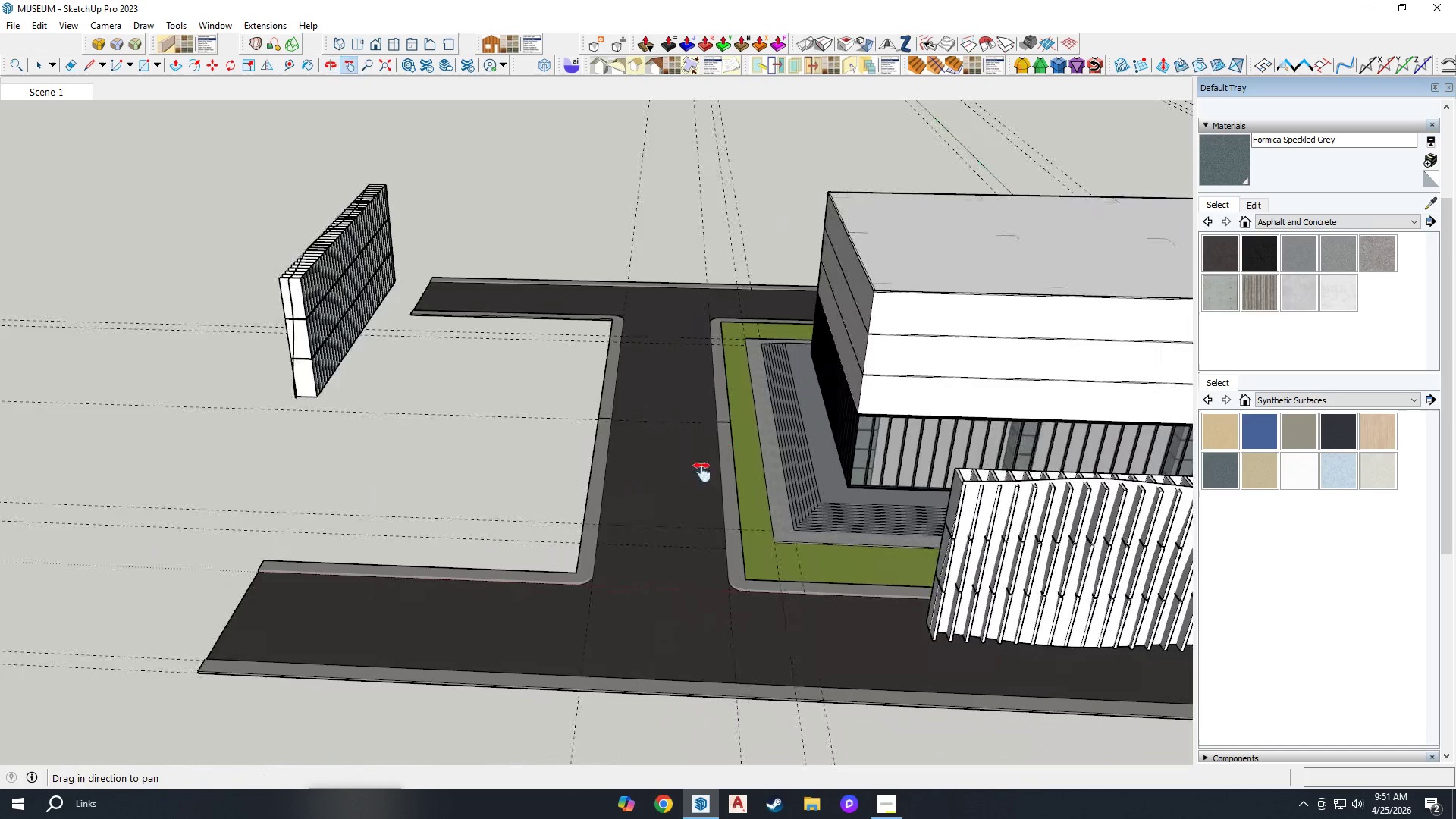 
key(Space)
 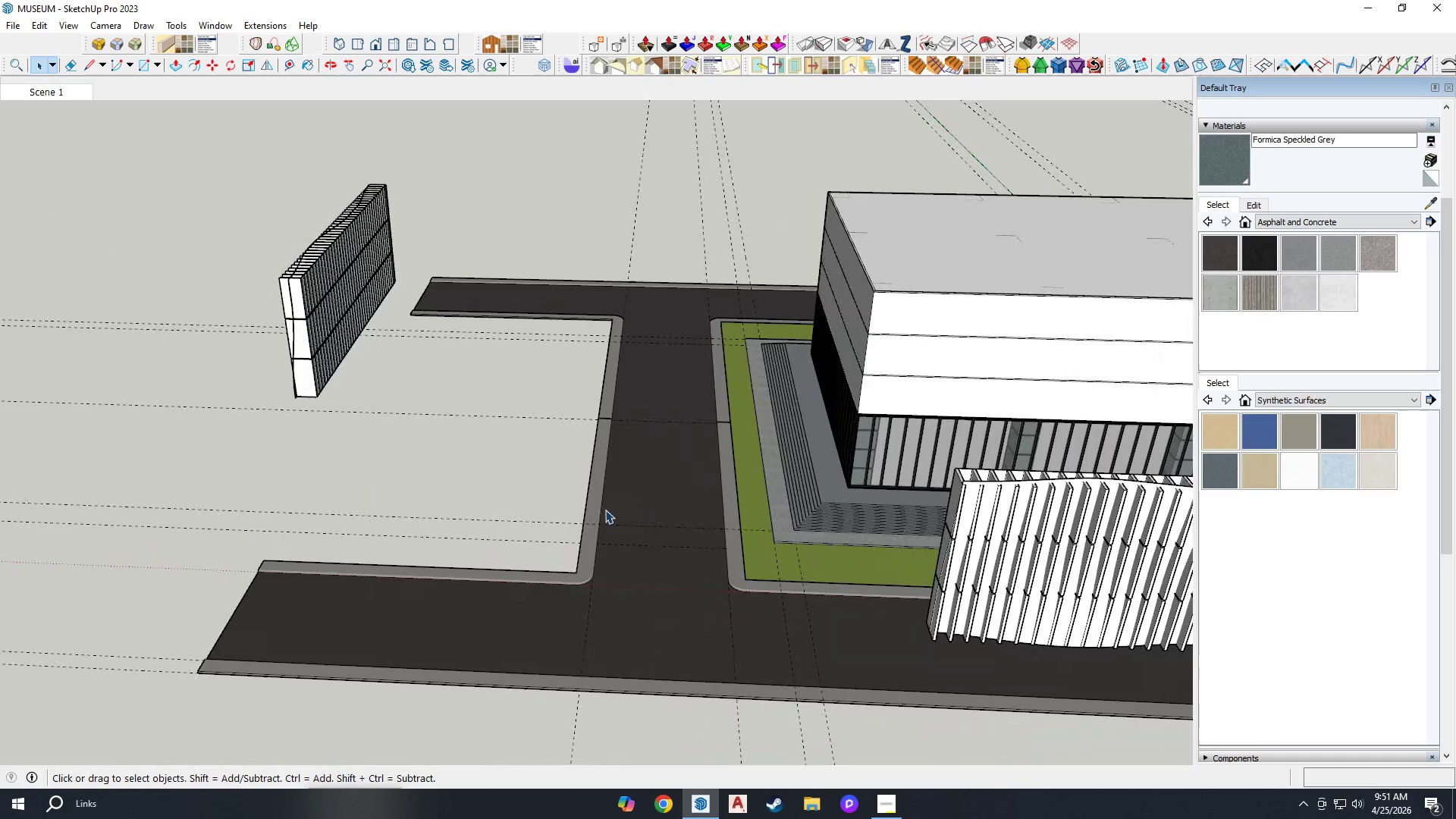 
double_click([563, 514])
 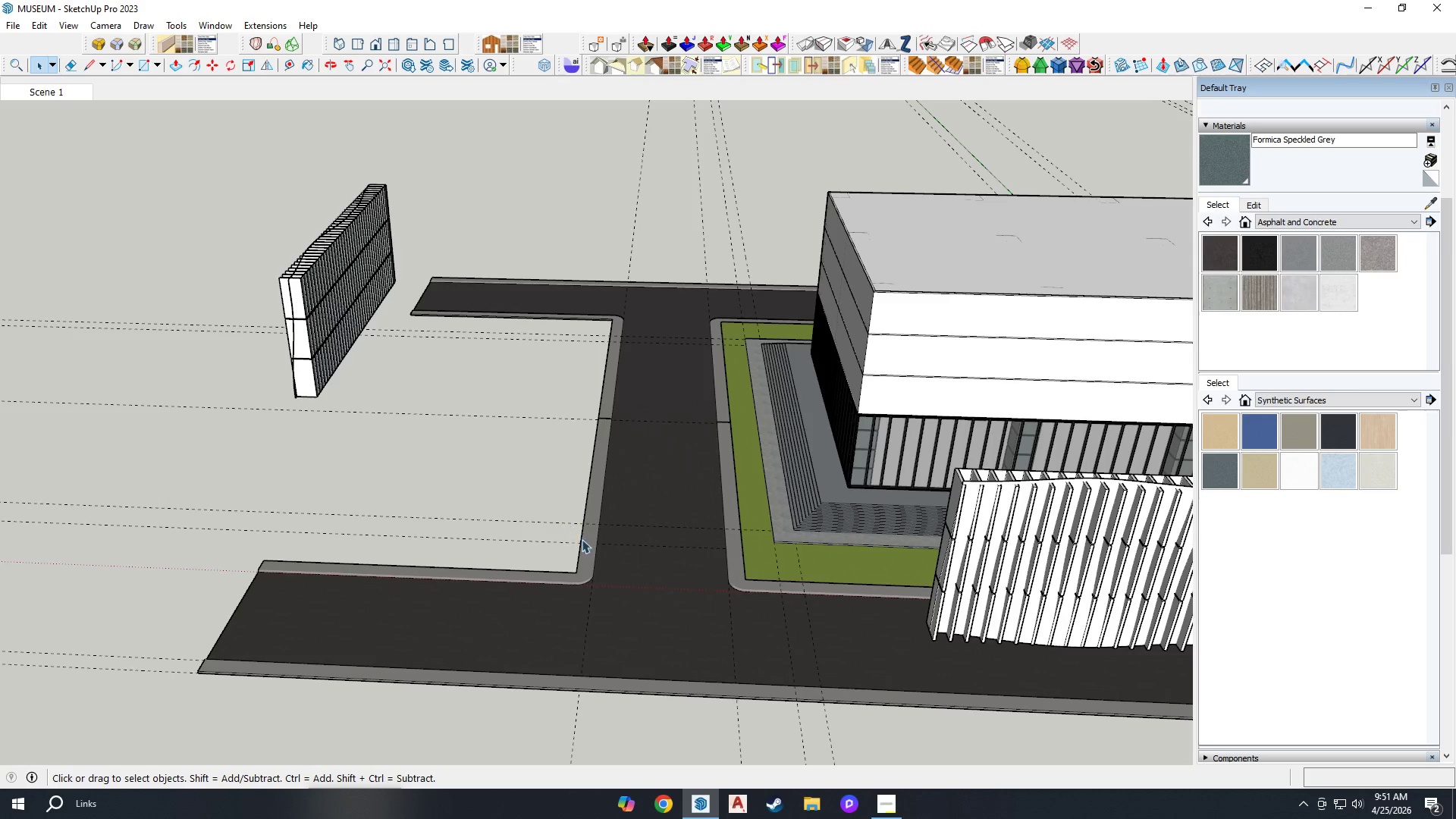 
triple_click([592, 547])
 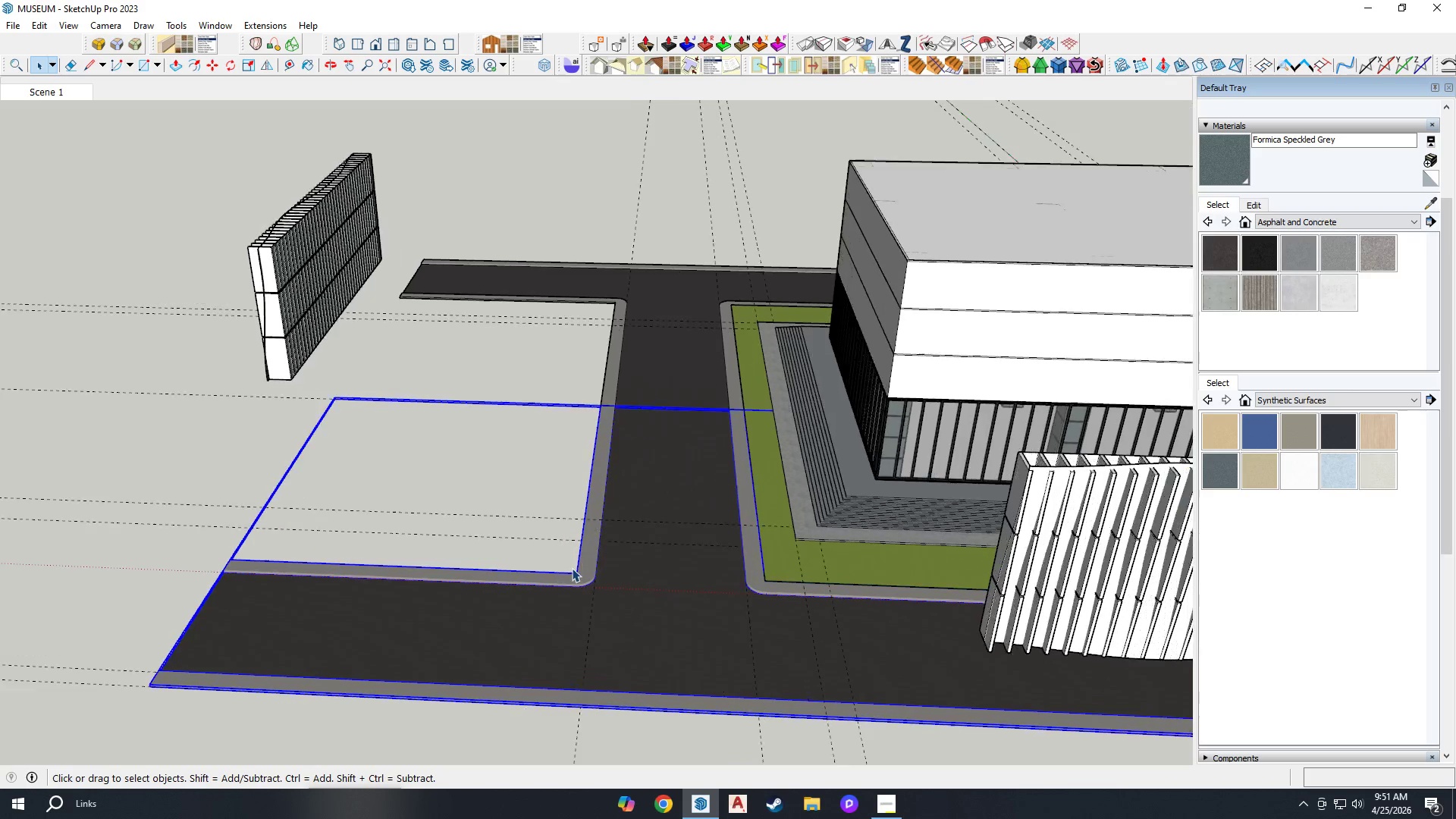 
double_click([584, 576])
 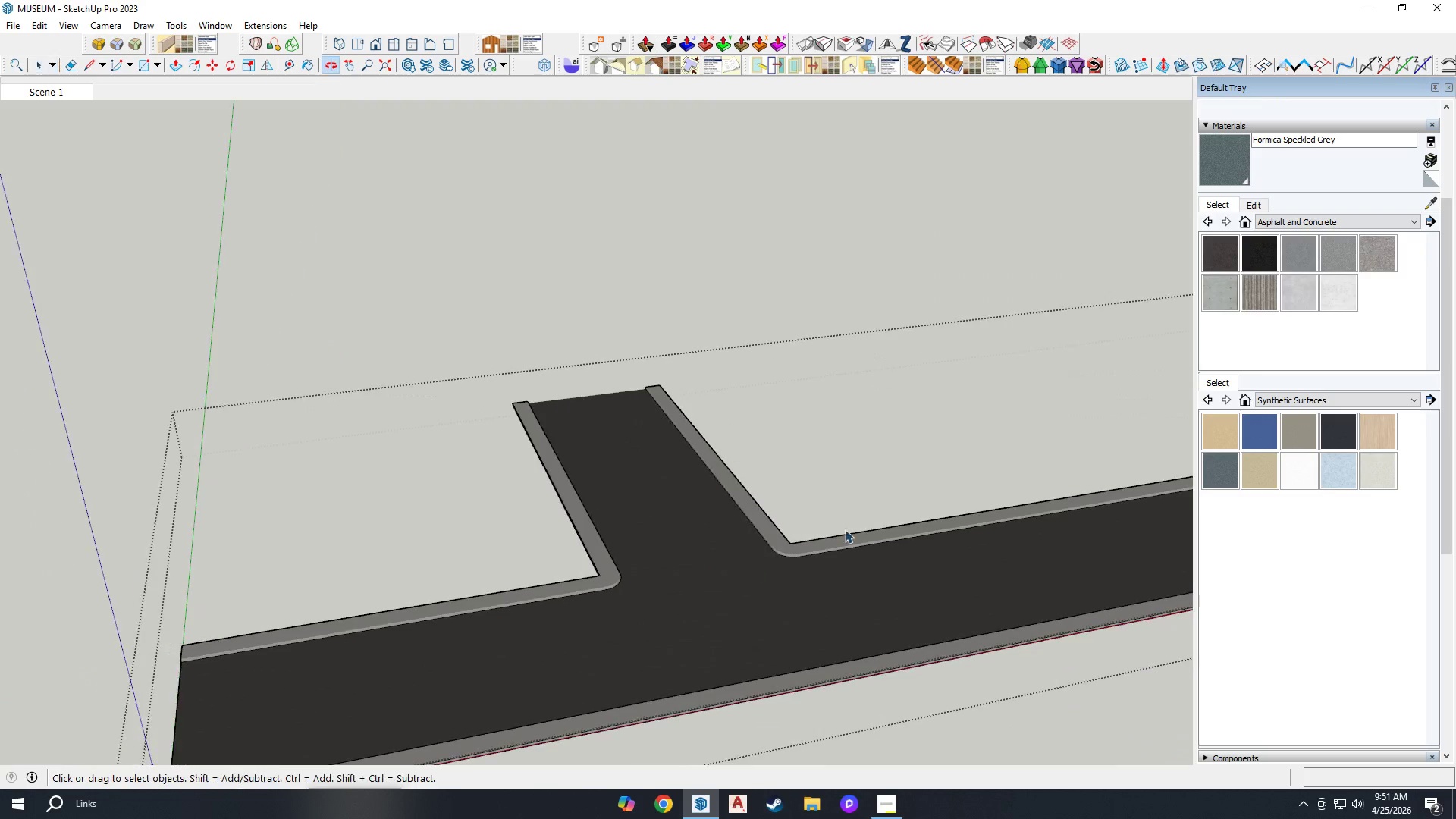 
scroll: coordinate [572, 568], scroll_direction: up, amount: 2.0
 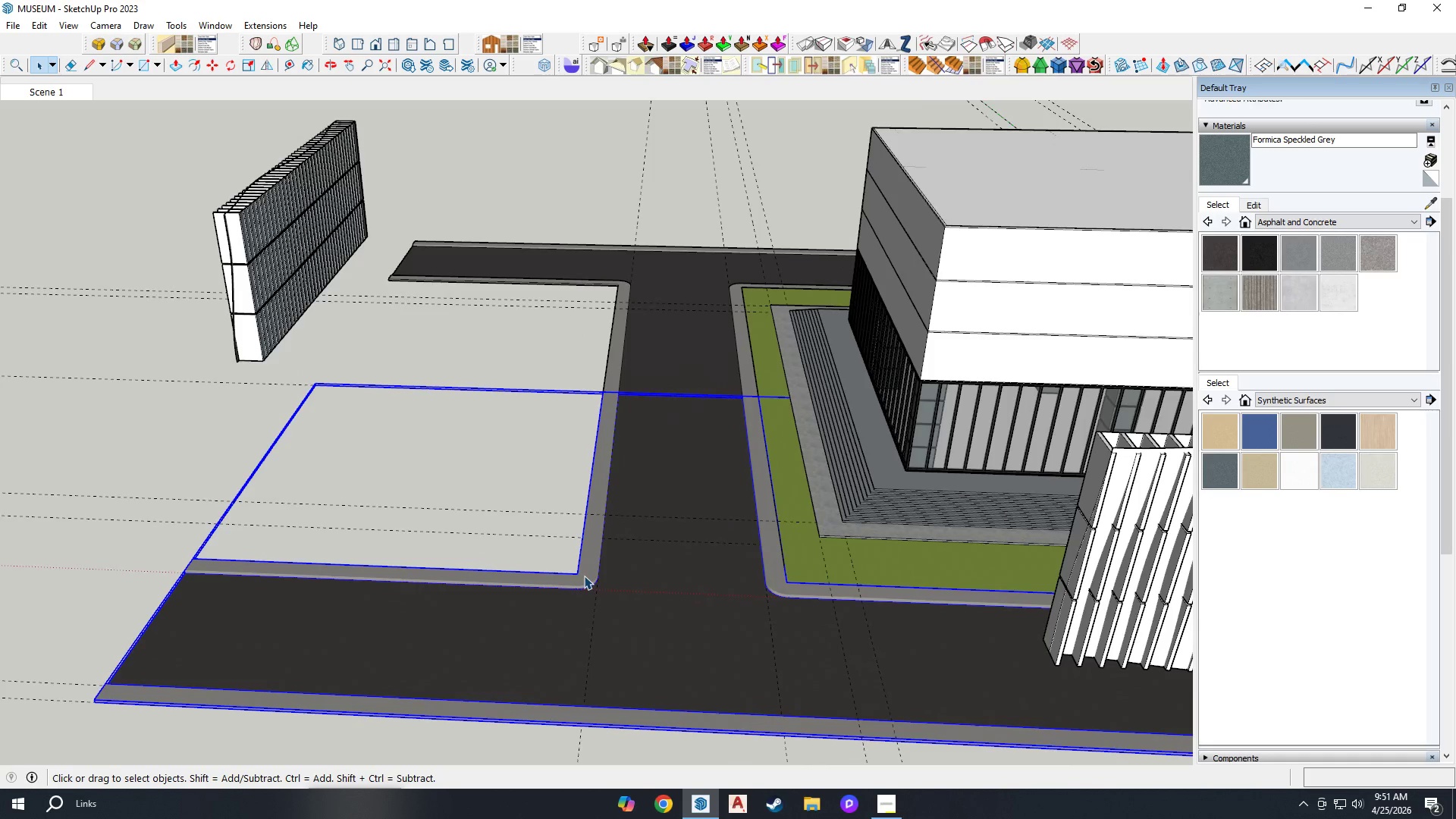 
scroll: coordinate [752, 447], scroll_direction: down, amount: 1.0
 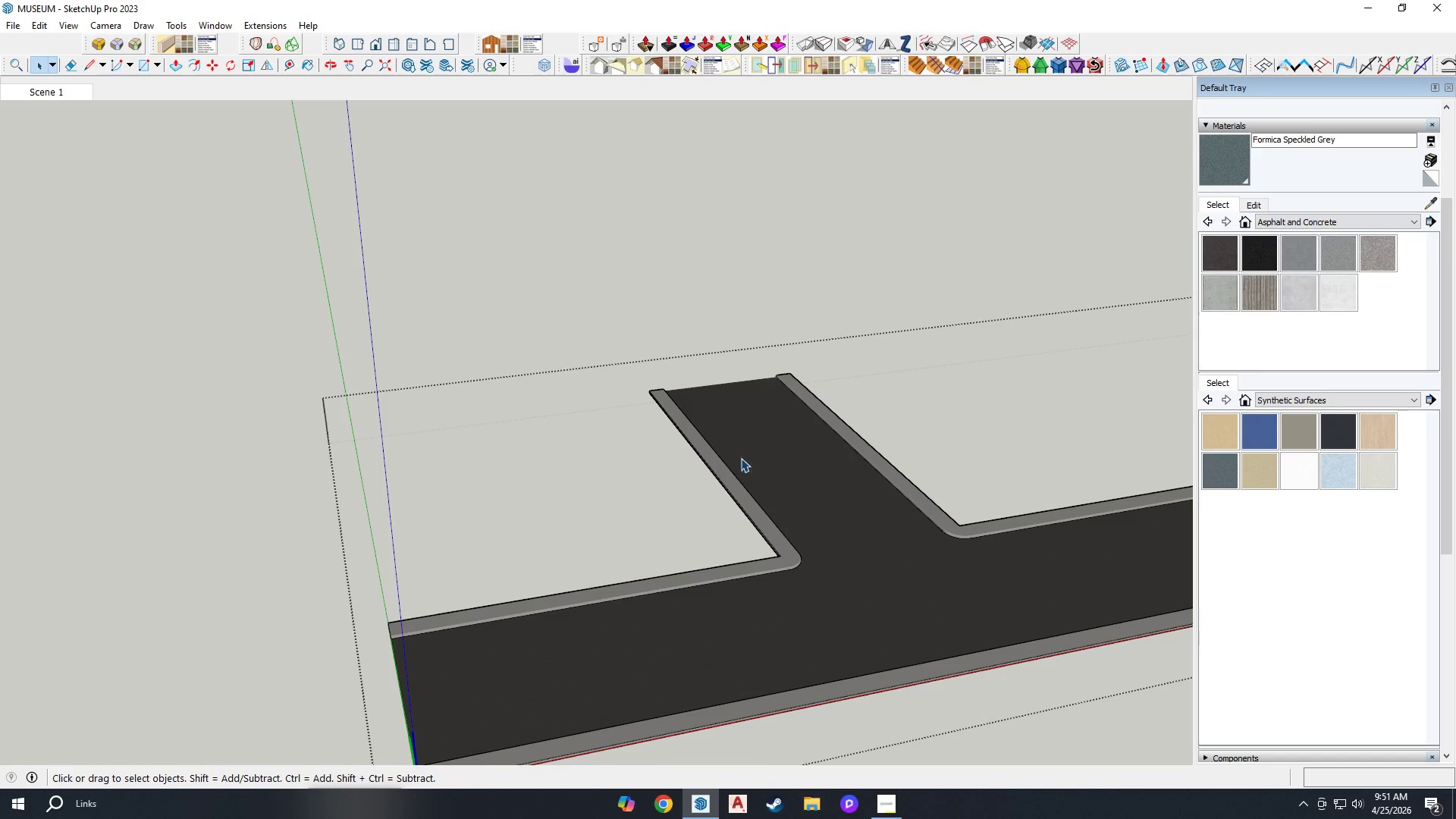 
scroll: coordinate [707, 496], scroll_direction: up, amount: 3.0
 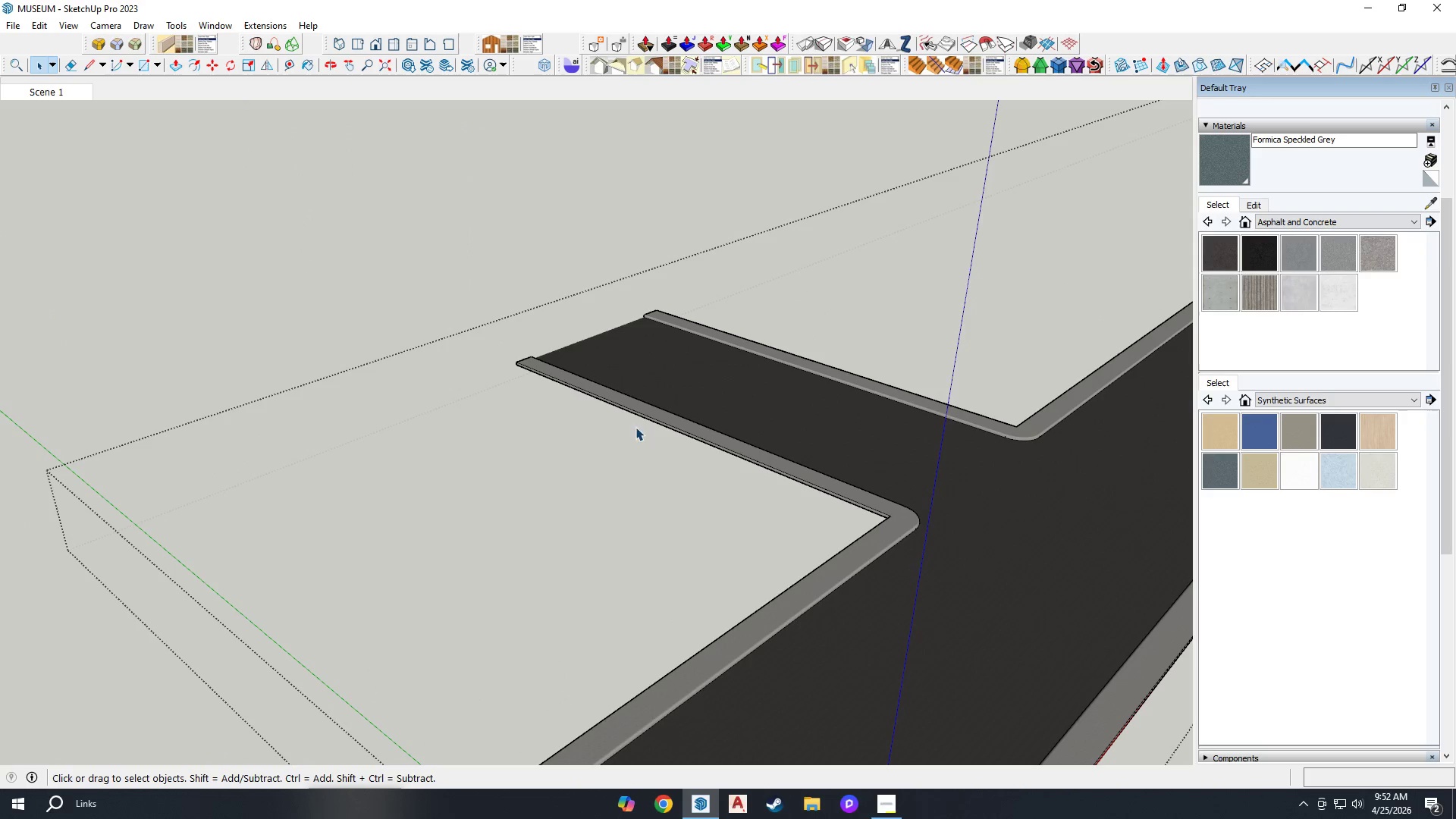 
key(L)
 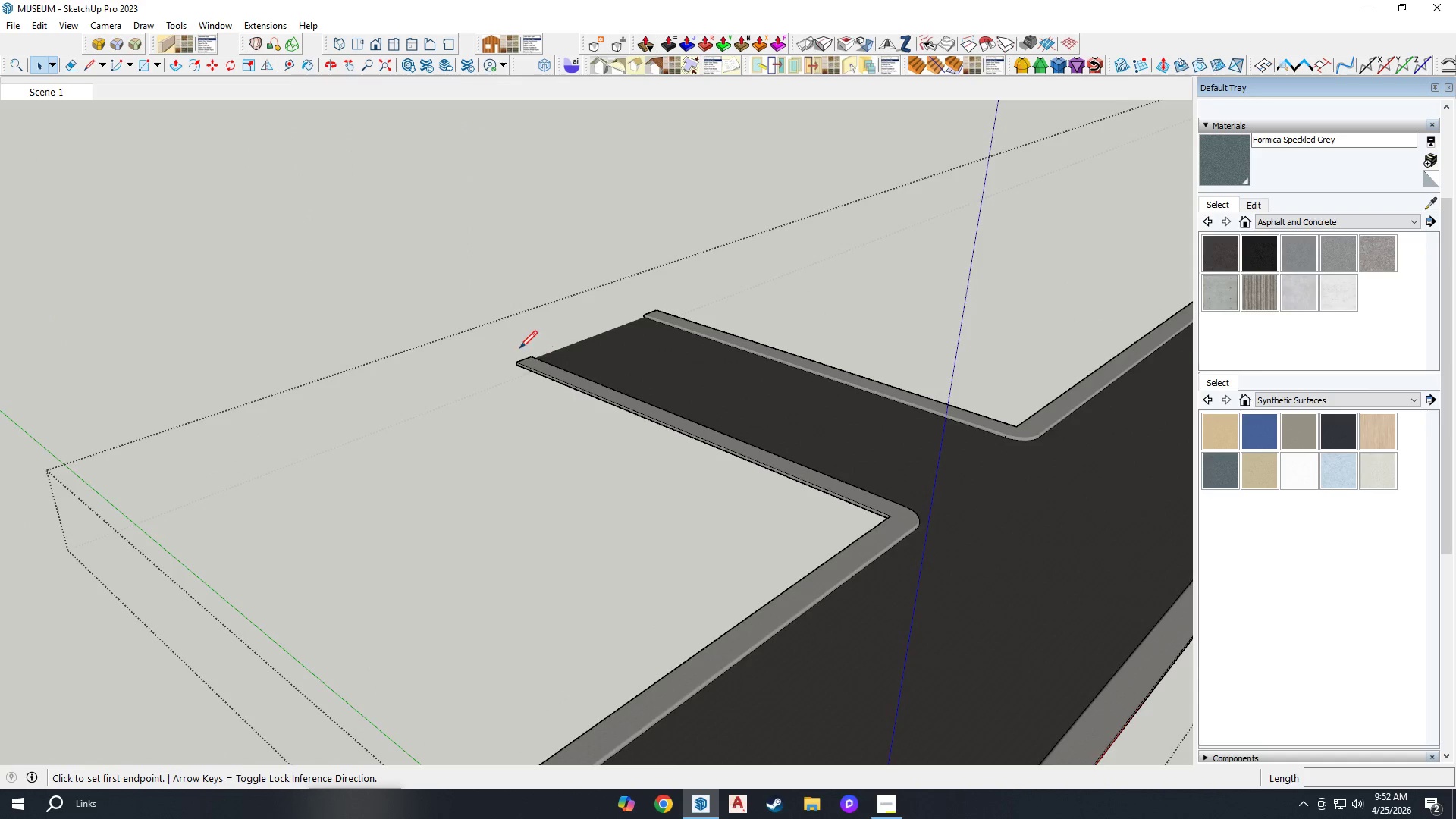 
scroll: coordinate [505, 380], scroll_direction: up, amount: 7.0
 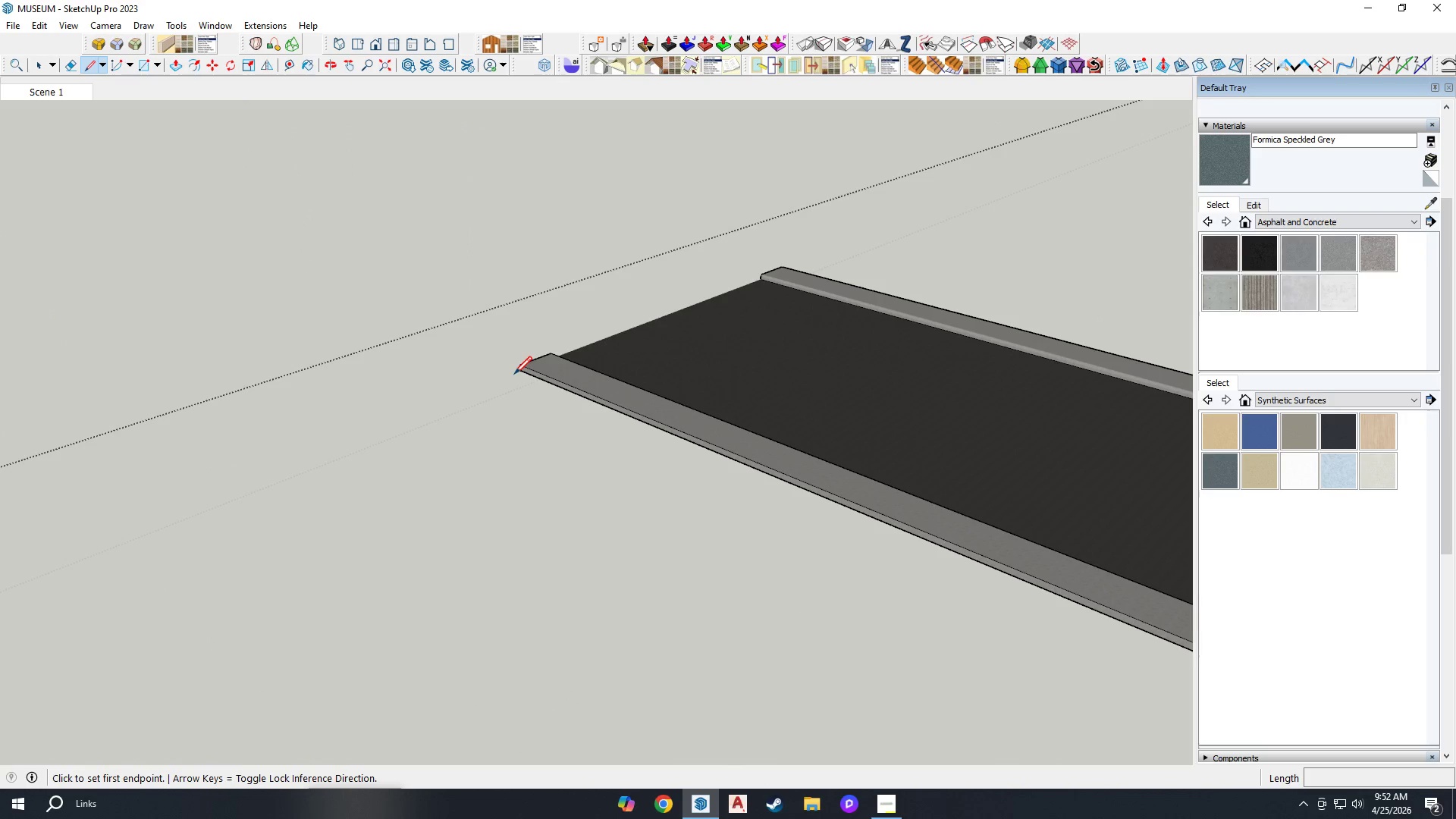 
left_click([517, 372])
 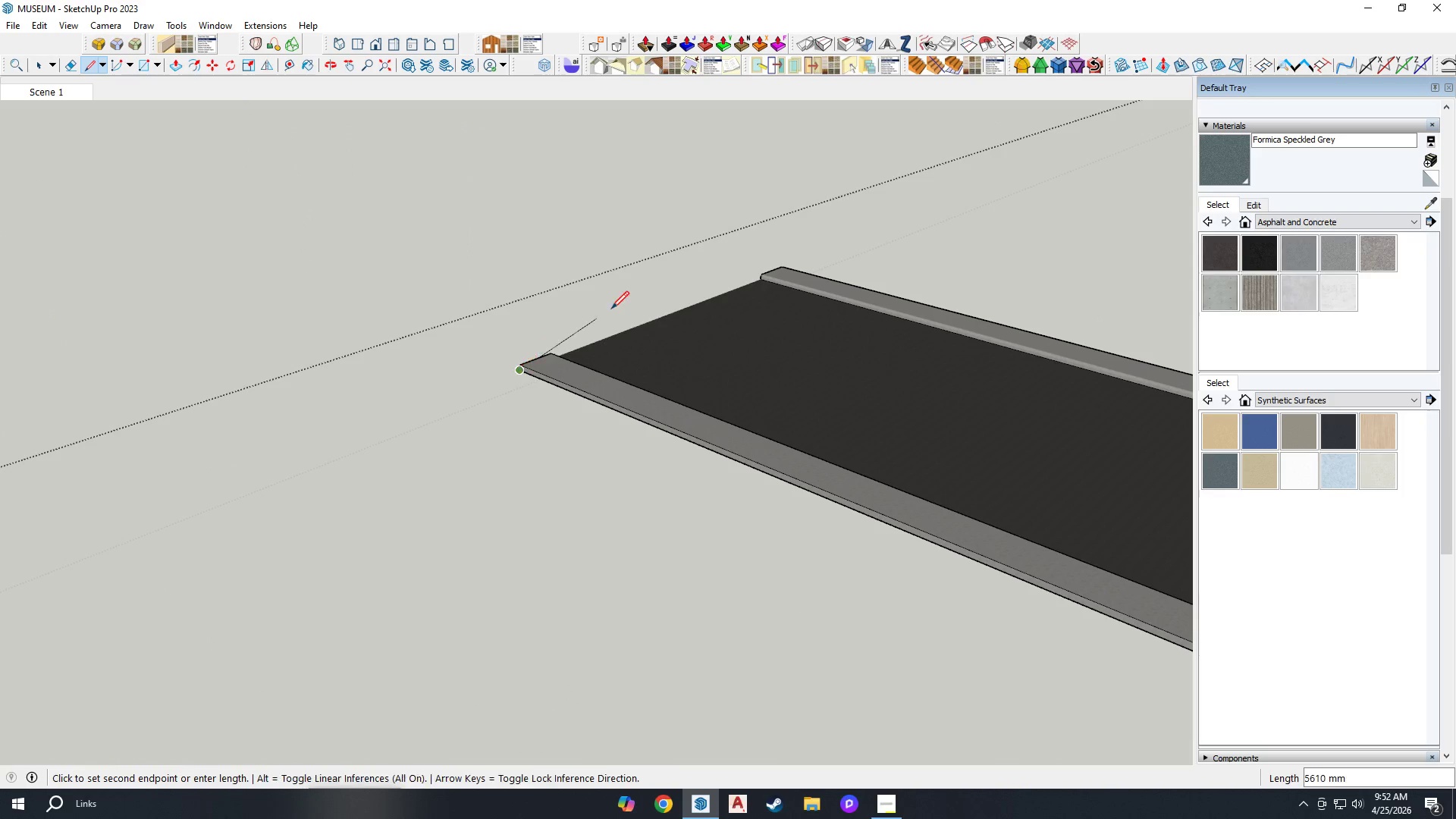 
scroll: coordinate [596, 320], scroll_direction: down, amount: 11.0
 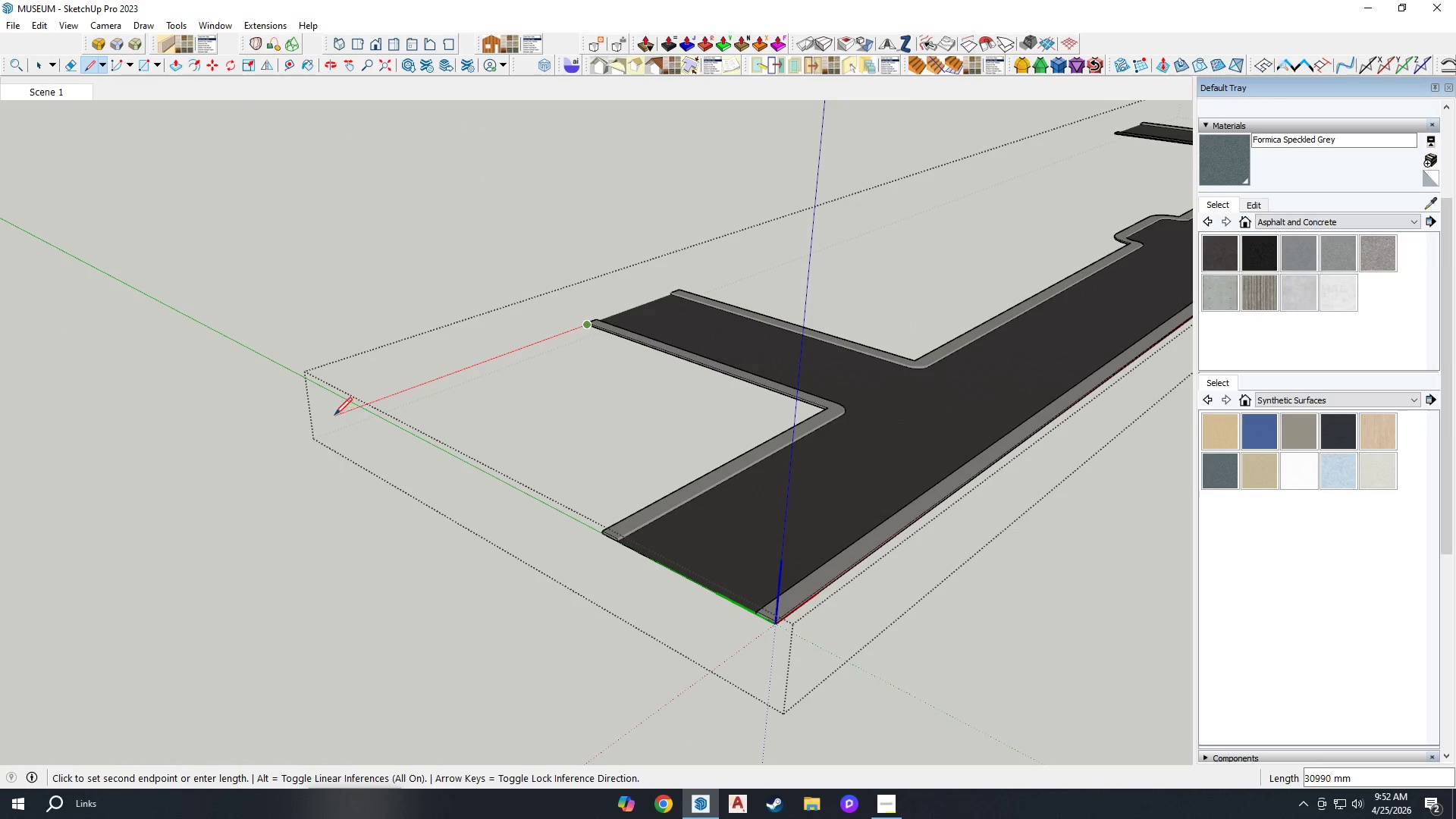 
left_click([326, 416])
 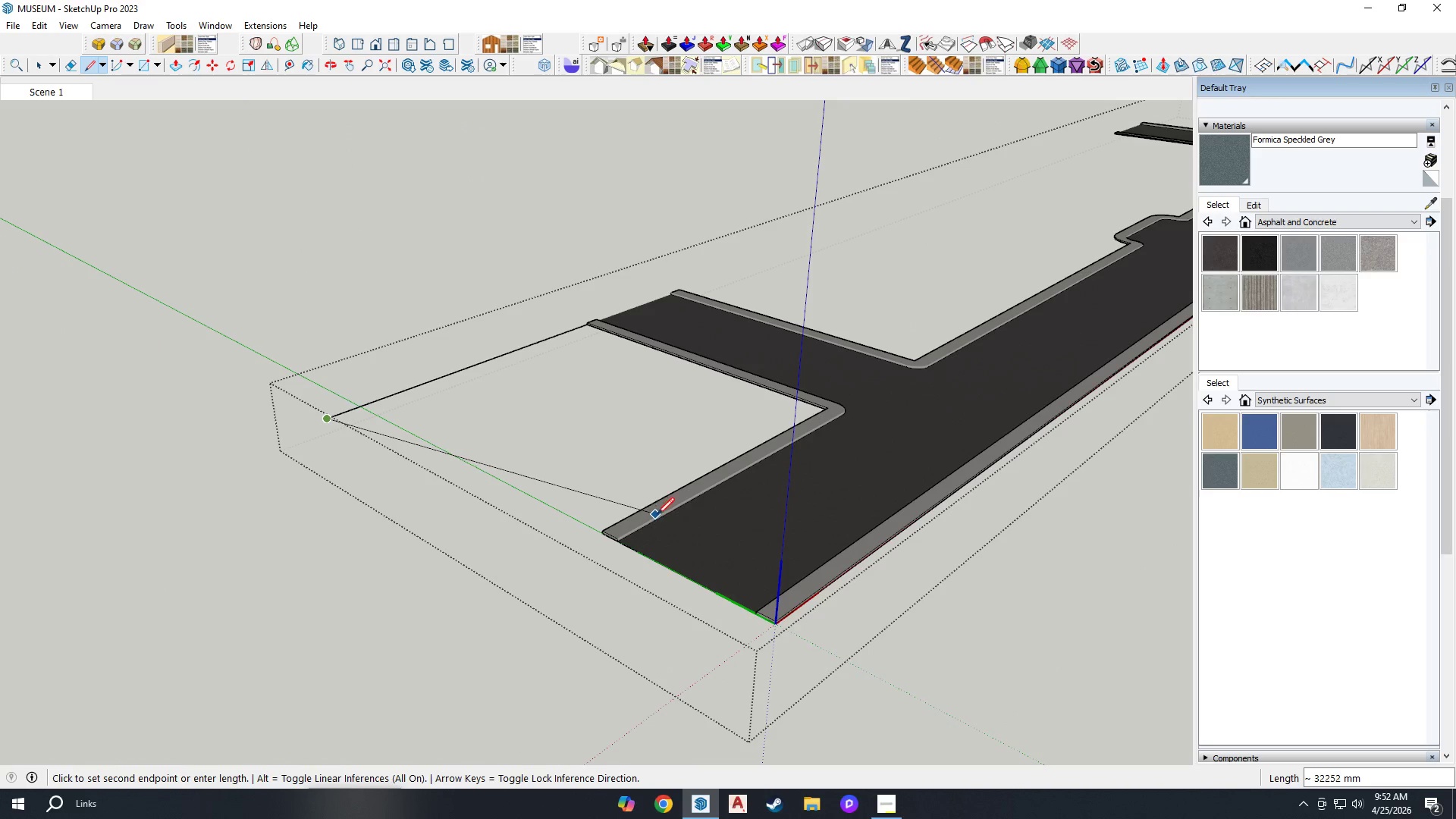 
scroll: coordinate [694, 519], scroll_direction: up, amount: 2.0
 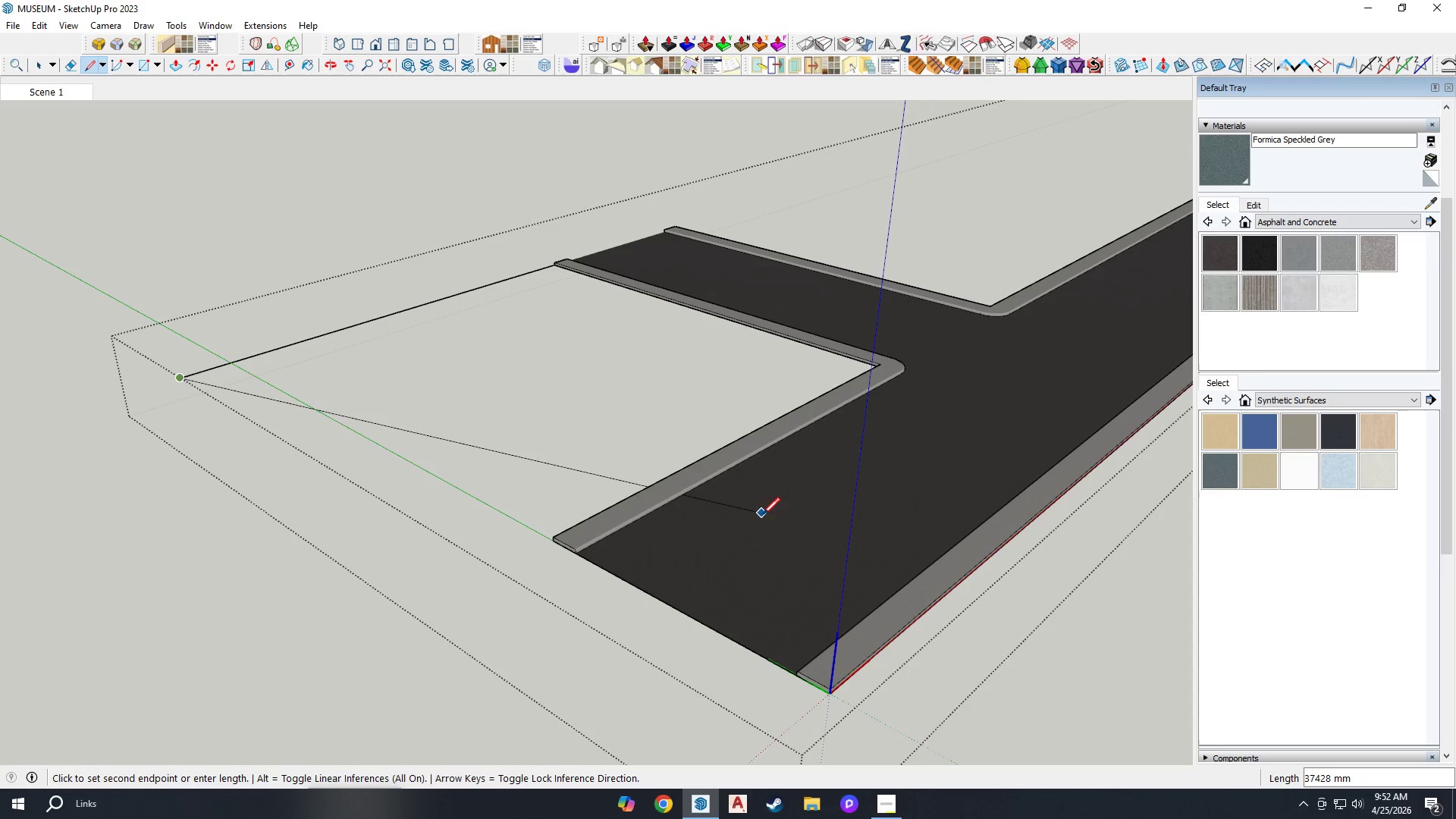 
key(Escape)
 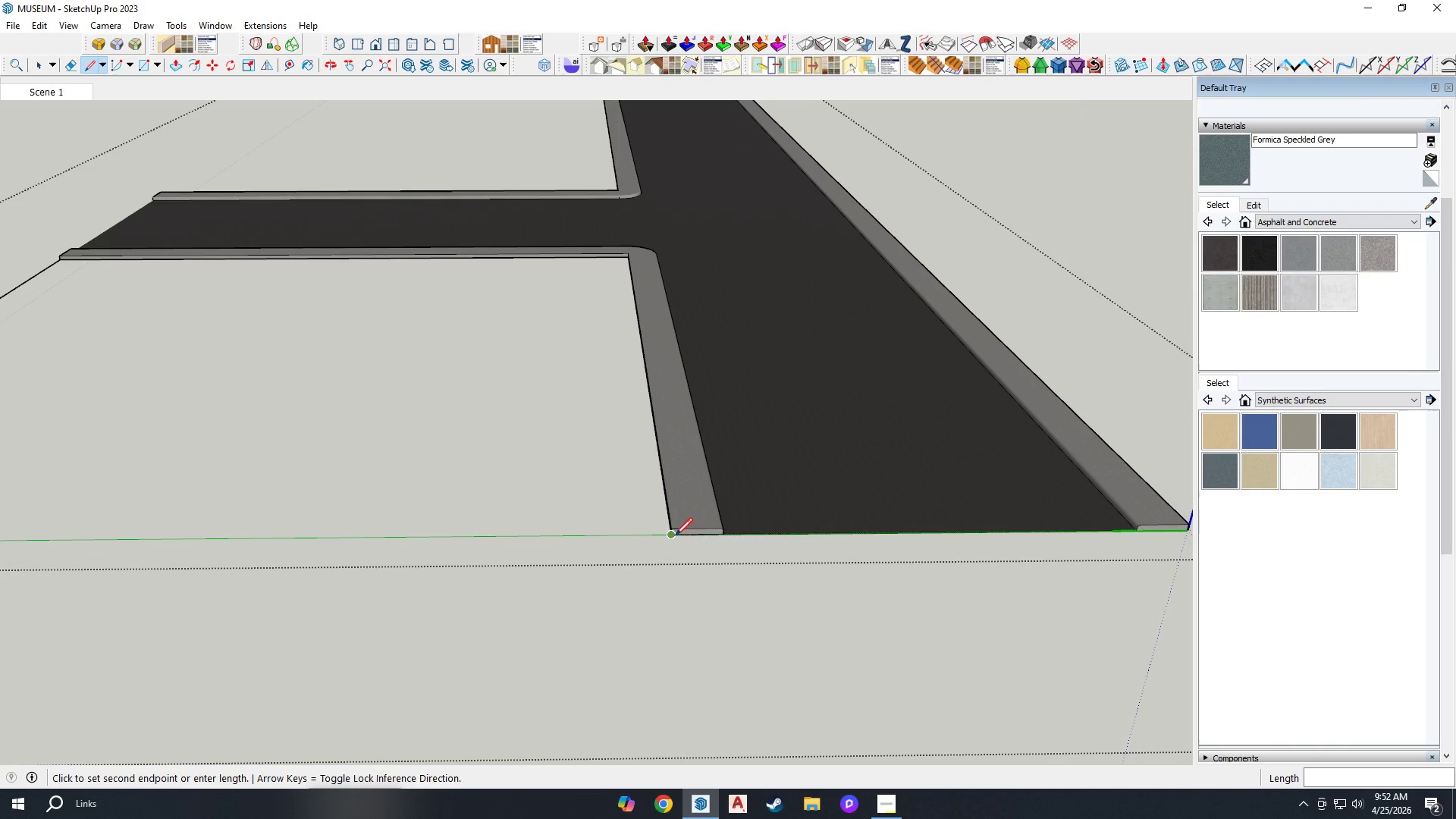 
scroll: coordinate [618, 571], scroll_direction: up, amount: 4.0
 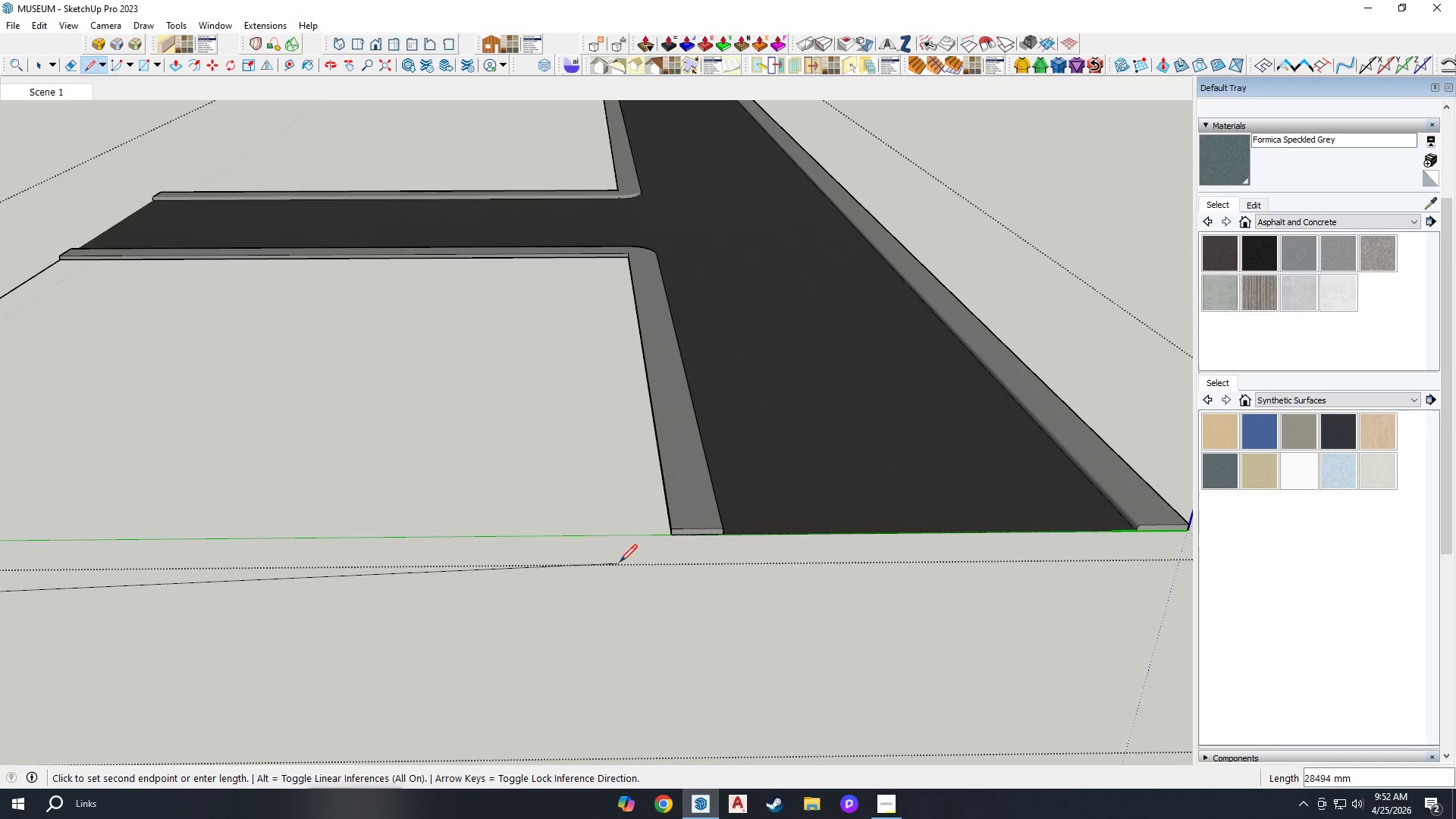 
scroll: coordinate [758, 543], scroll_direction: down, amount: 8.0
 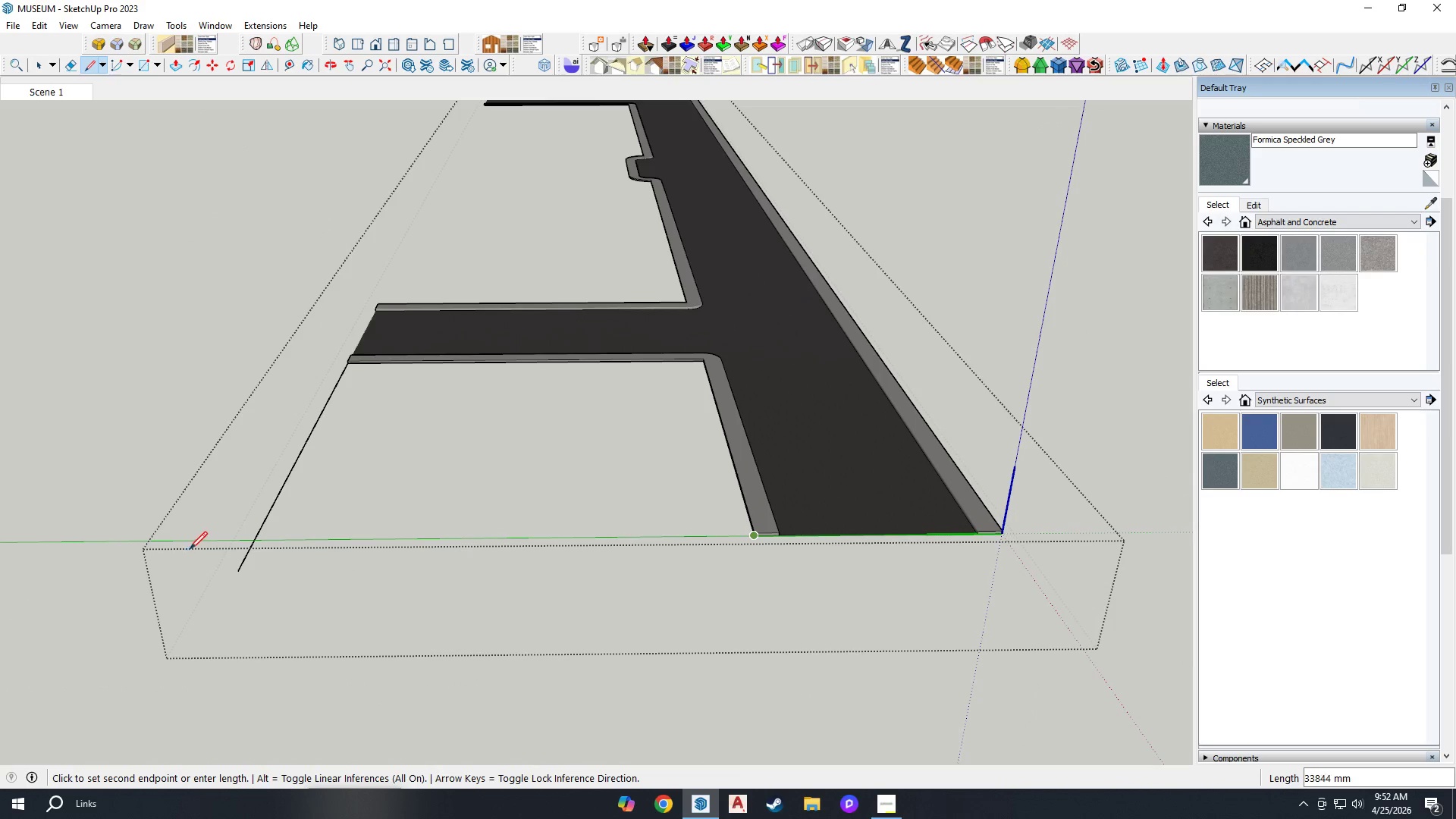 
key(E)
 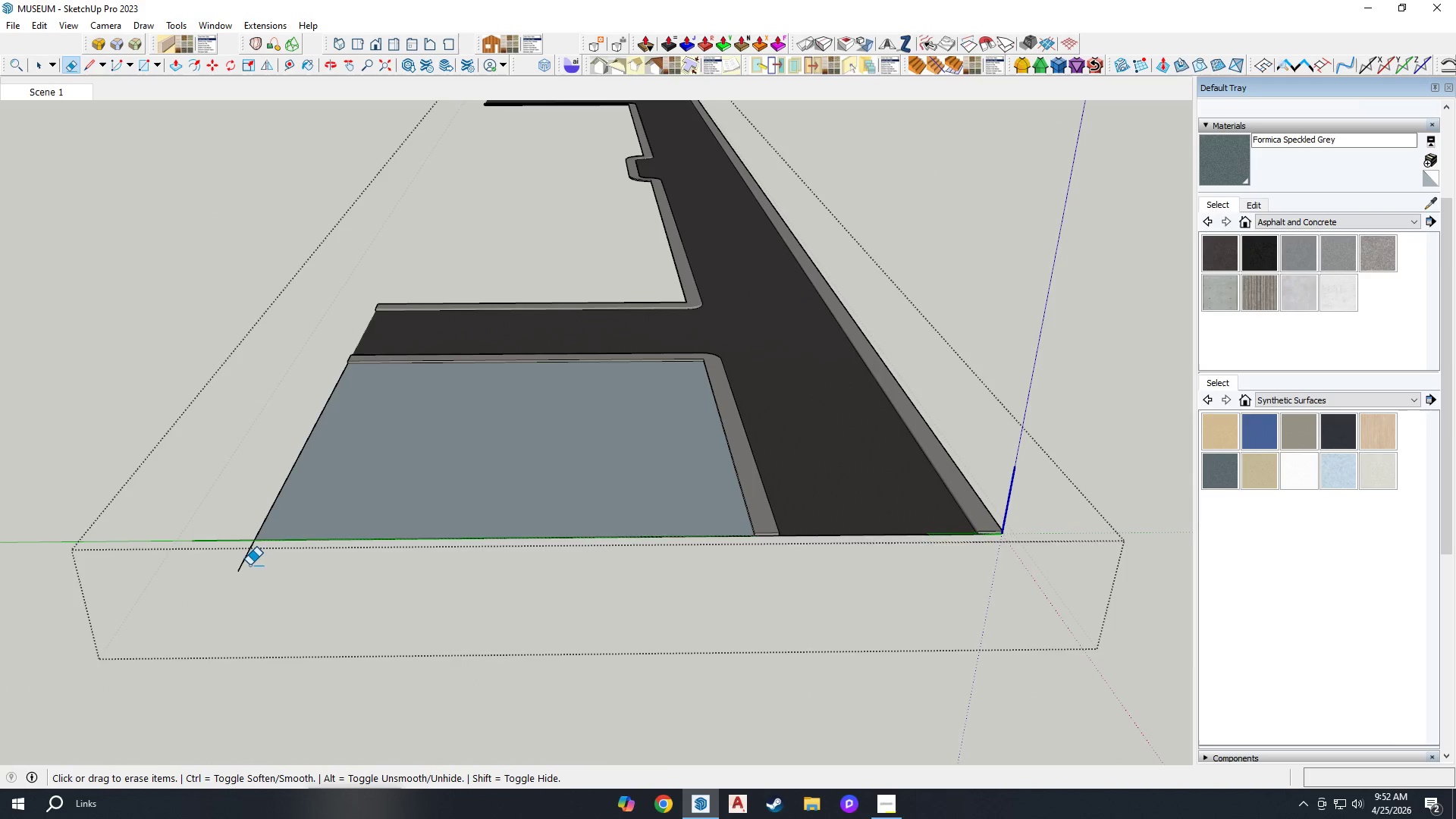 
left_click_drag(start_coordinate=[249, 565], to_coordinate=[222, 554])
 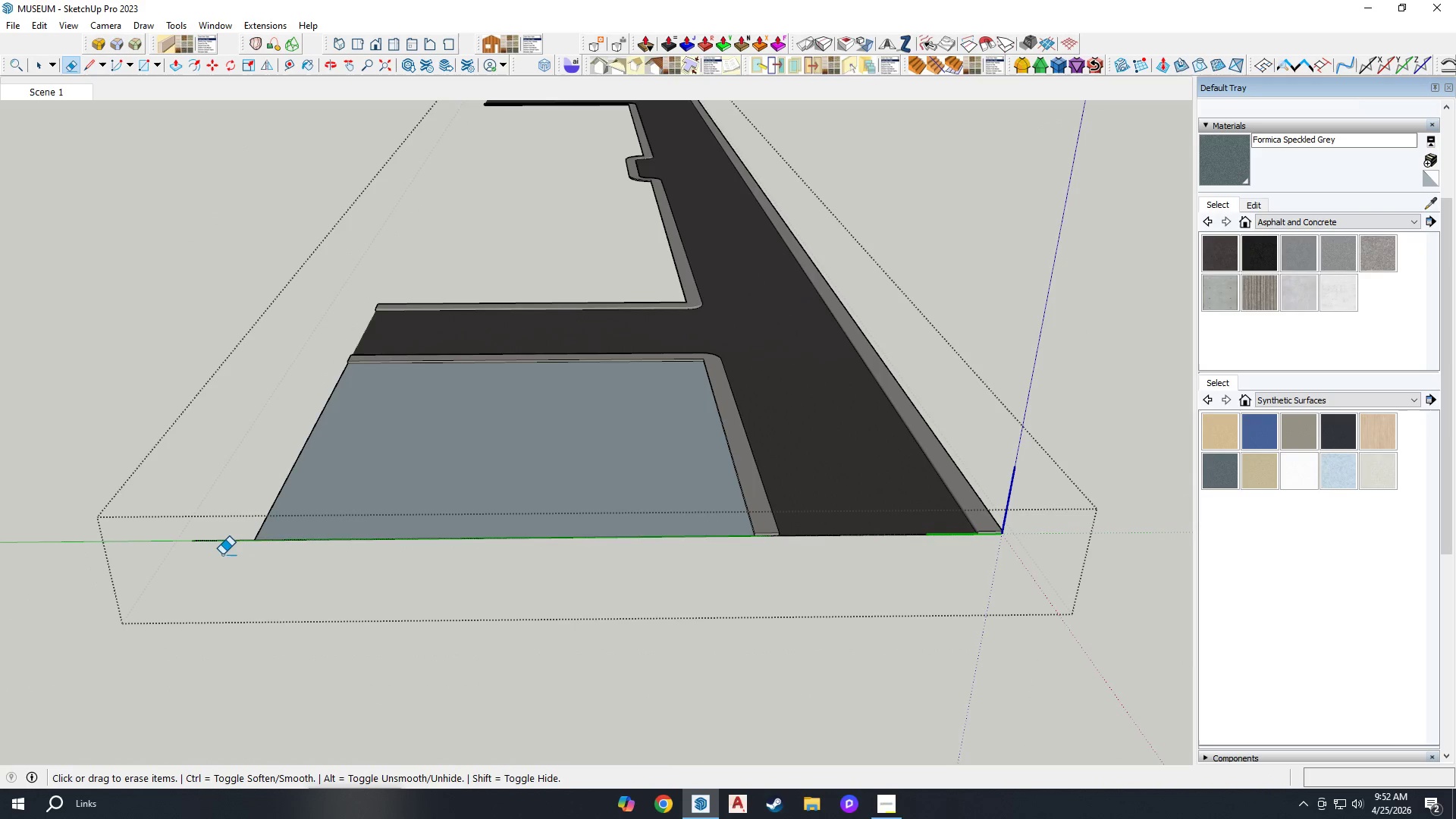 
left_click_drag(start_coordinate=[222, 554], to_coordinate=[200, 519])
 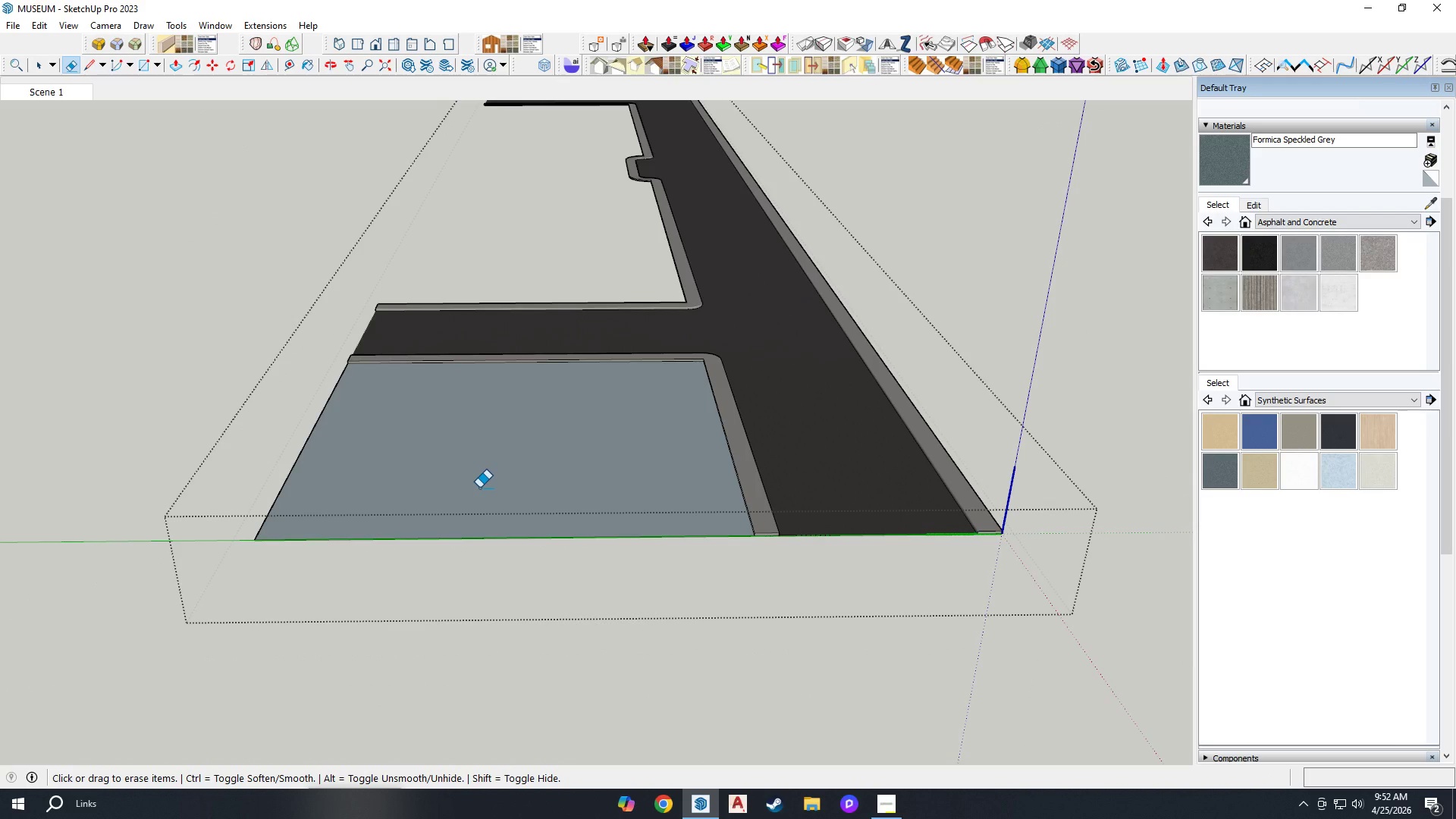 
key(Period)
 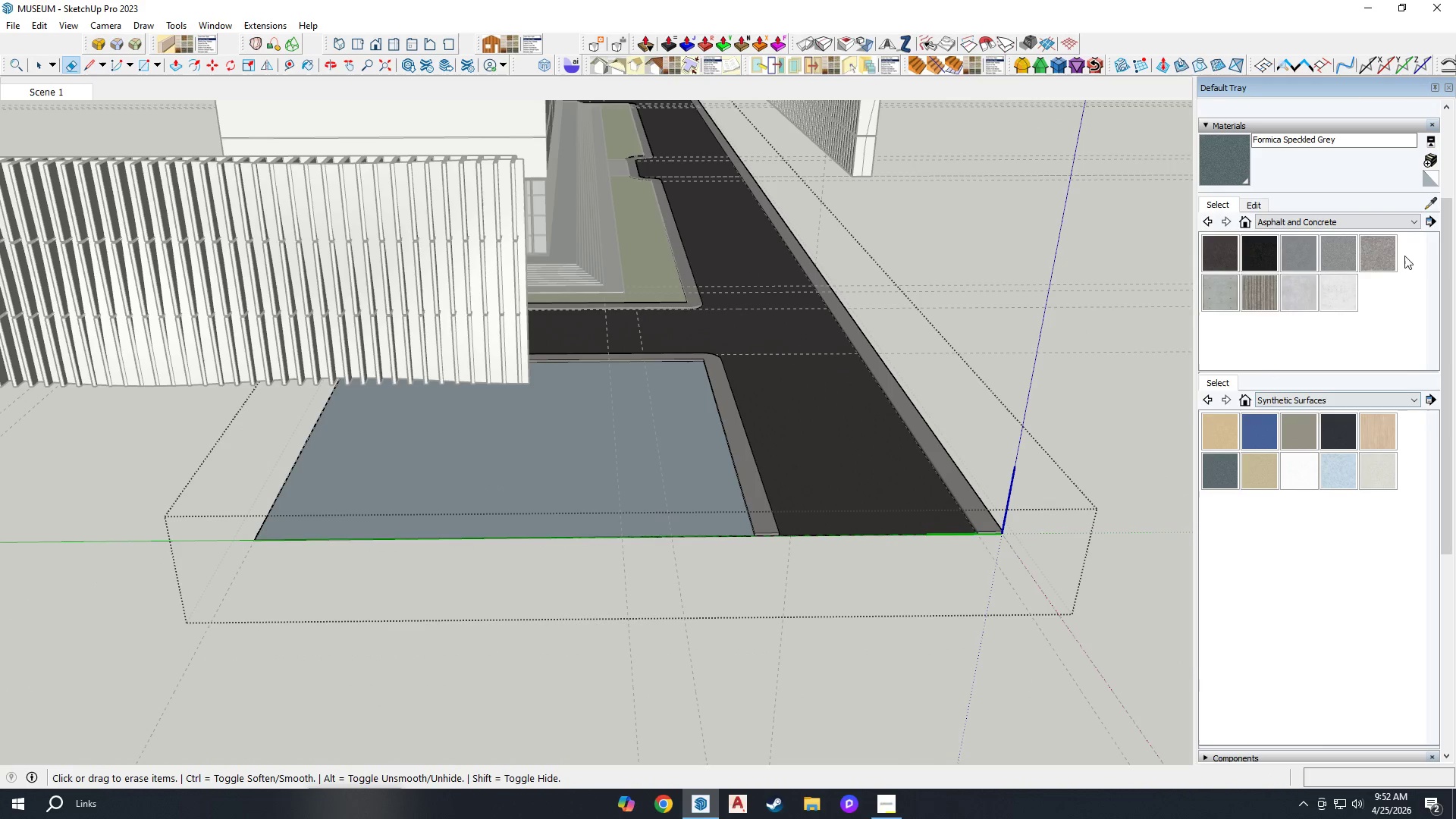 
left_click([1429, 208])
 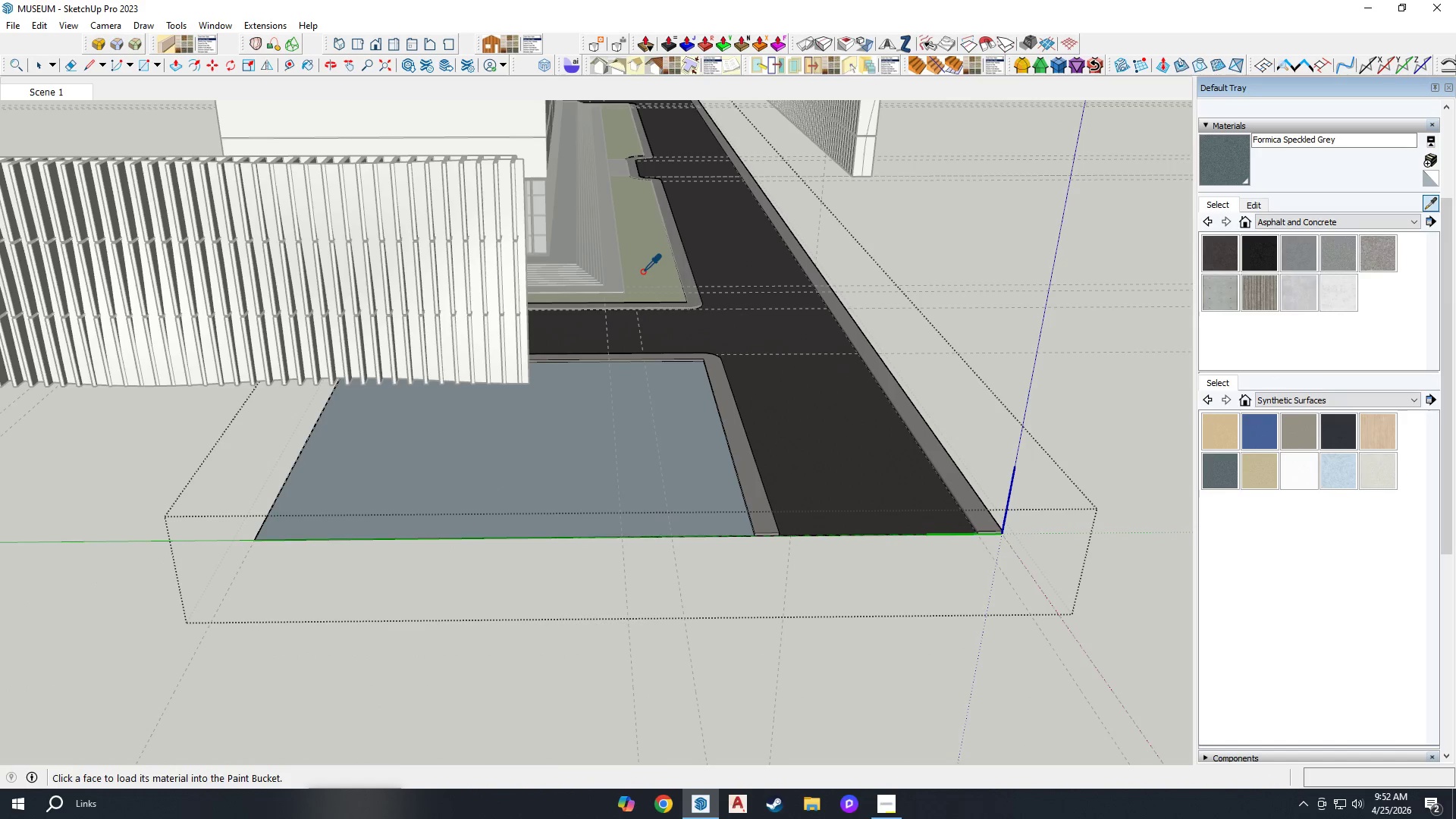 
double_click([642, 439])
 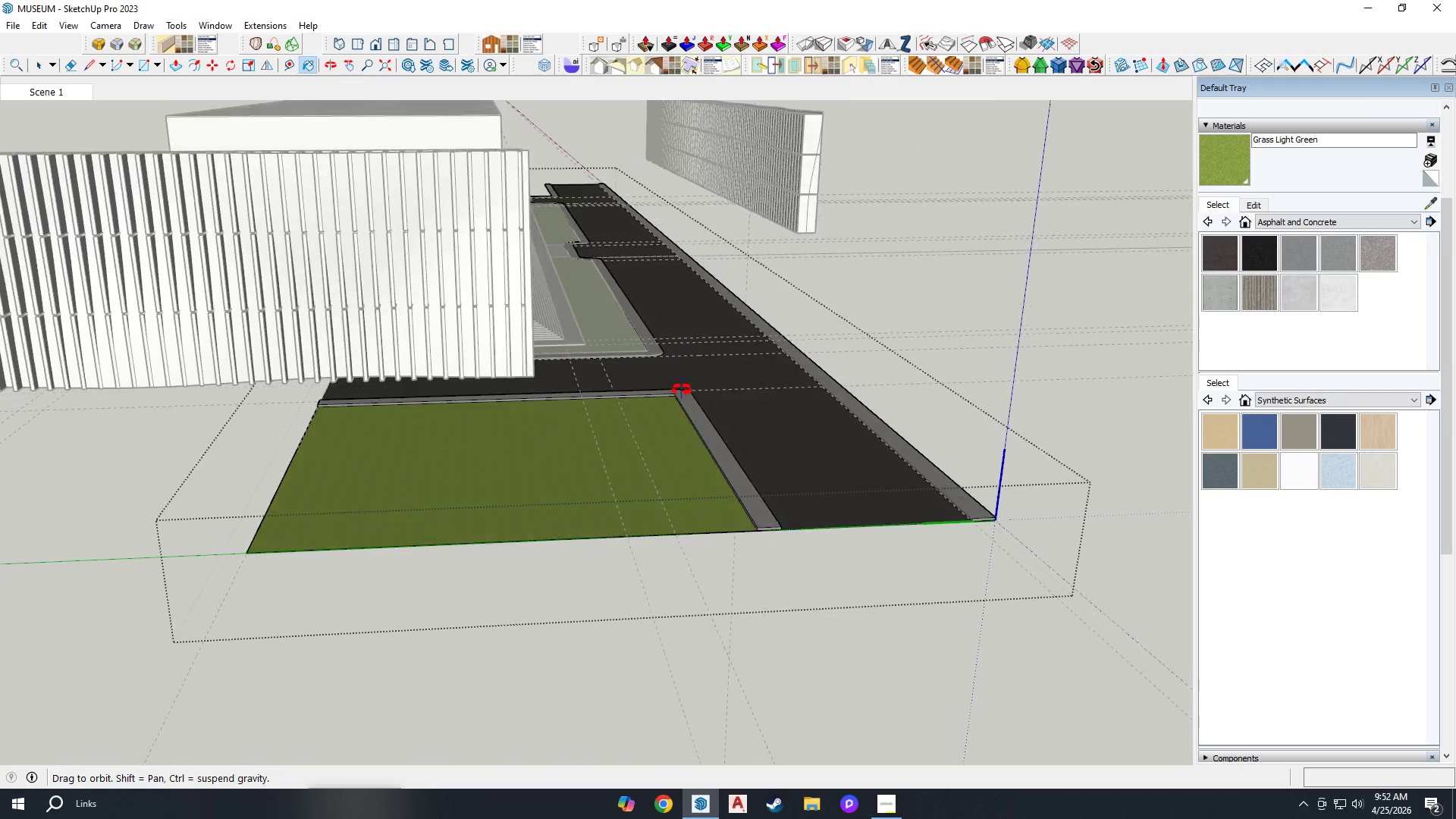 
key(Space)
 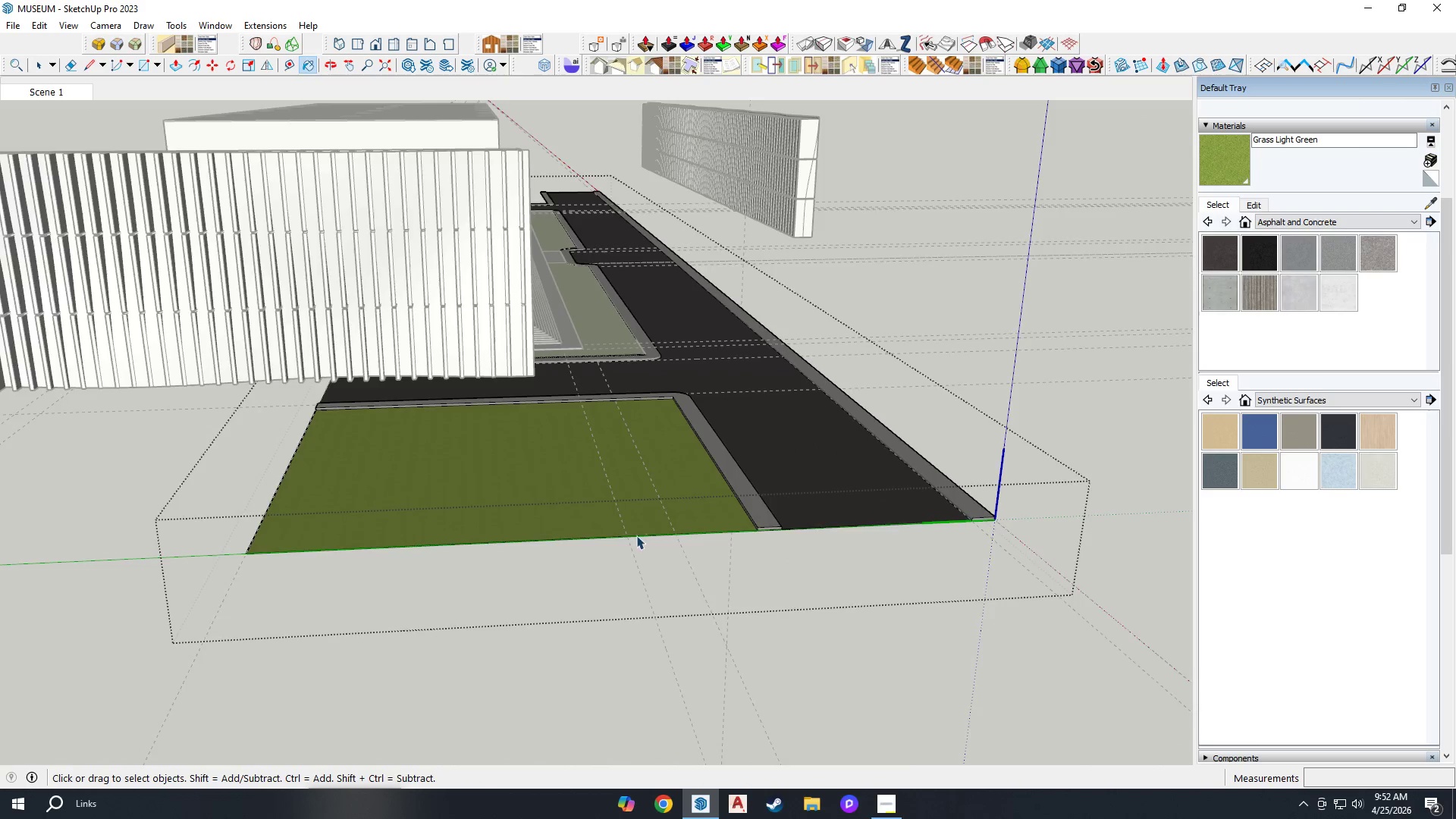 
scroll: coordinate [510, 568], scroll_direction: down, amount: 8.0
 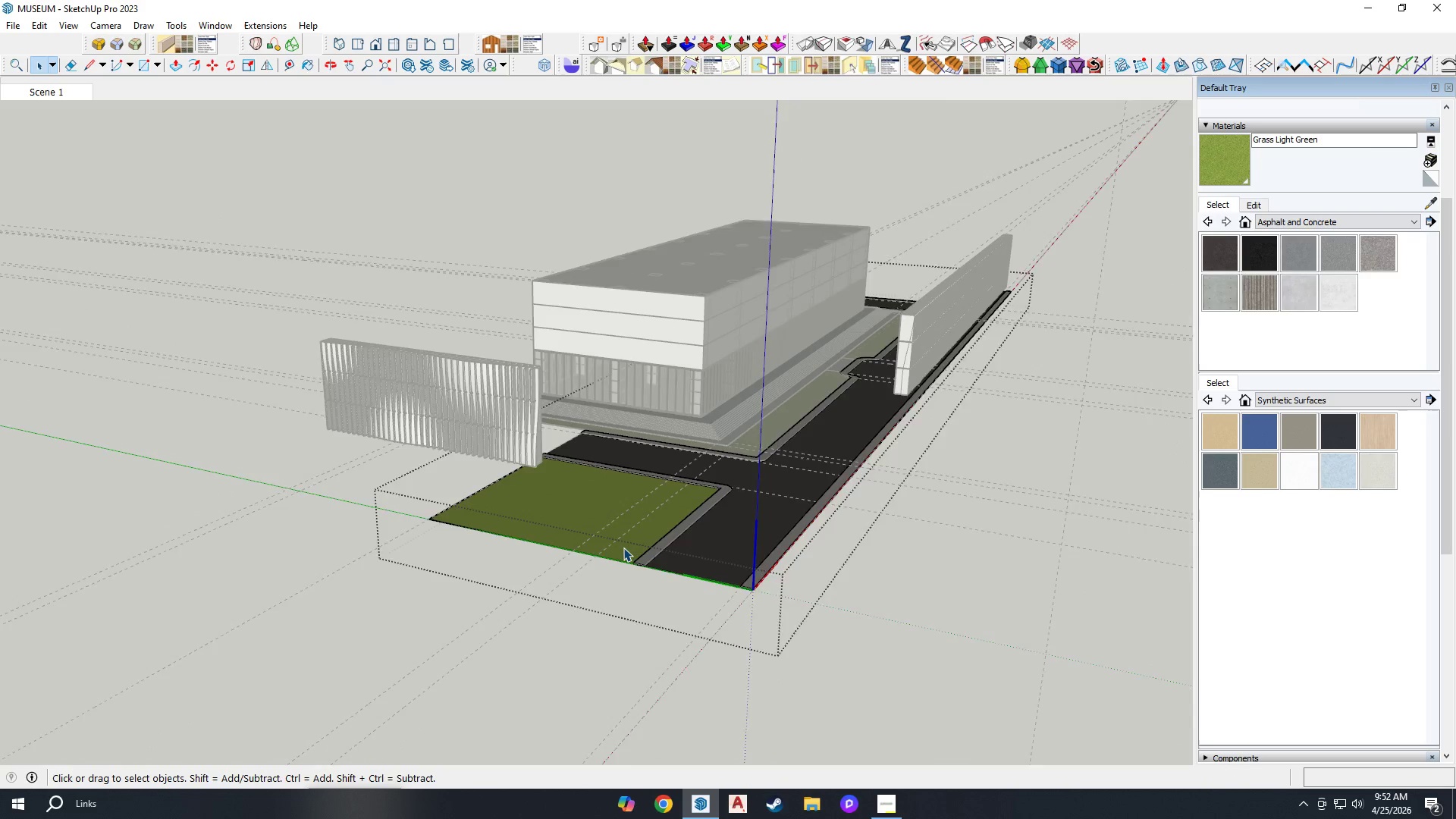 
scroll: coordinate [623, 548], scroll_direction: up, amount: 2.0
 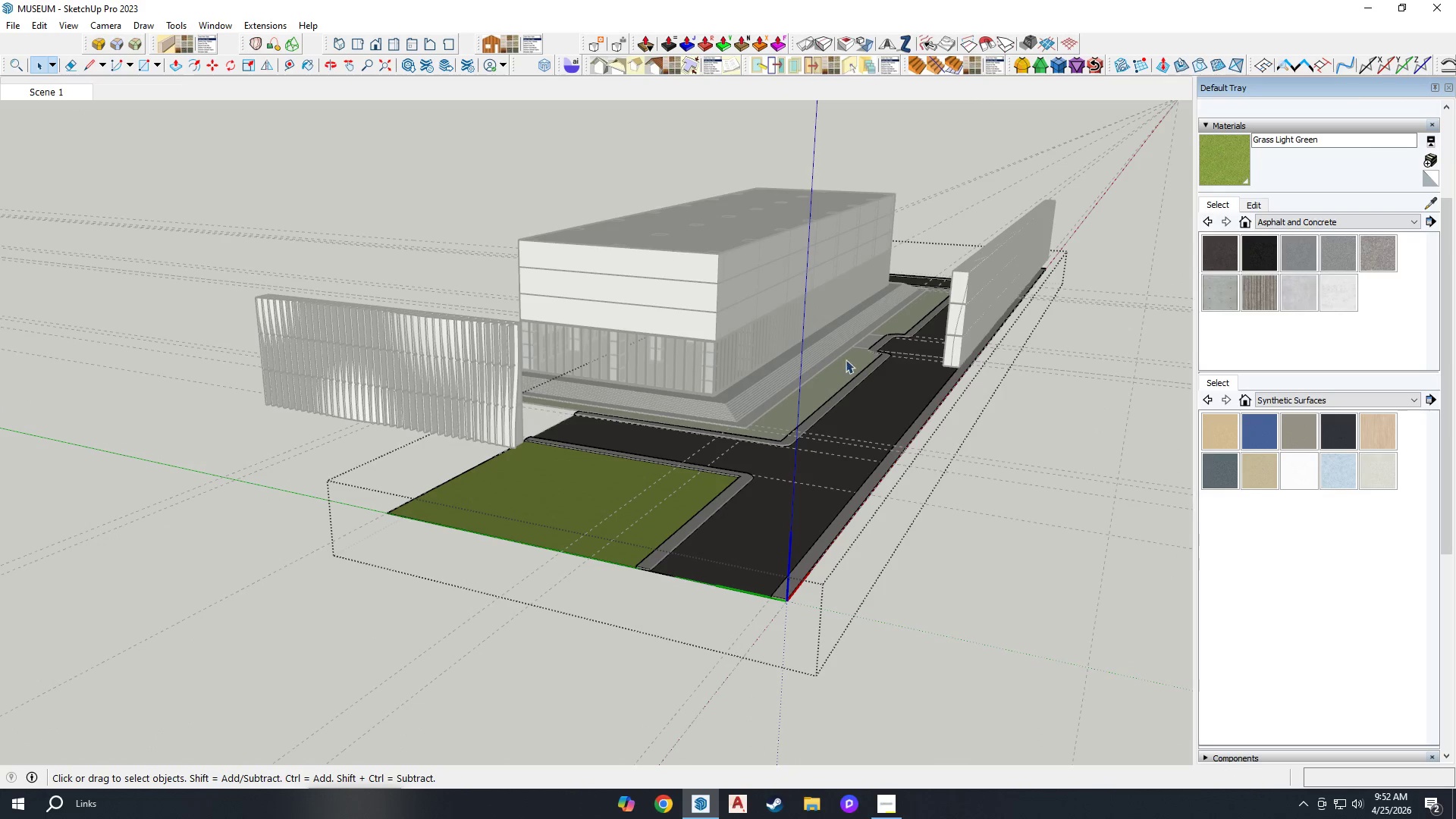 
key(H)
 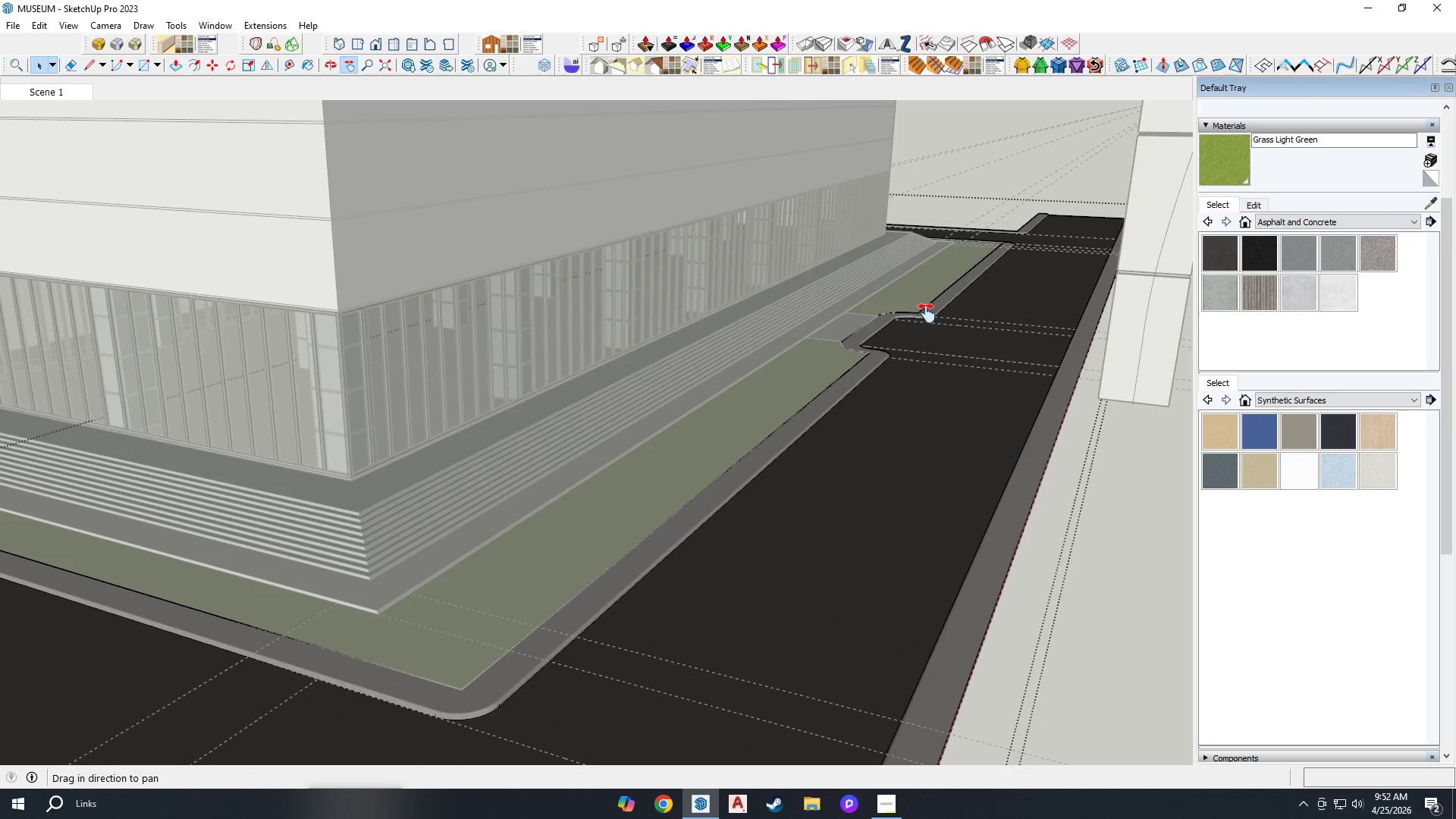 
left_click_drag(start_coordinate=[927, 317], to_coordinate=[789, 502])
 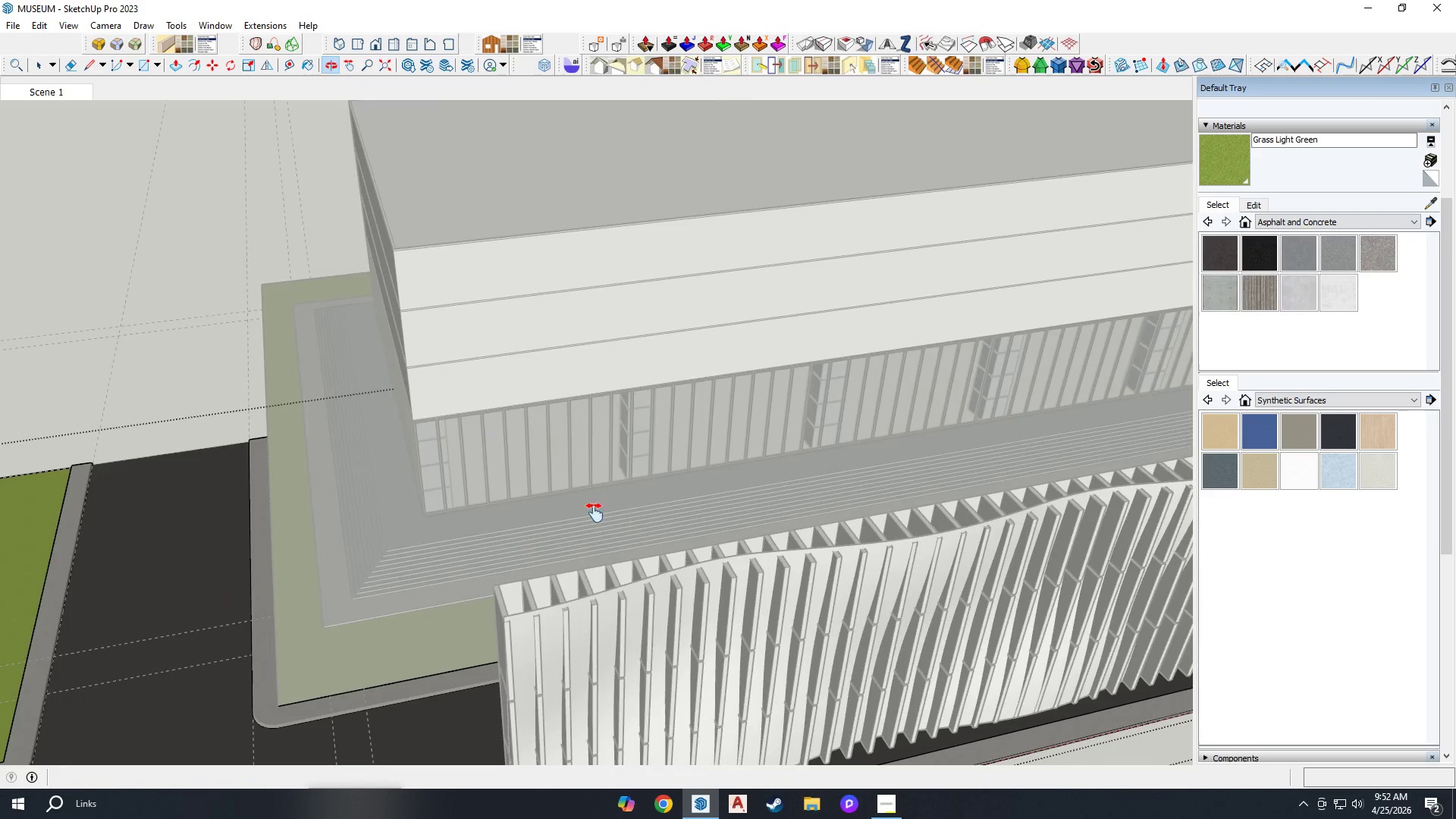 
scroll: coordinate [902, 359], scroll_direction: up, amount: 8.0
 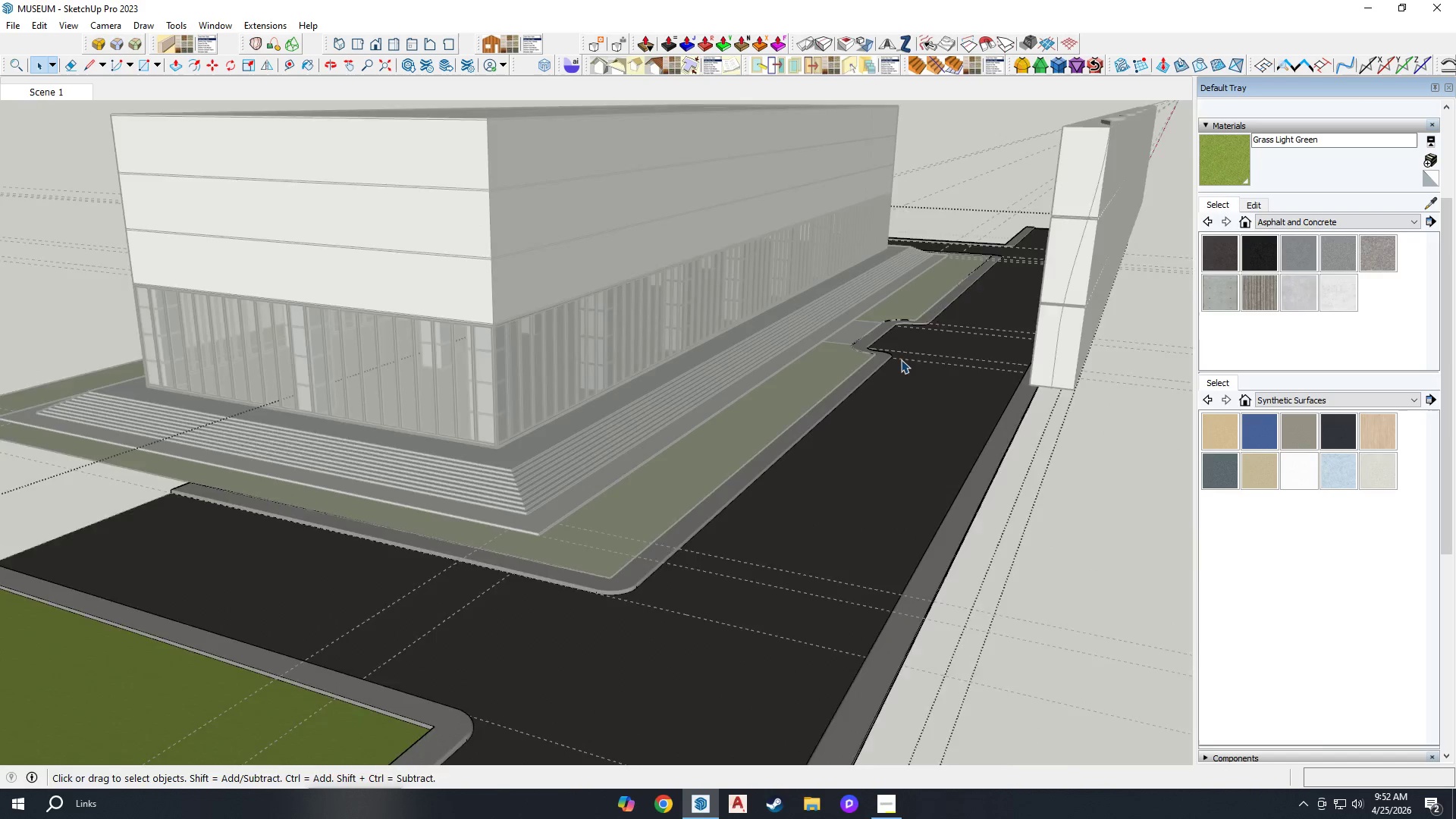 
left_click_drag(start_coordinate=[821, 425], to_coordinate=[347, 487])
 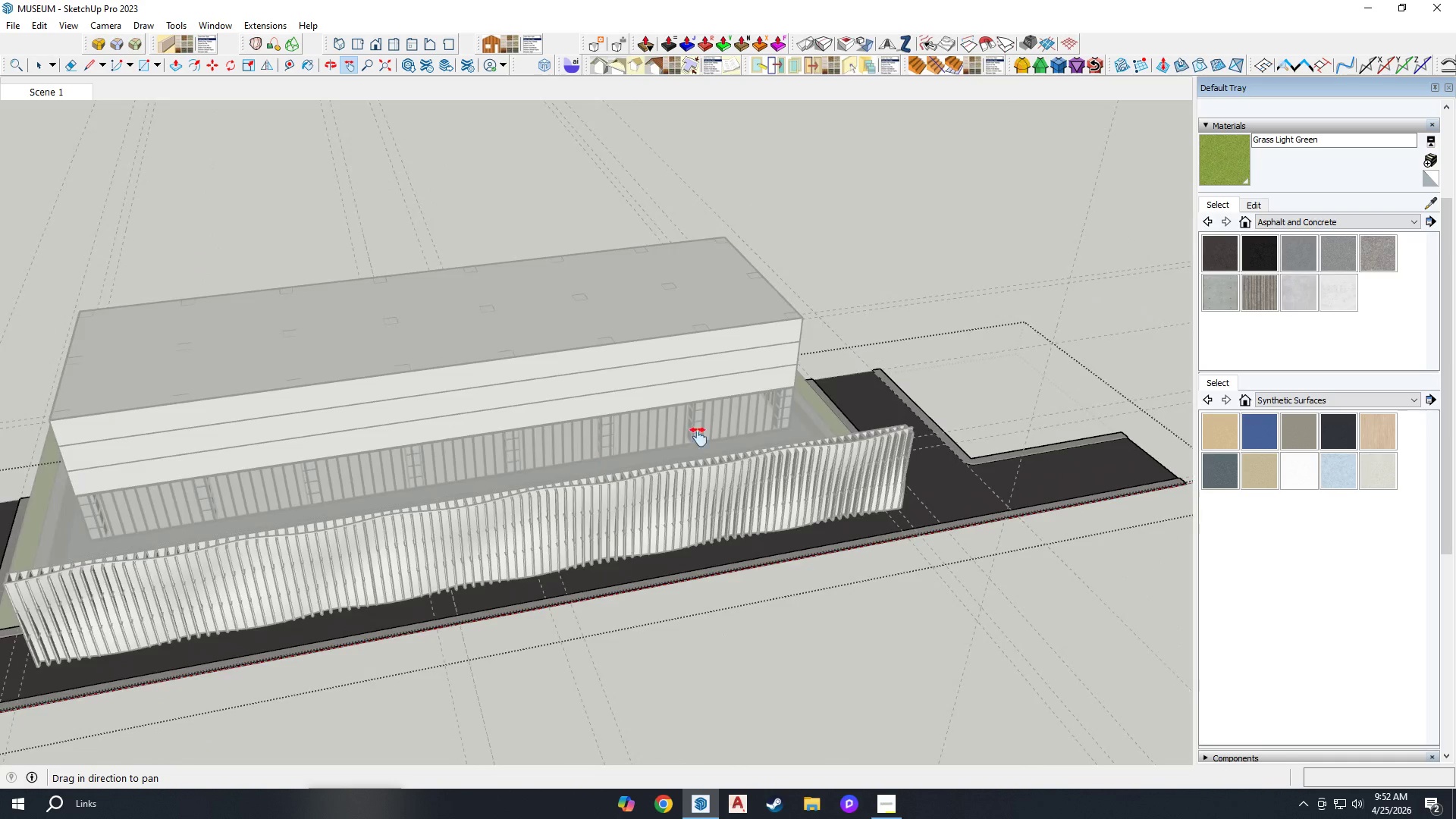 
scroll: coordinate [730, 447], scroll_direction: down, amount: 7.0
 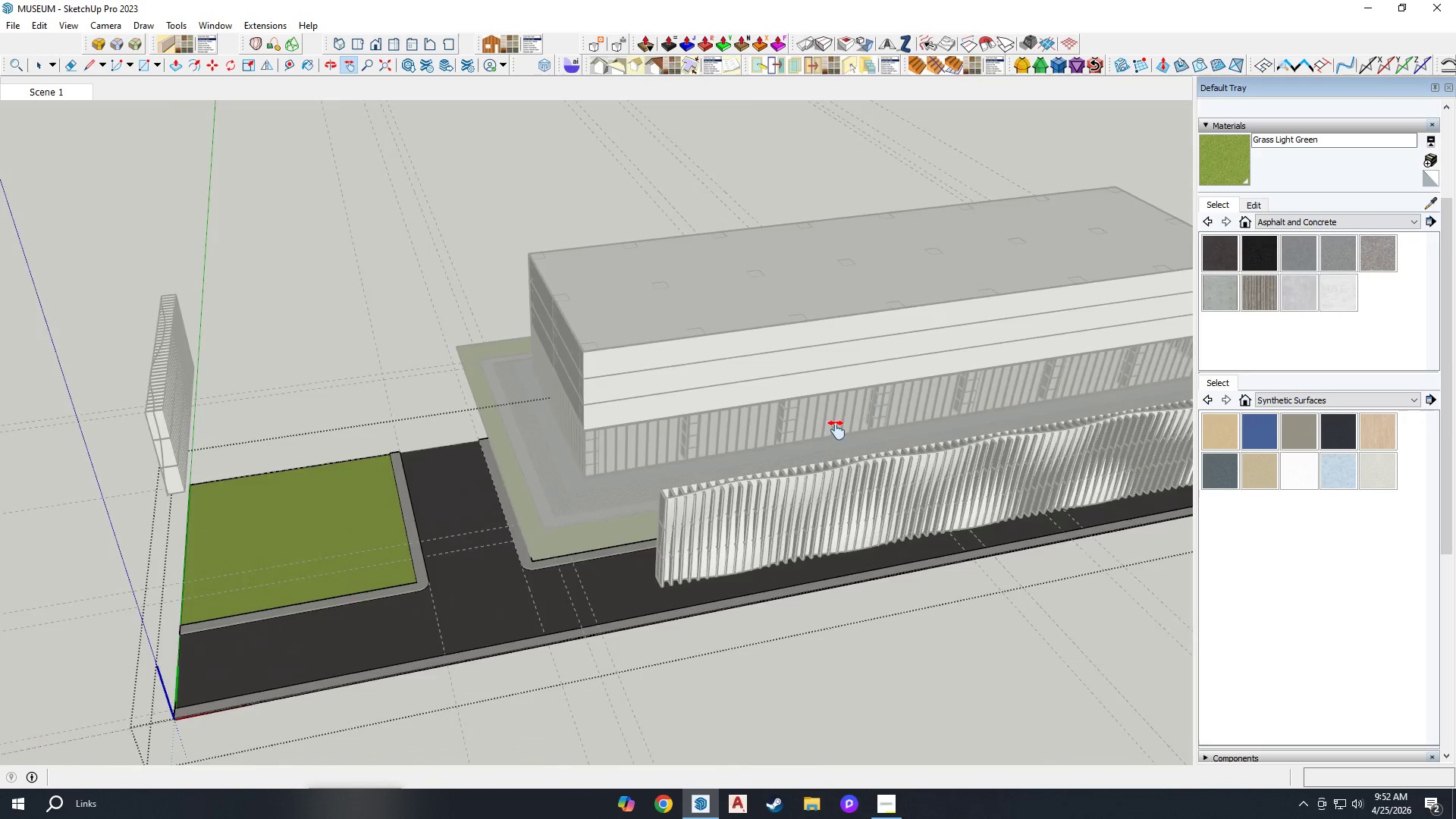 
left_click_drag(start_coordinate=[692, 435], to_coordinate=[386, 466])
 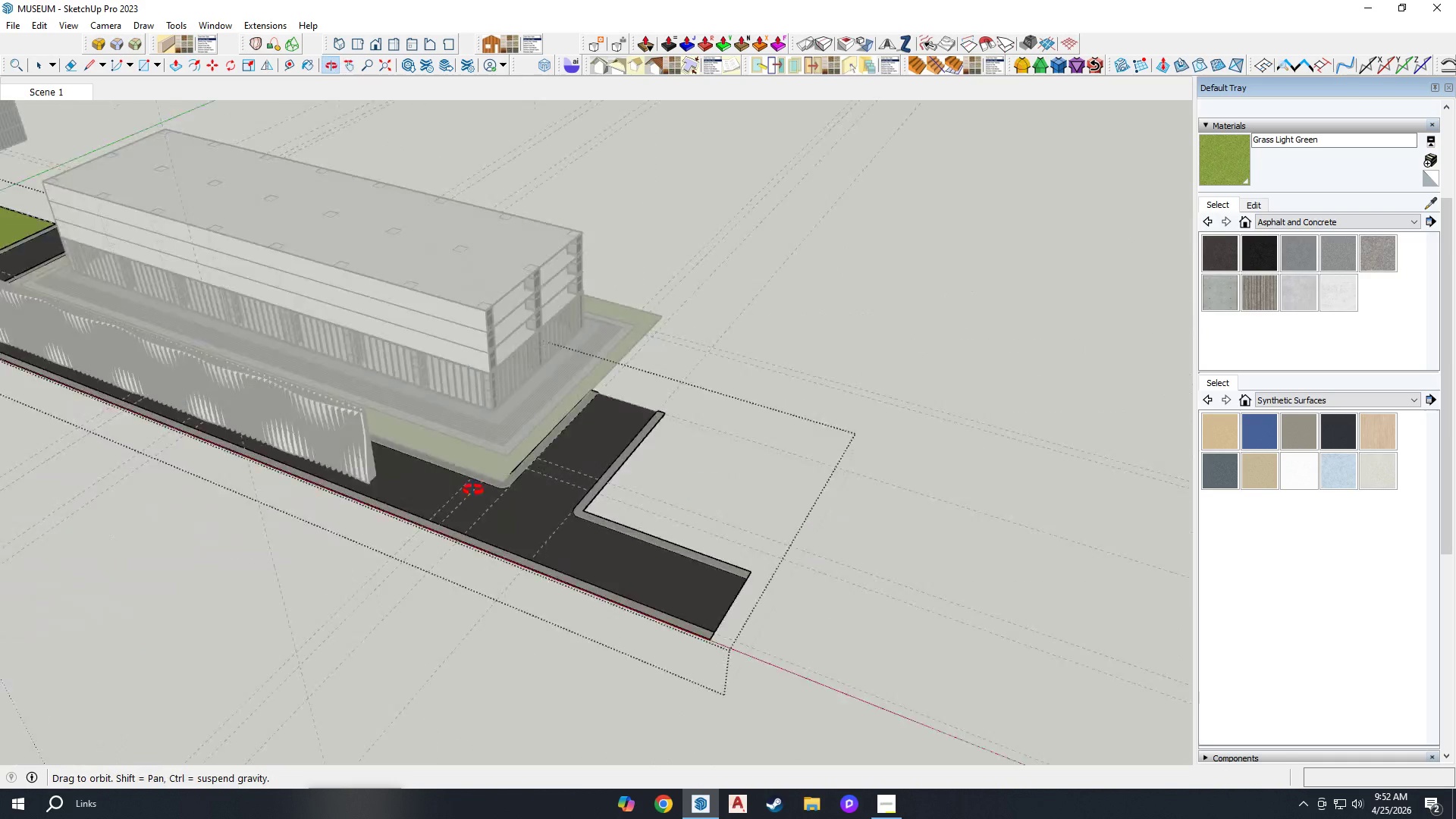 
left_click_drag(start_coordinate=[586, 510], to_coordinate=[391, 478])
 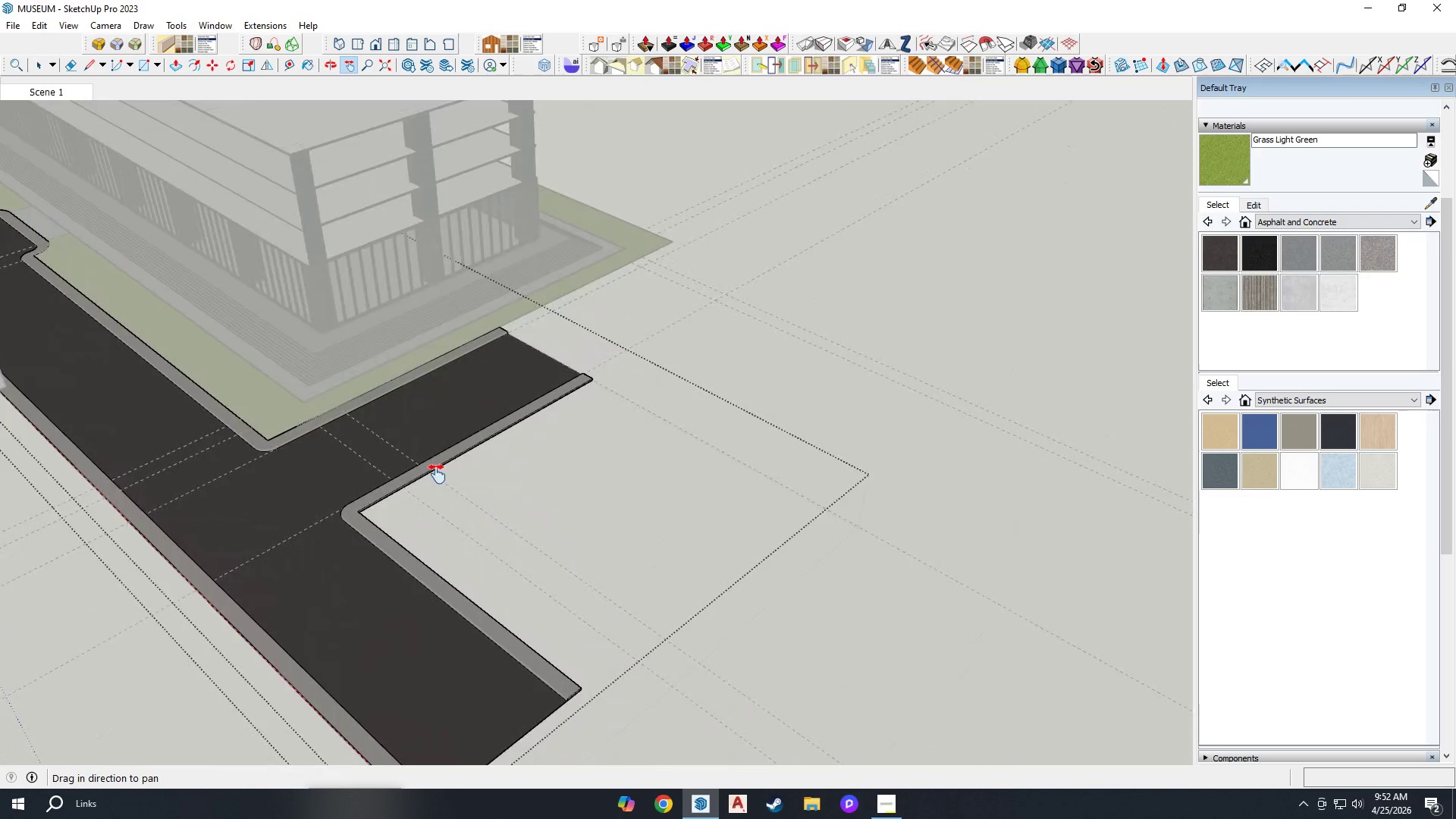 
scroll: coordinate [344, 539], scroll_direction: up, amount: 13.0
 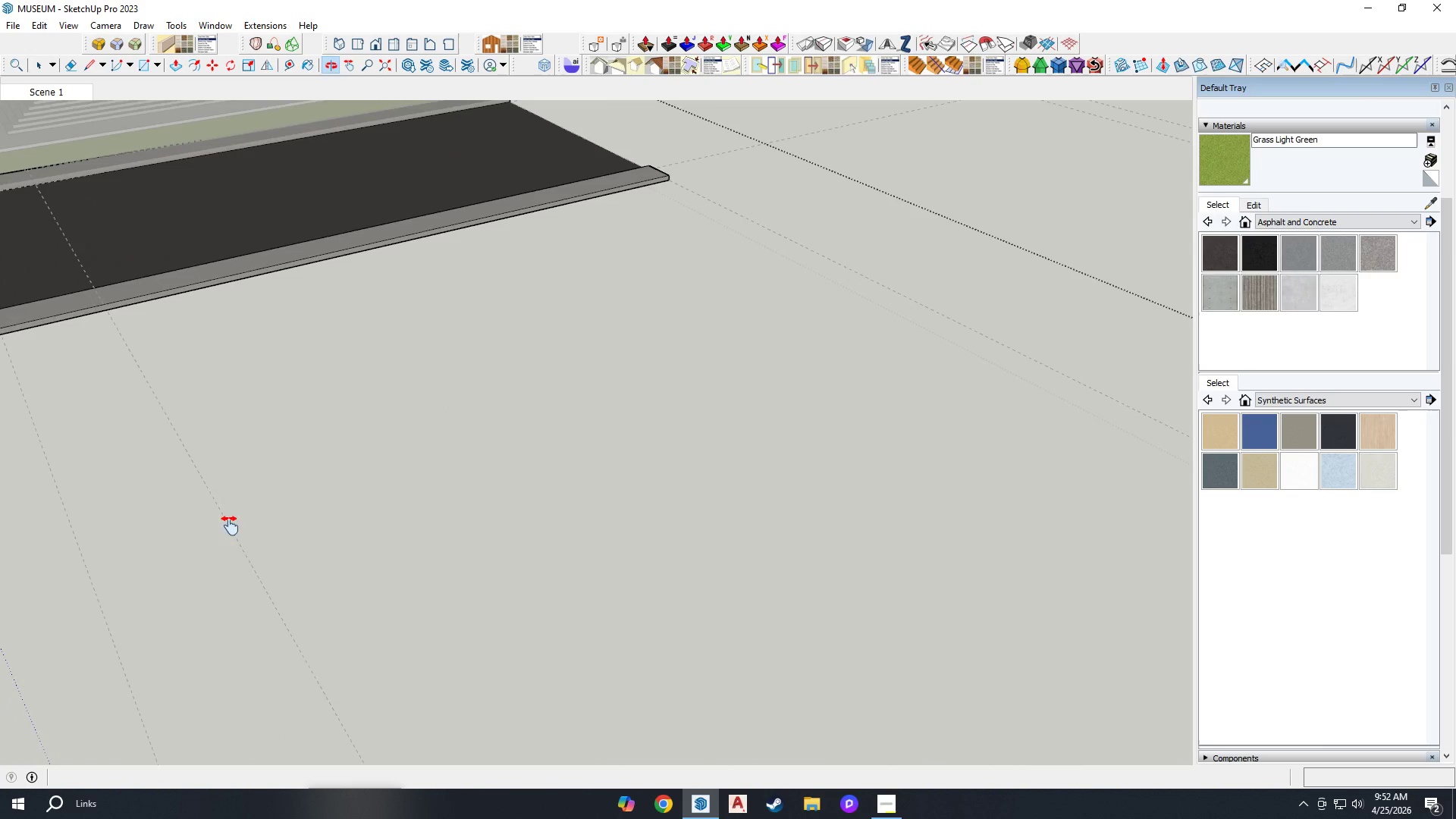 
left_click_drag(start_coordinate=[323, 302], to_coordinate=[479, 290])
 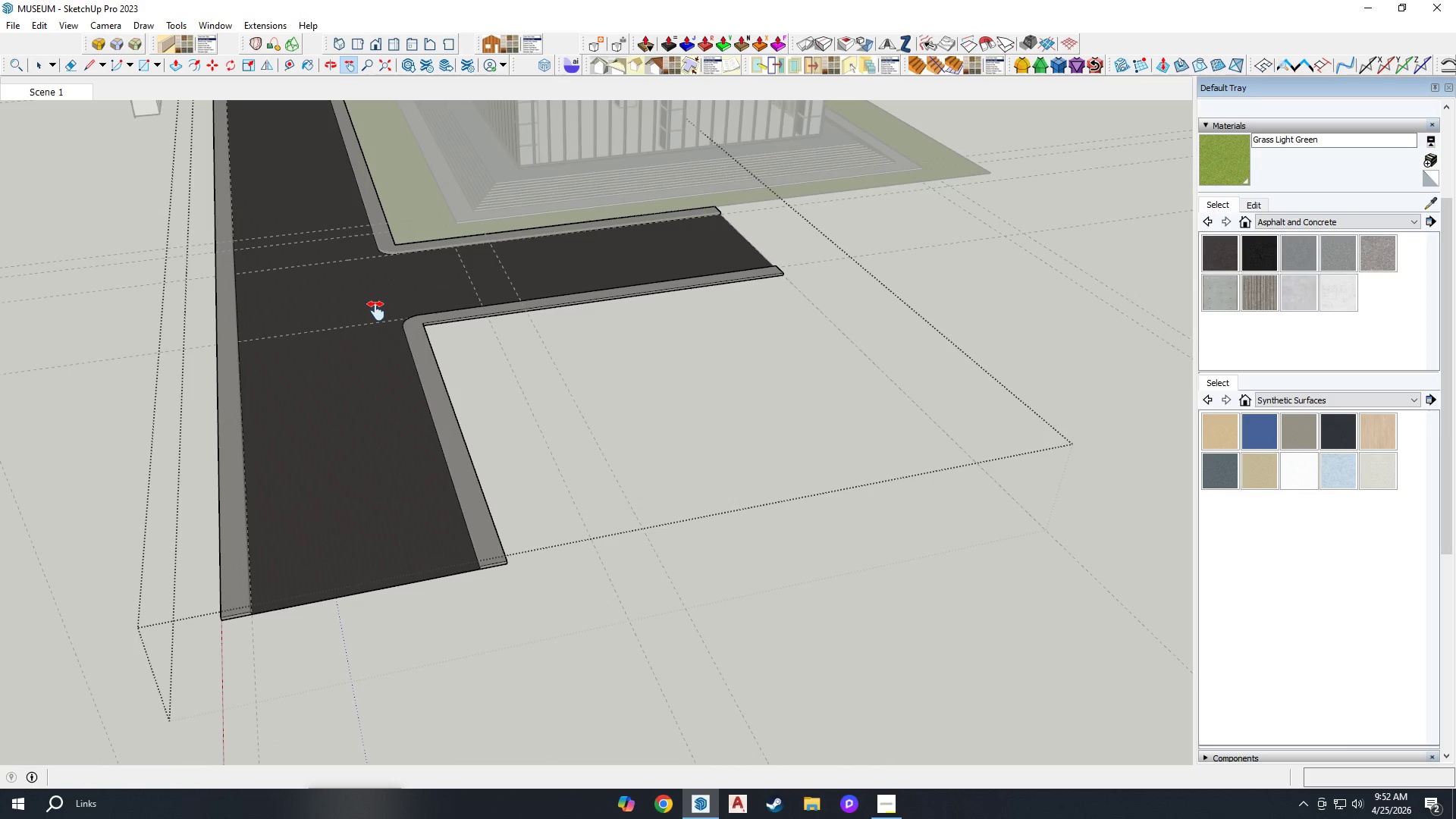 
scroll: coordinate [360, 319], scroll_direction: down, amount: 10.0
 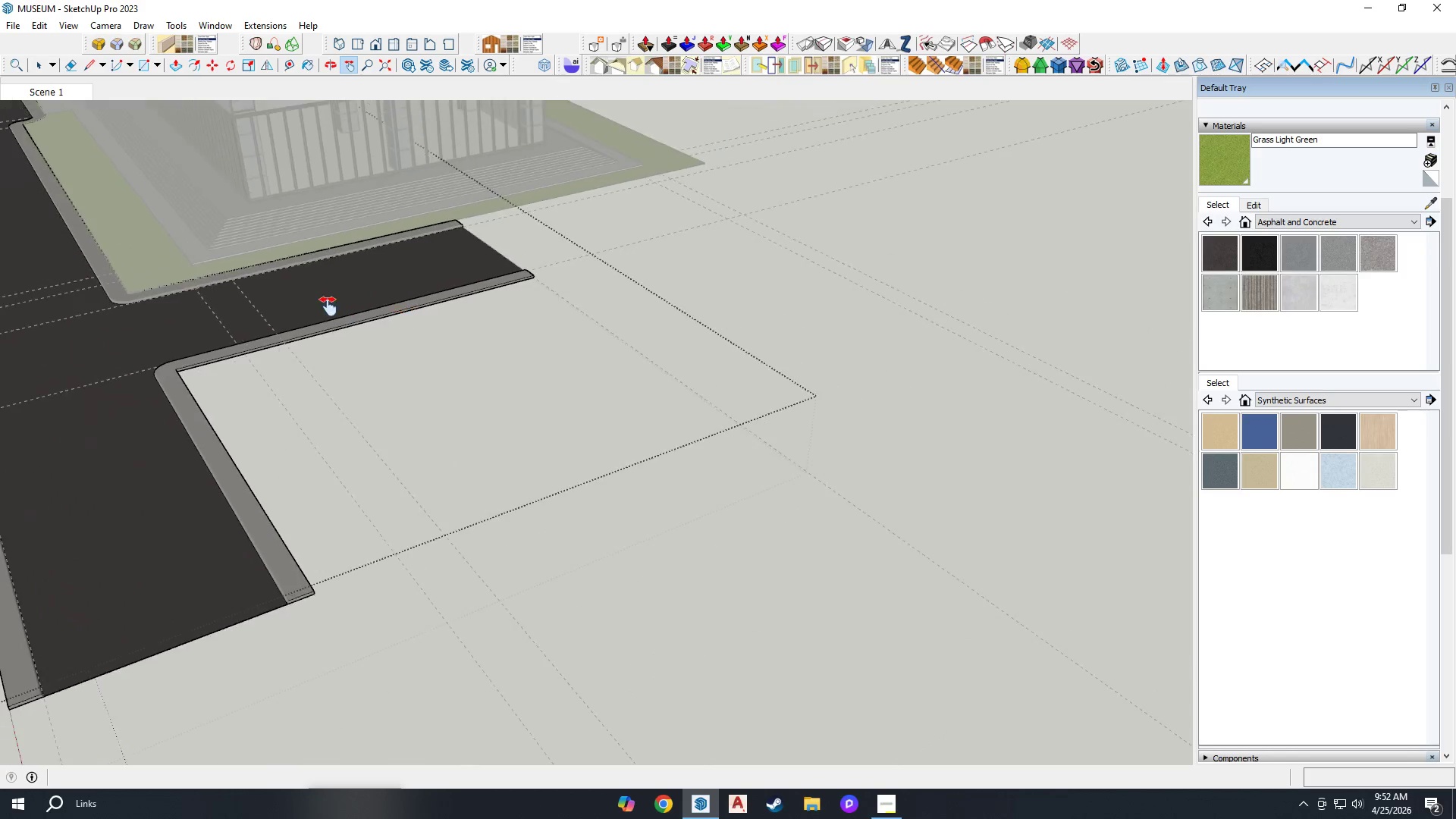 
key(L)
 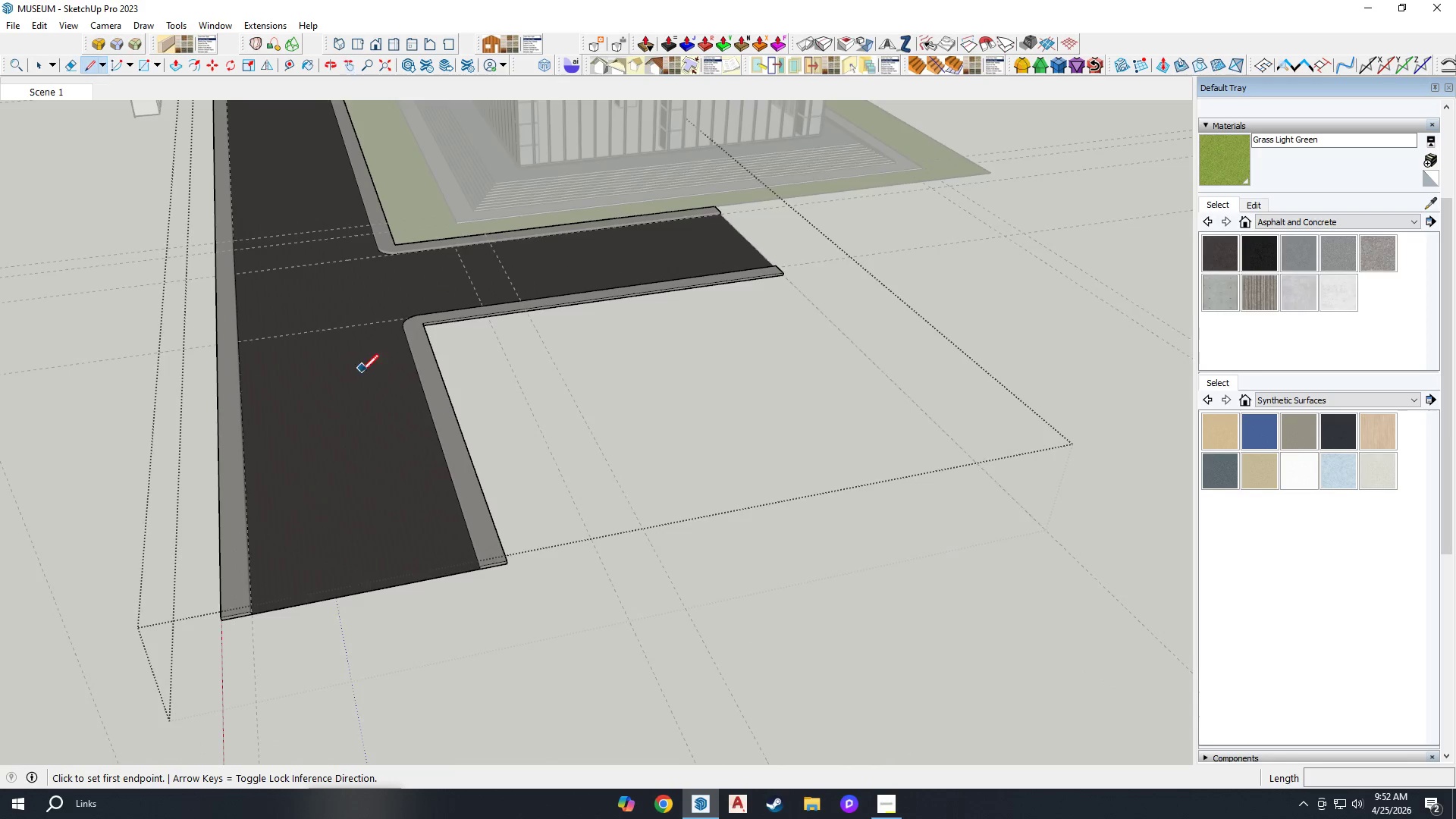 
scroll: coordinate [480, 682], scroll_direction: up, amount: 10.0
 